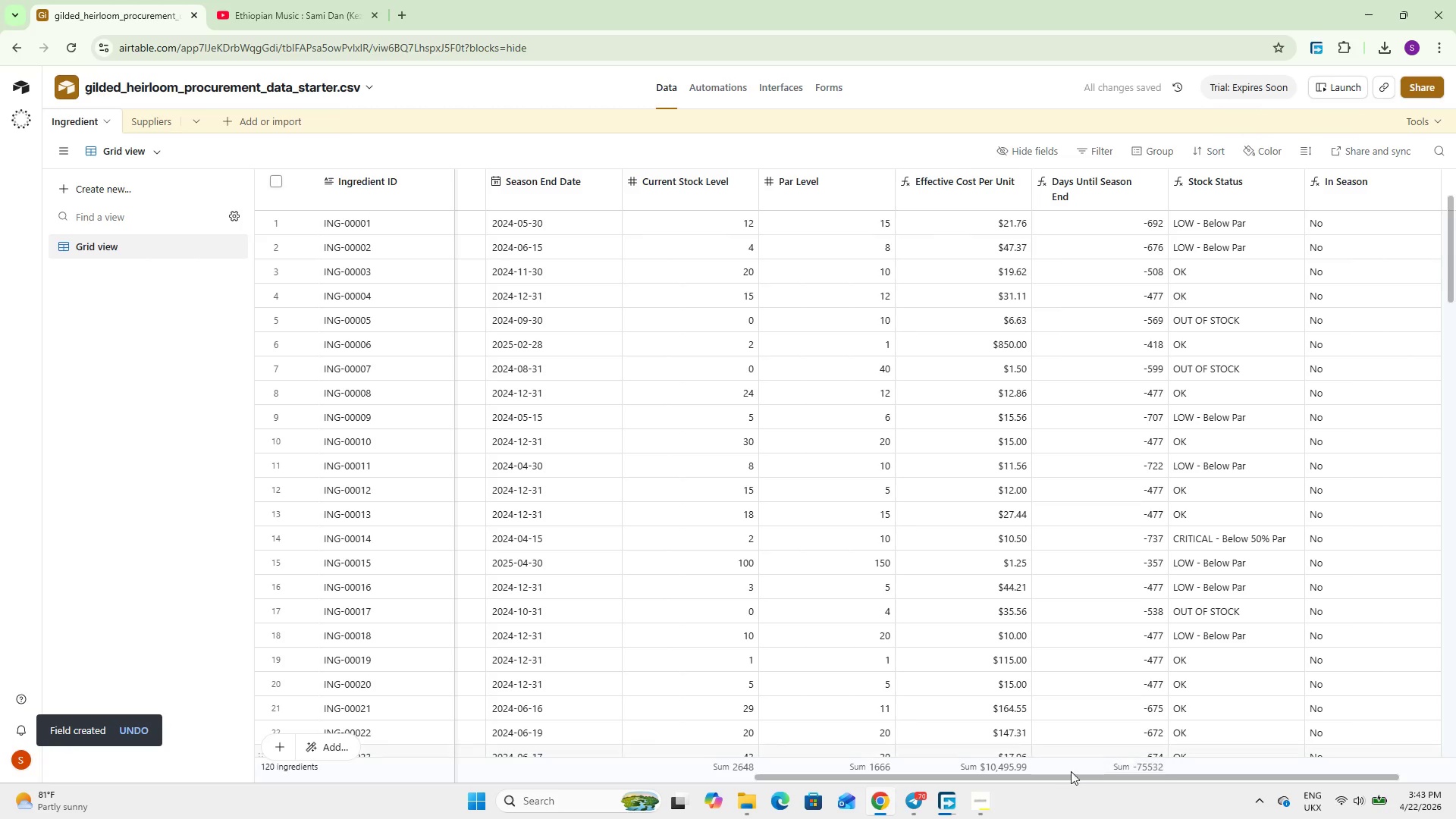 
left_click_drag(start_coordinate=[1071, 776], to_coordinate=[1188, 777])
 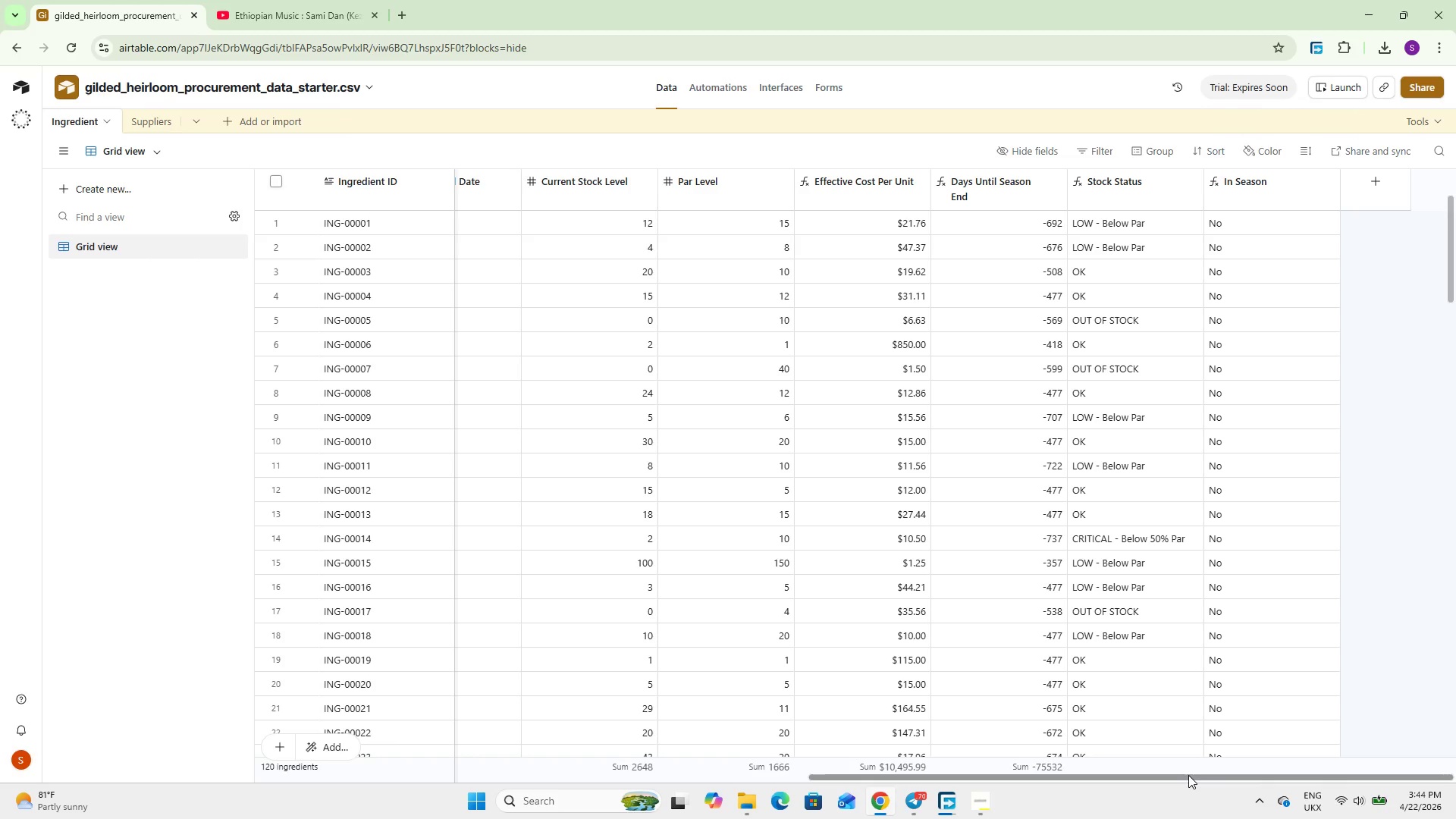 
wait(97.72)
 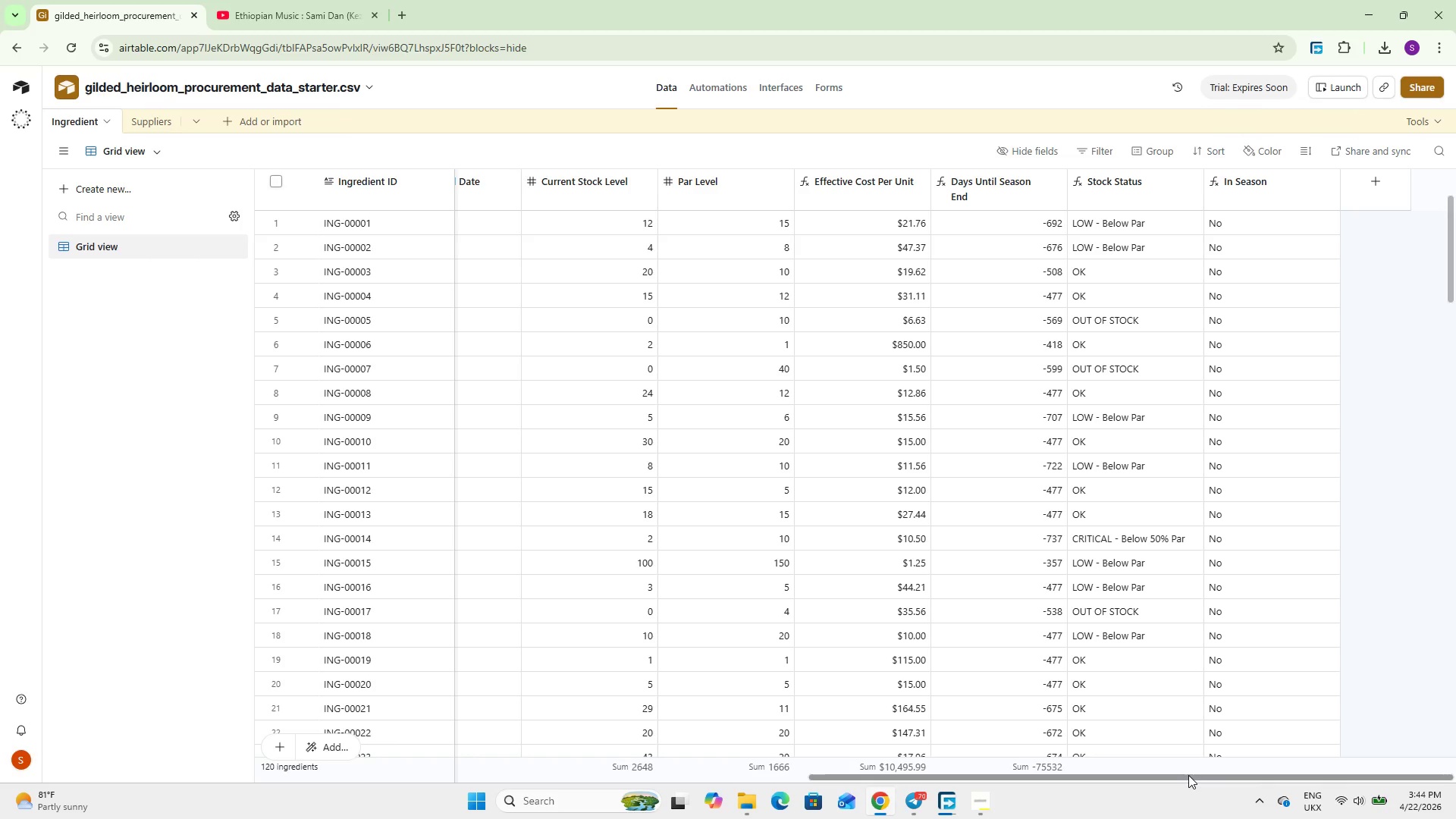 
left_click([227, 114])
 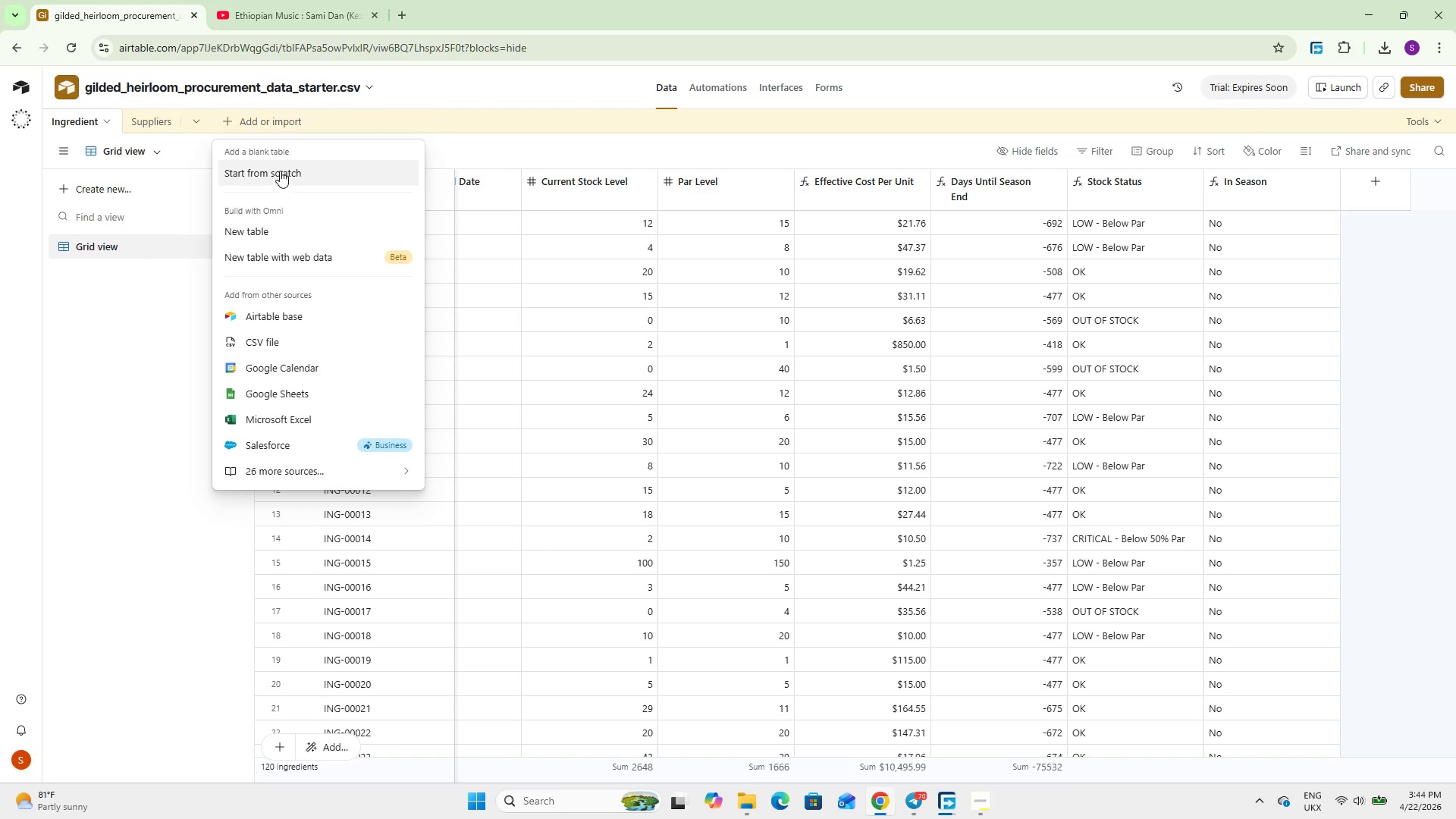 
left_click([280, 171])
 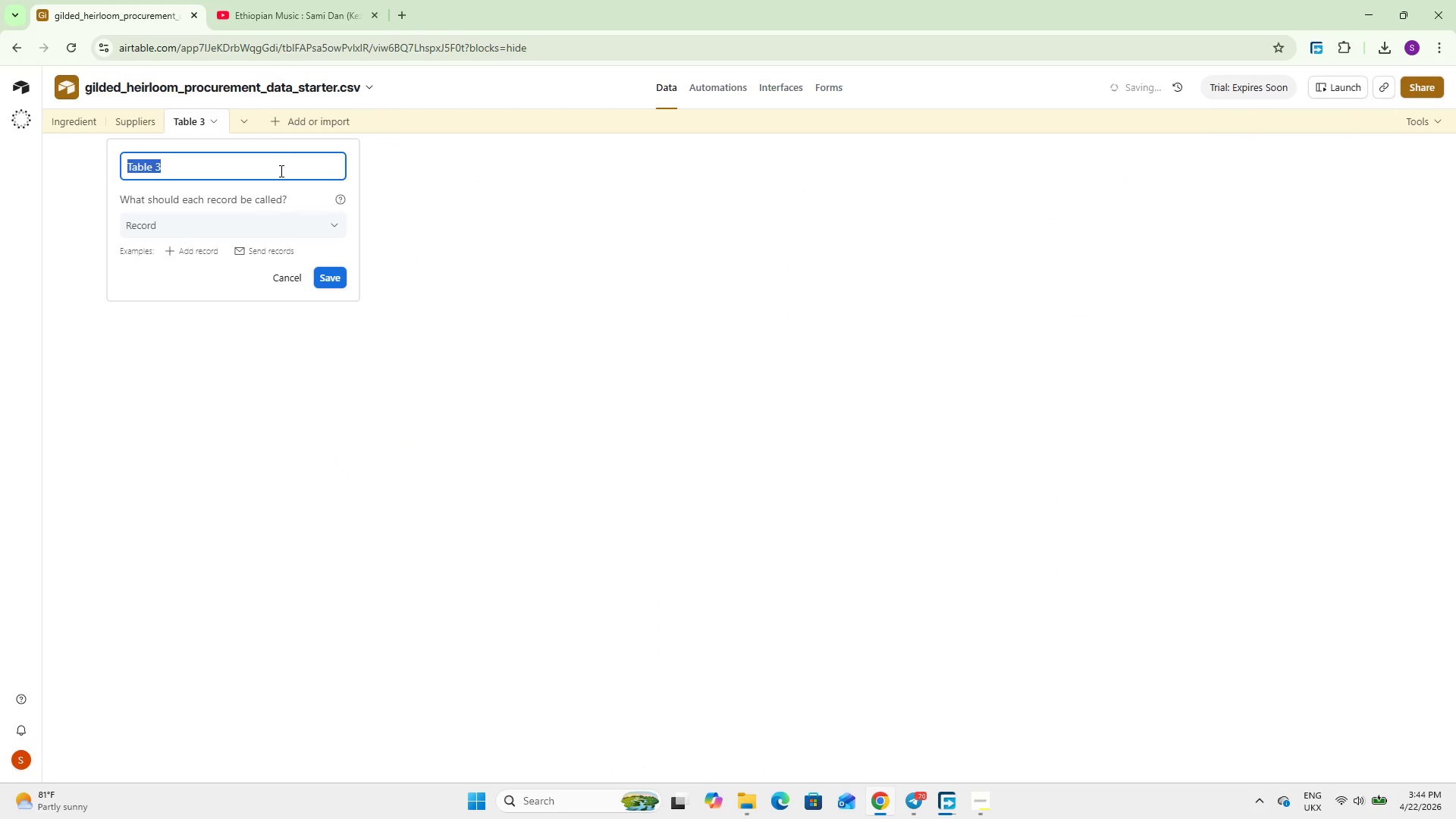 
type(Recipes)
 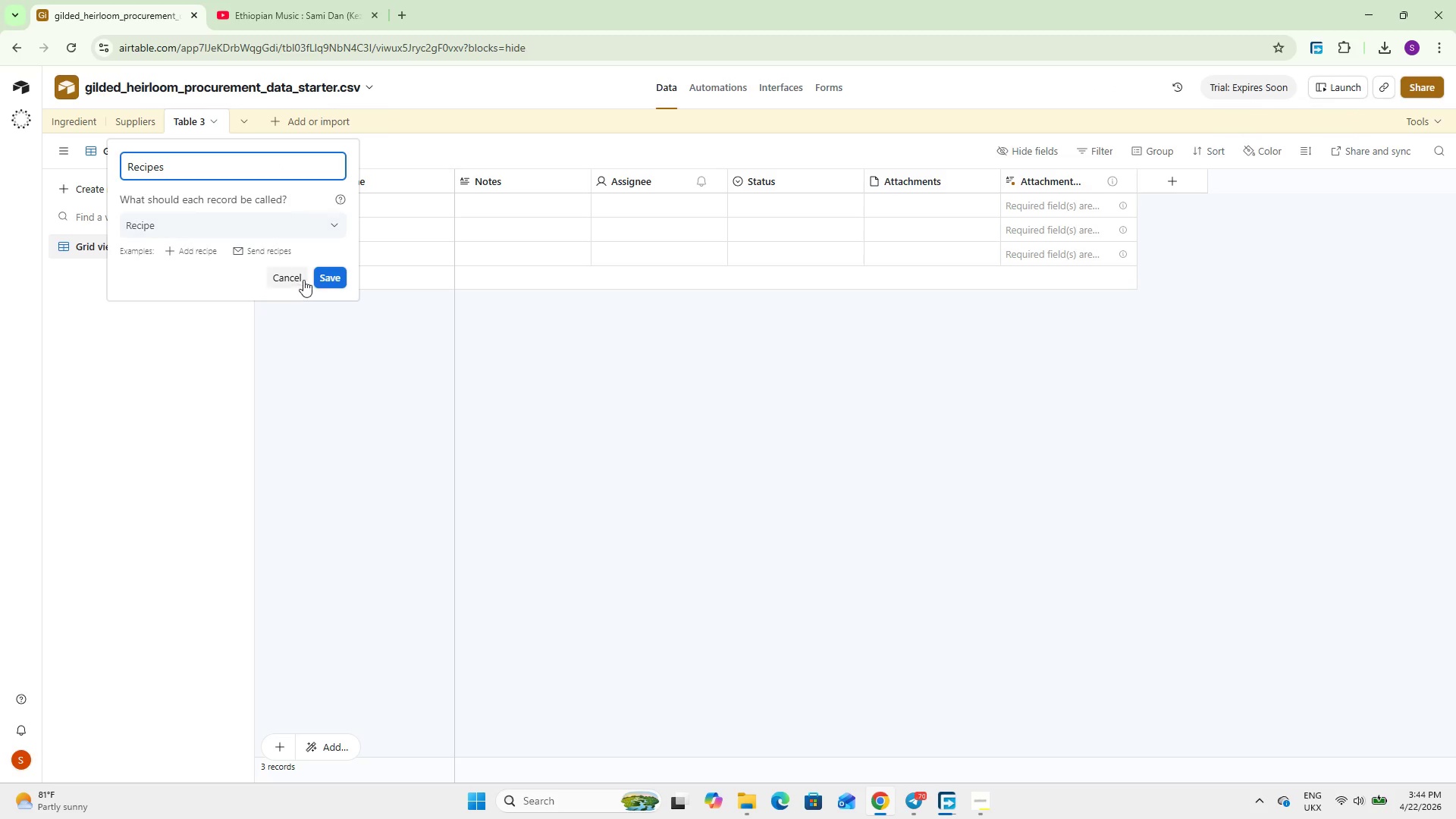 
left_click([325, 273])
 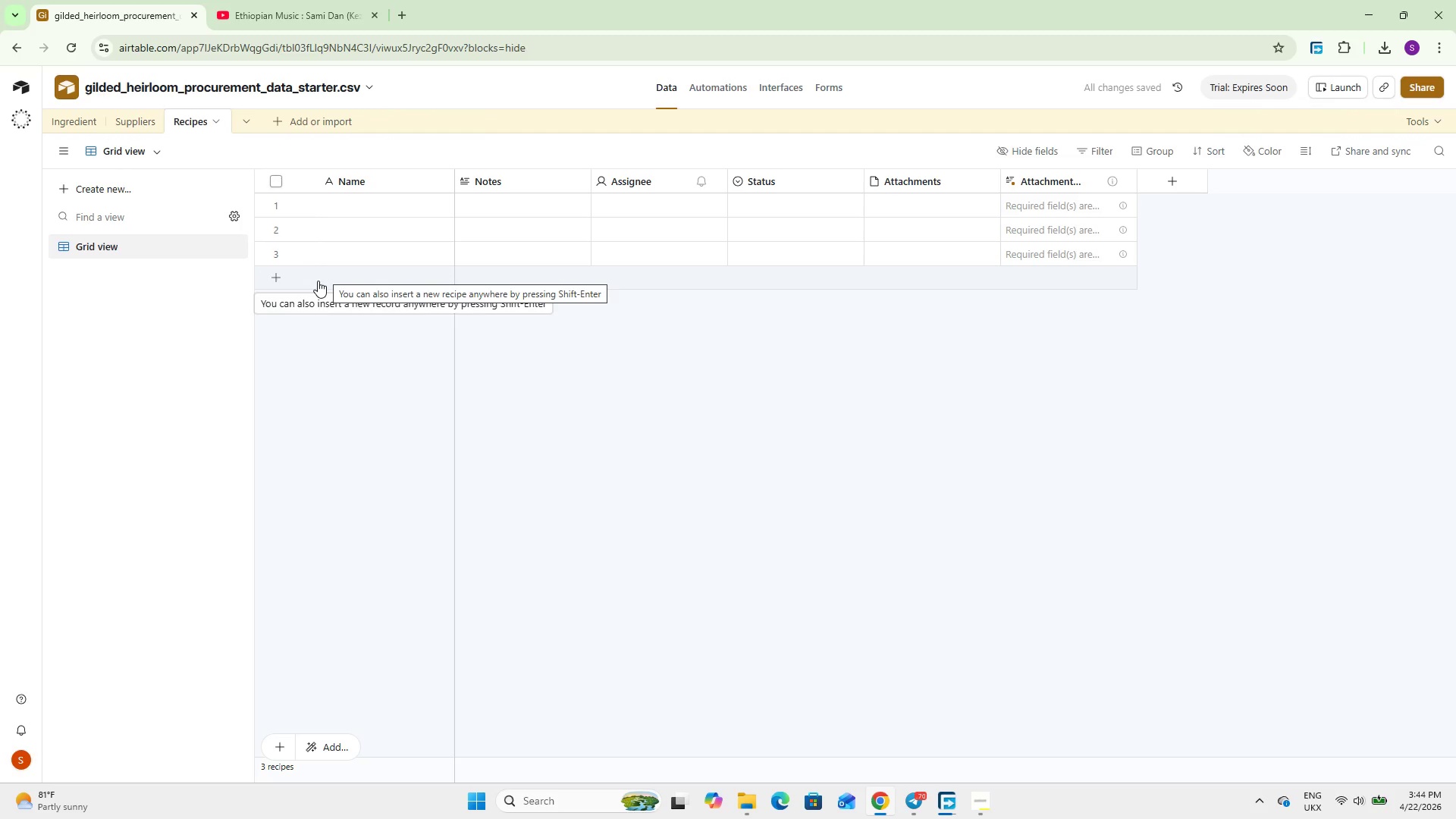 
right_click([1059, 183])
 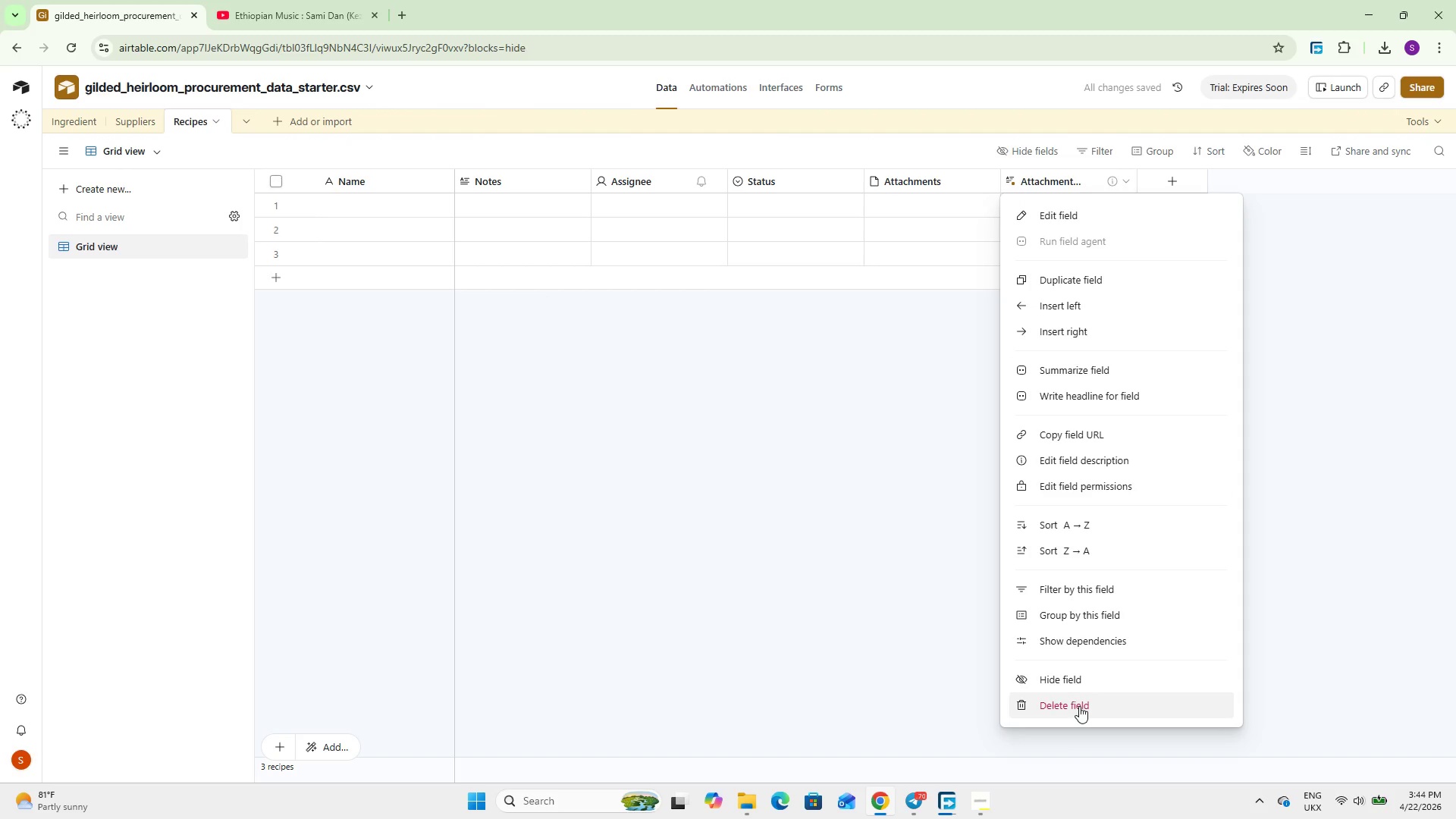 
left_click([1079, 706])
 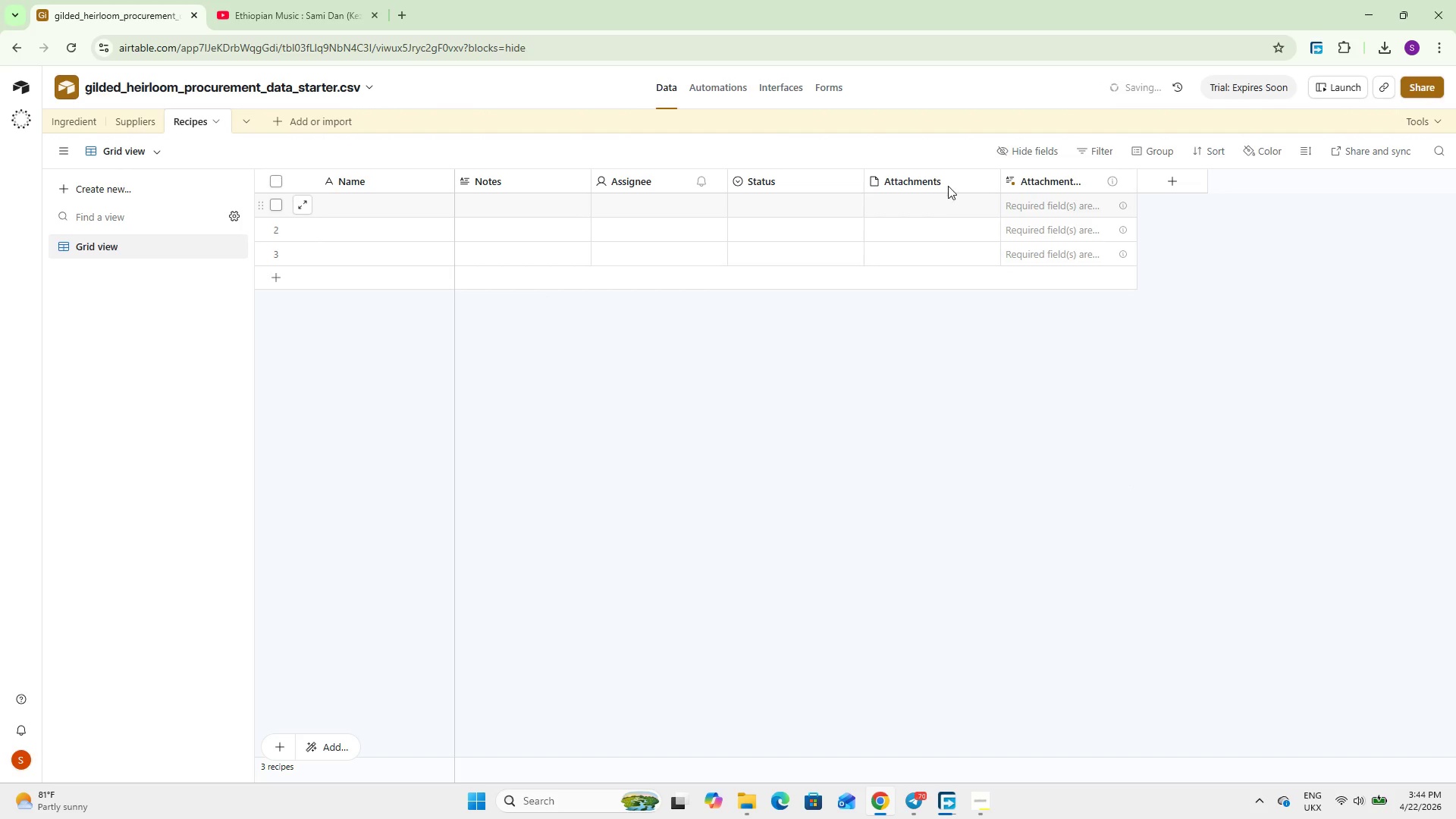 
right_click([948, 186])
 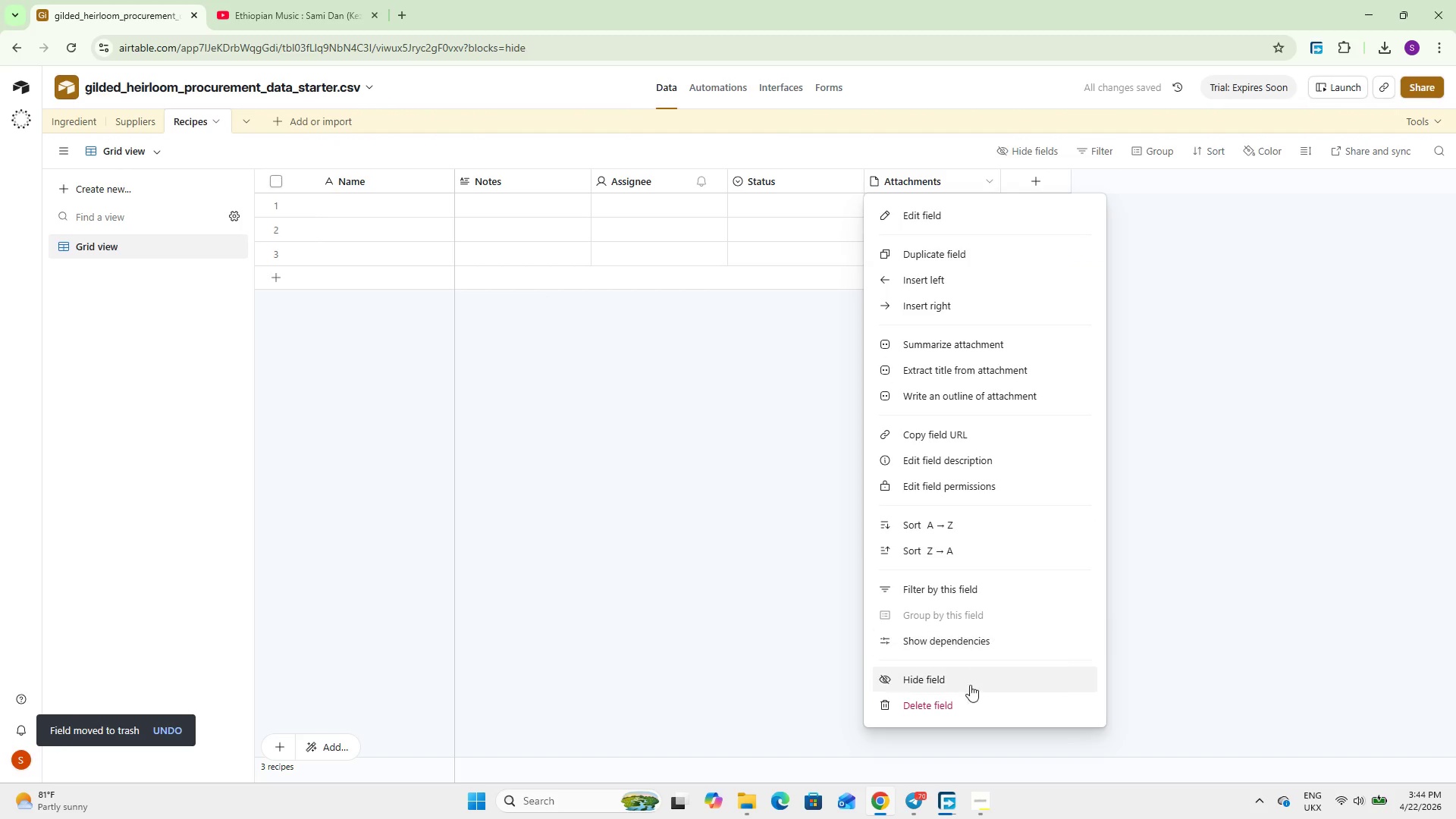 
left_click([960, 694])
 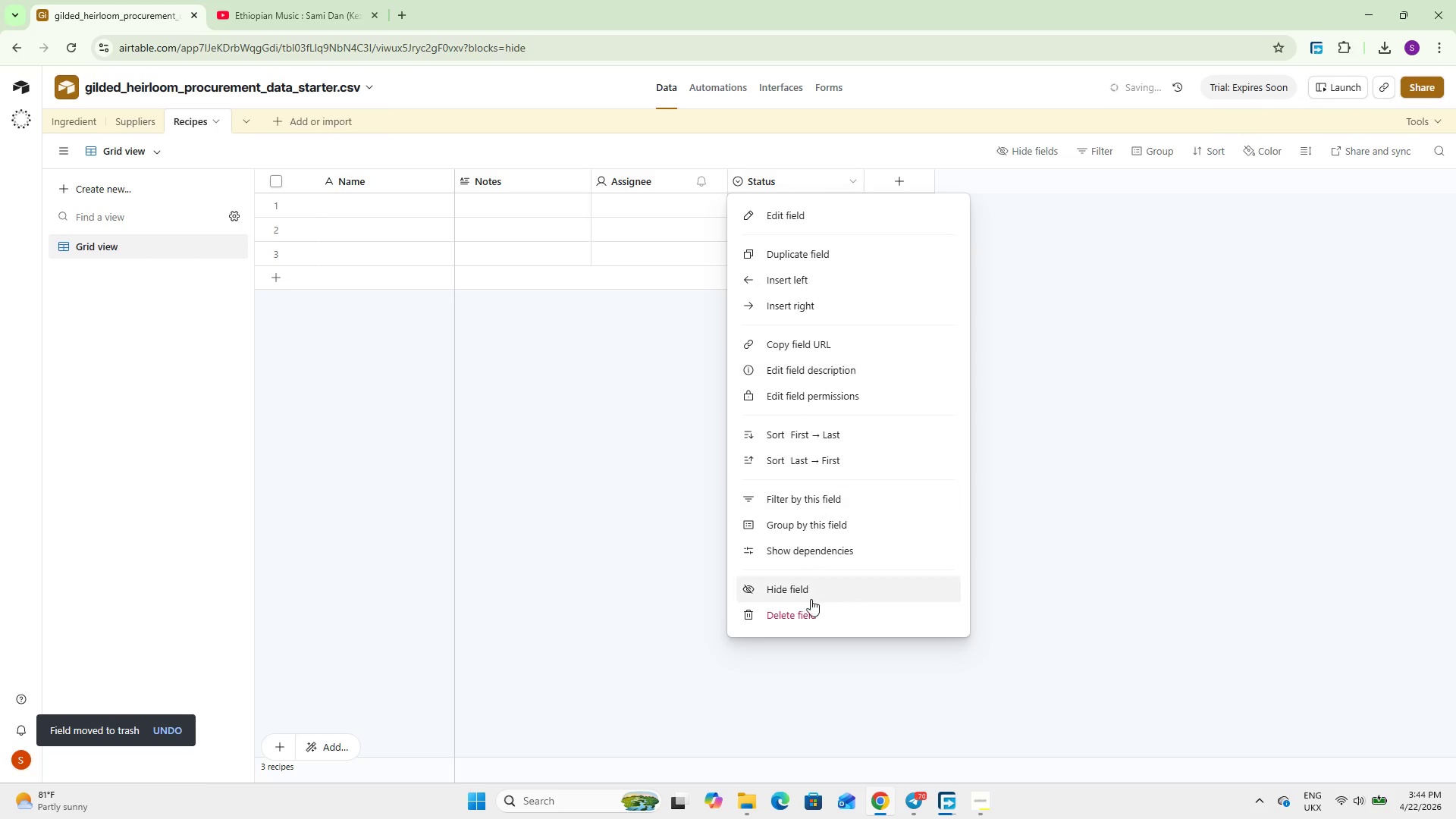 
left_click([811, 611])
 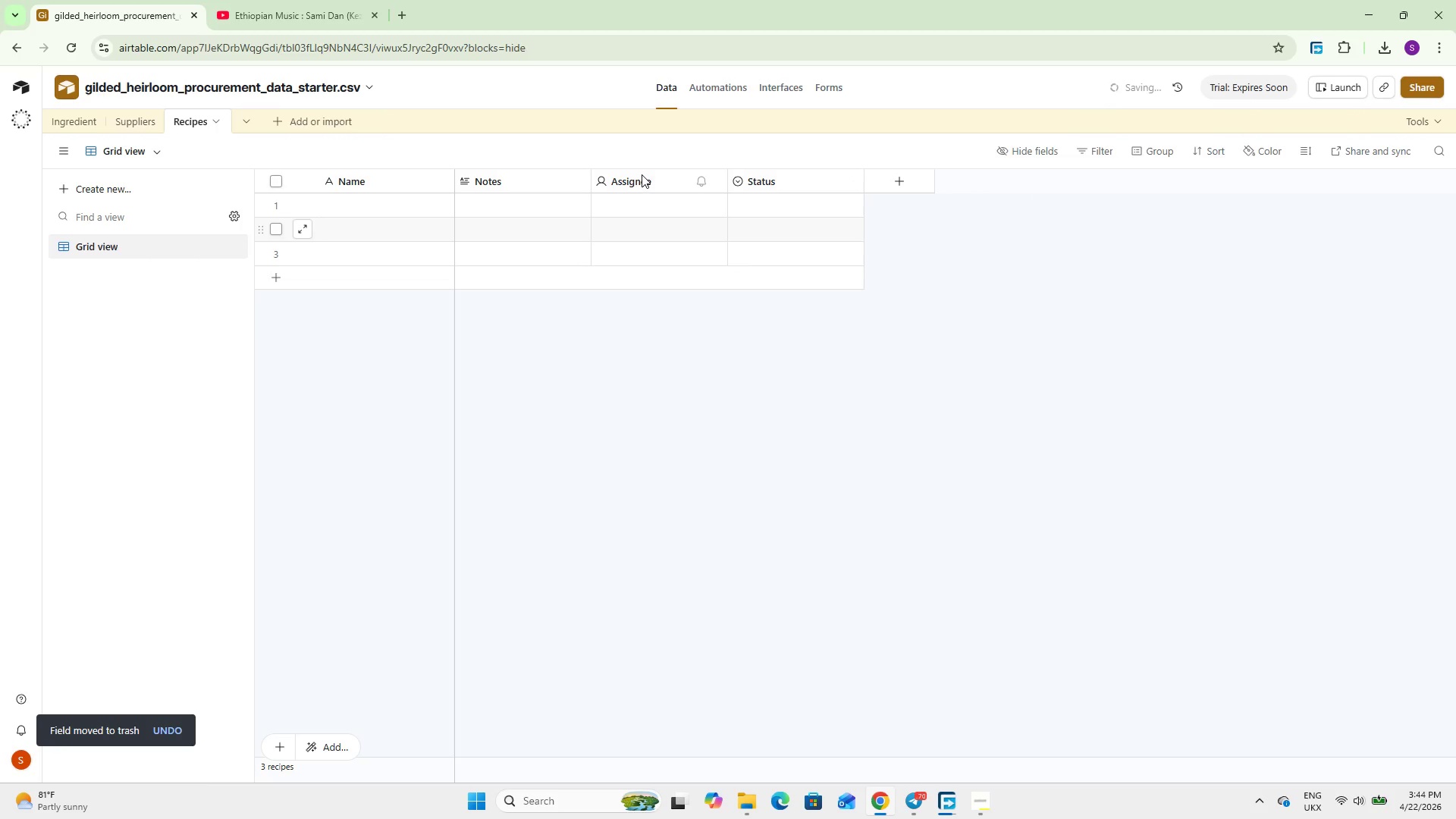 
right_click([642, 174])
 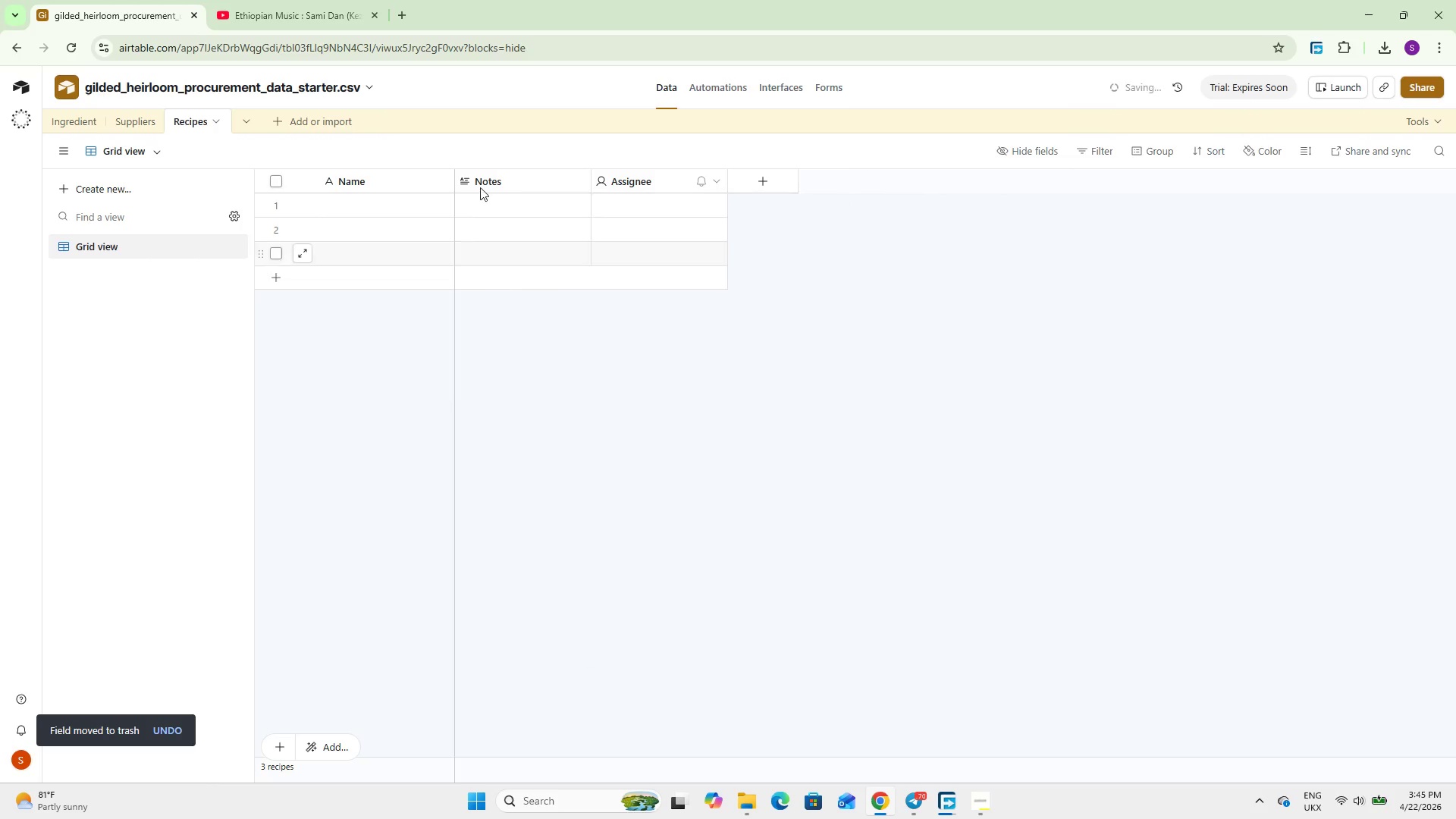 
right_click([480, 186])
 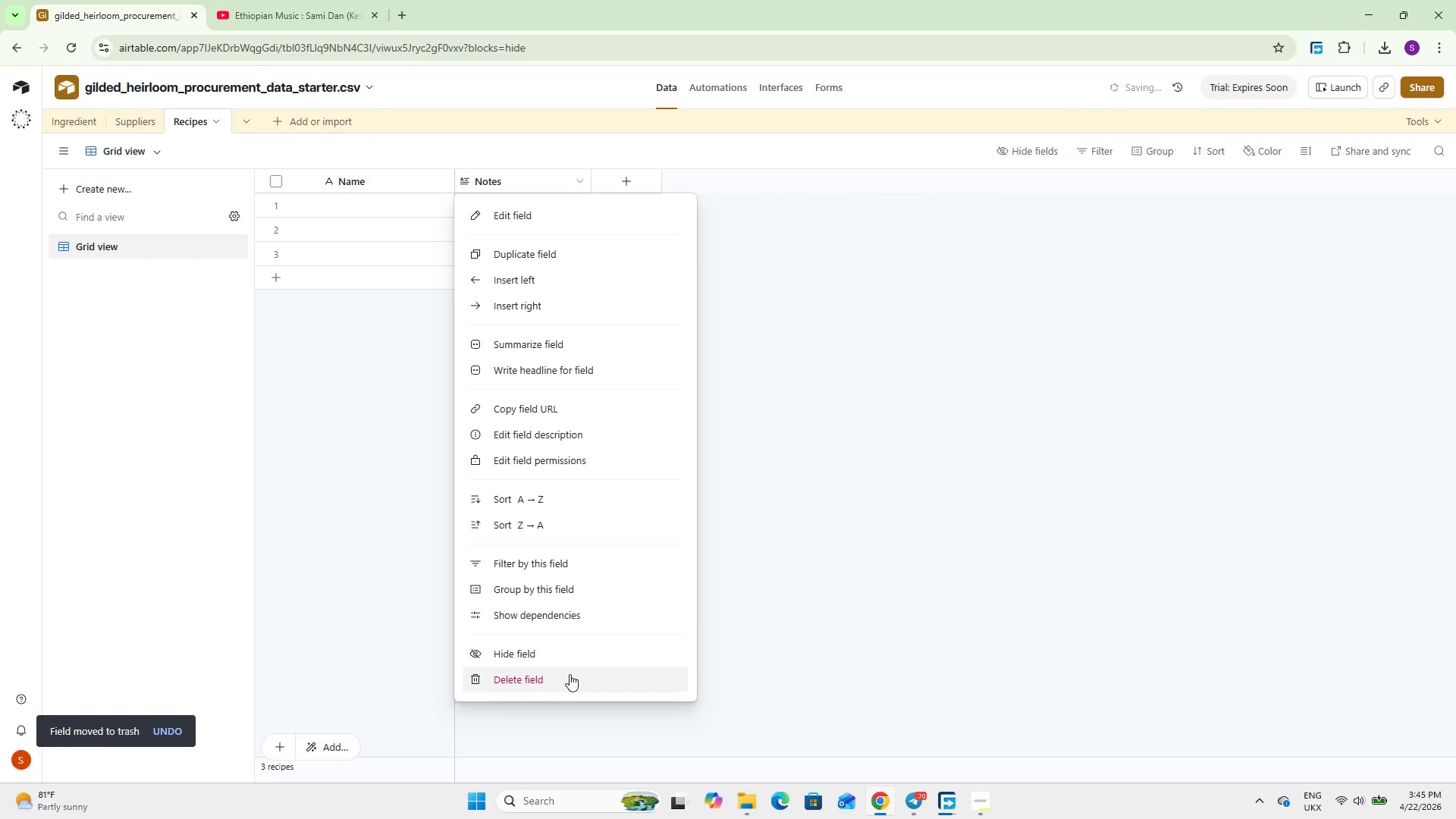 
left_click([570, 675])
 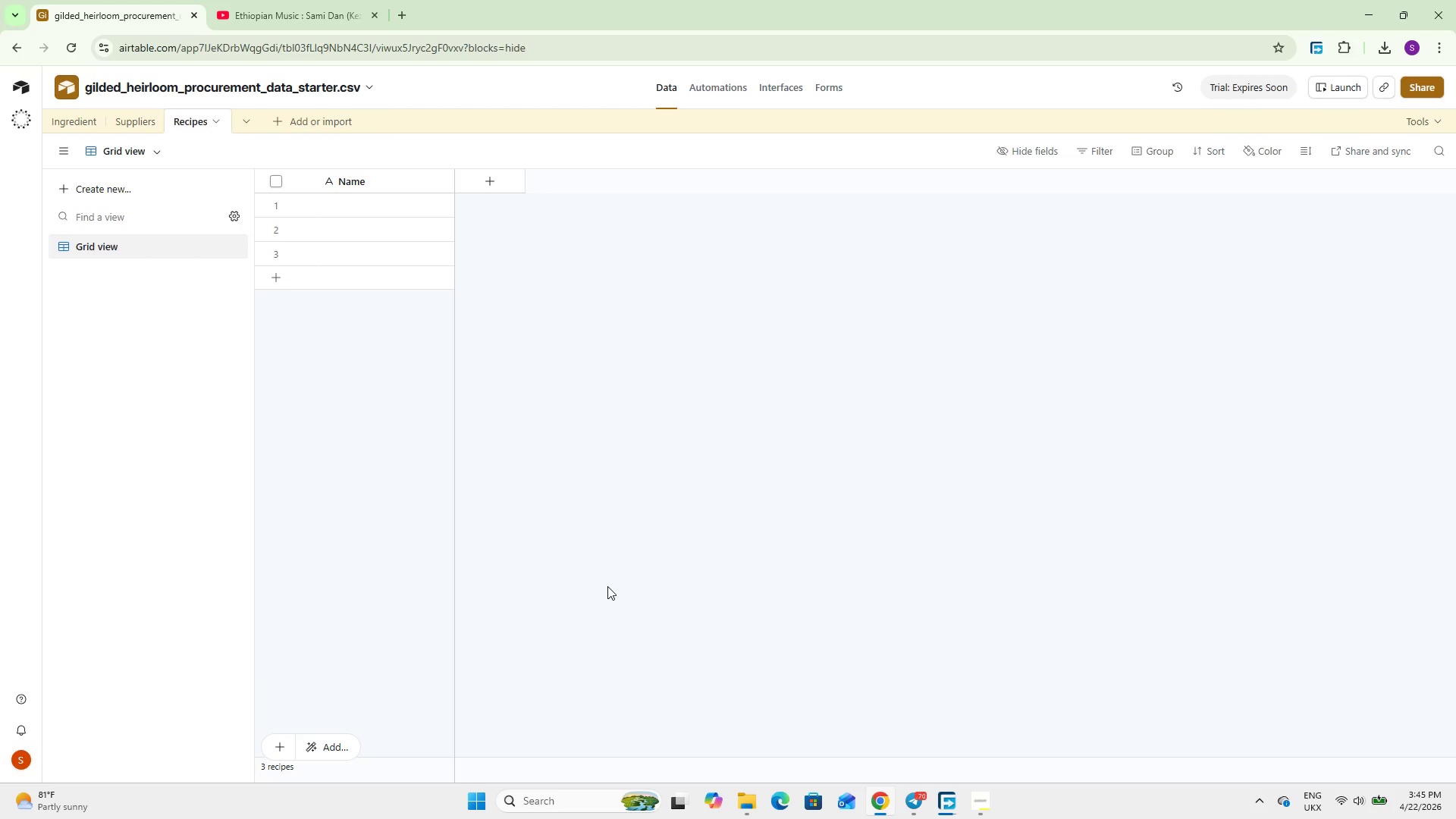 
wait(45.33)
 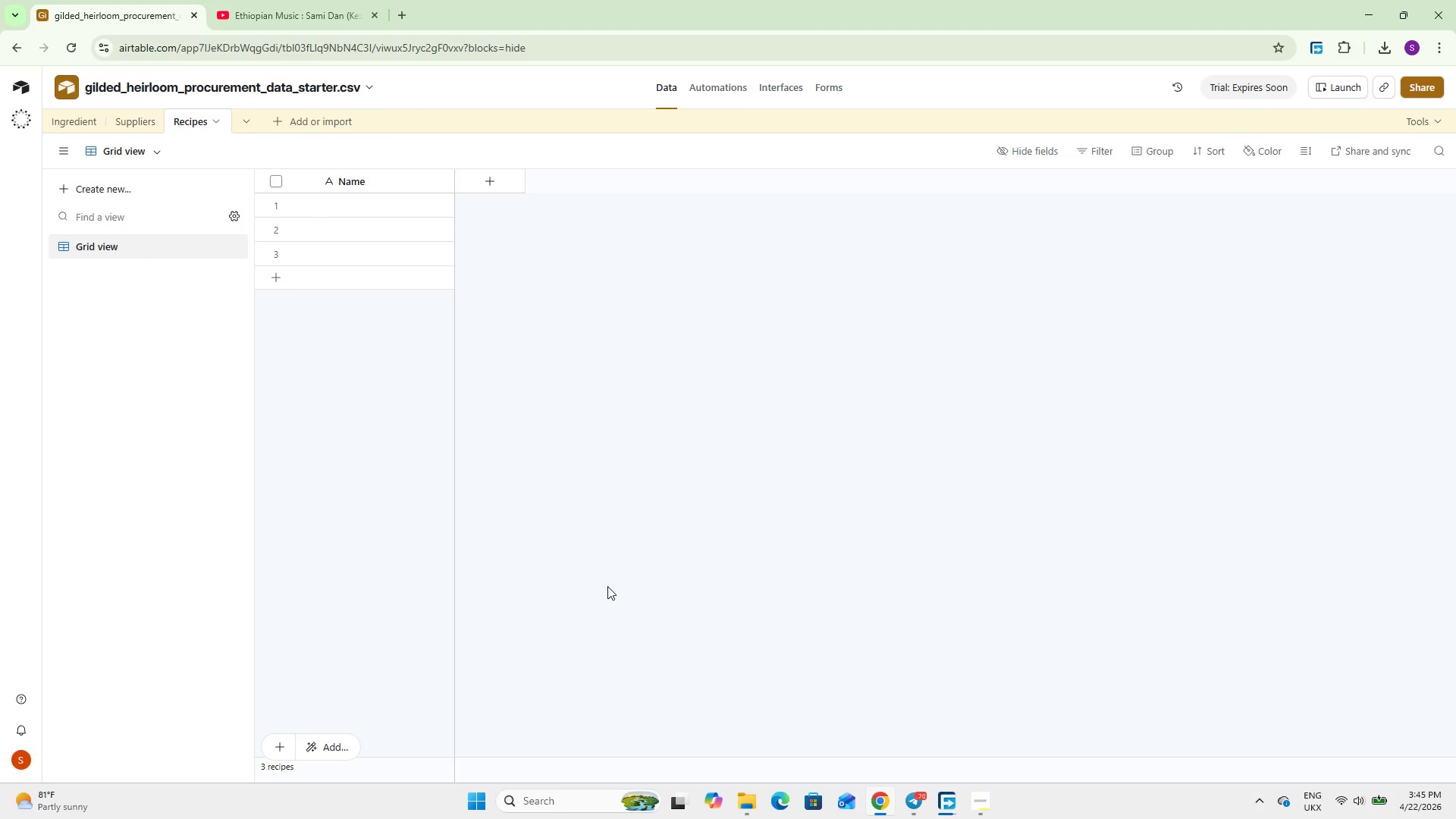 
left_click([72, 125])
 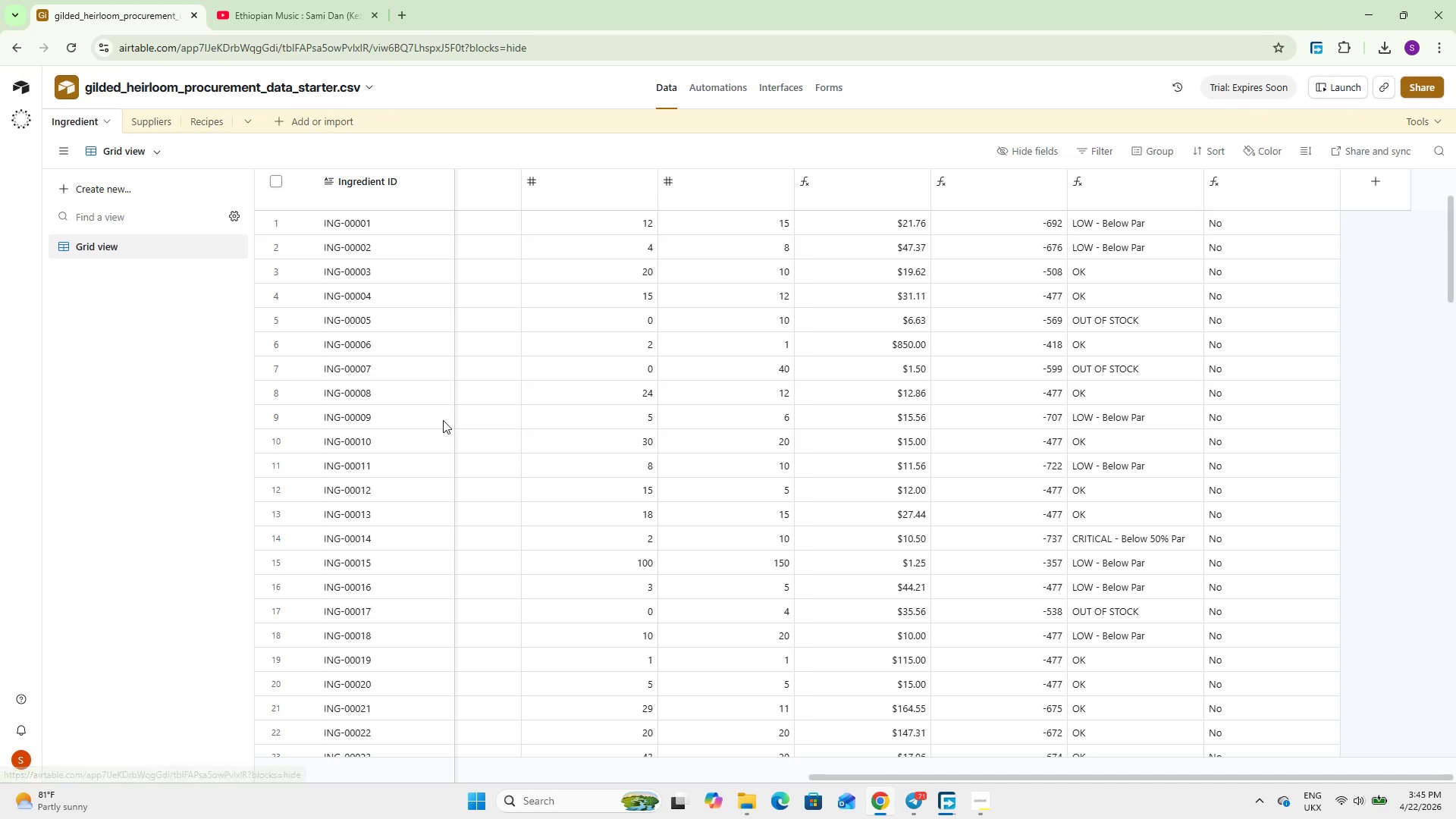 
wait(8.45)
 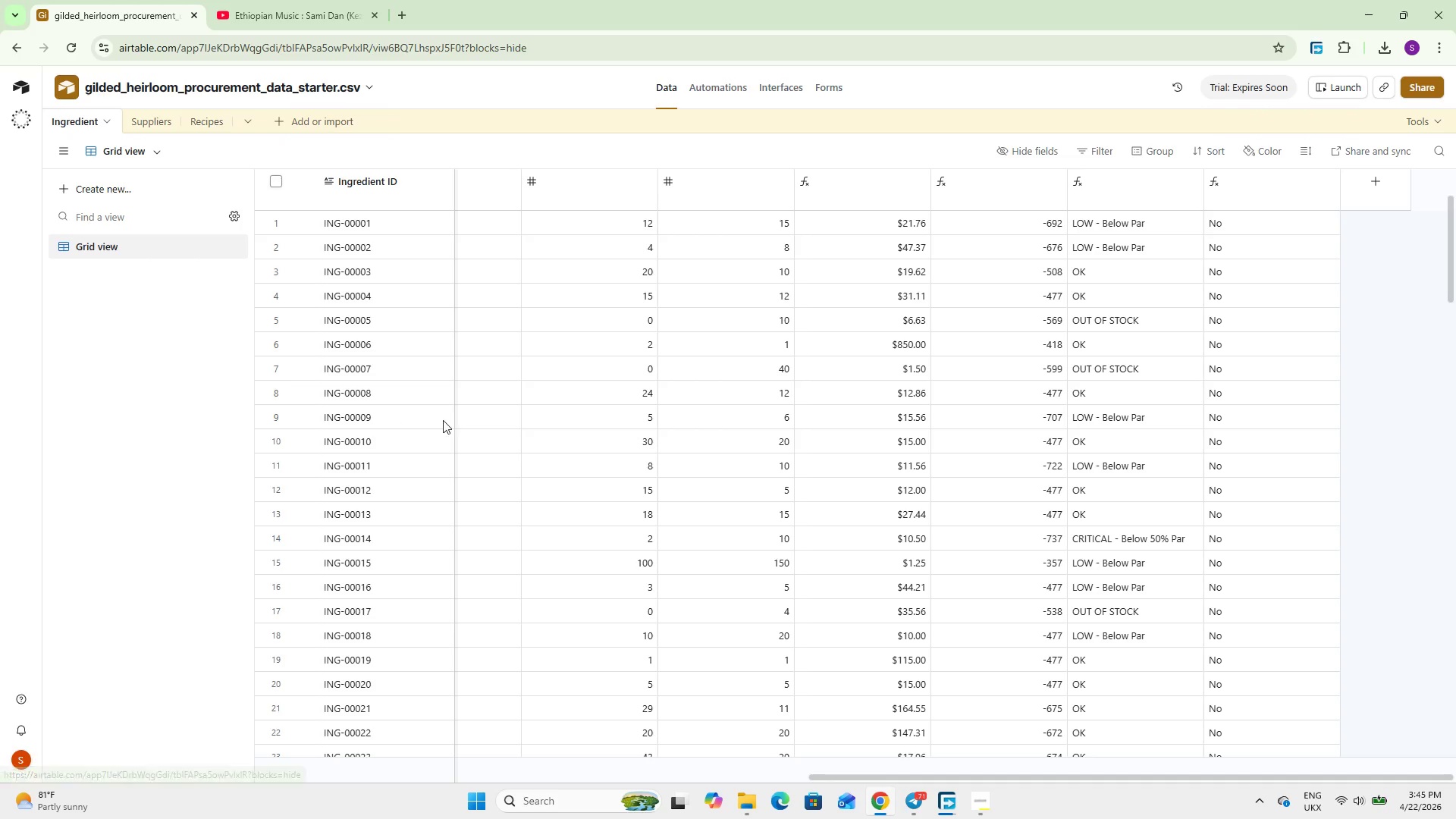 
left_click_drag(start_coordinate=[878, 776], to_coordinate=[933, 708])
 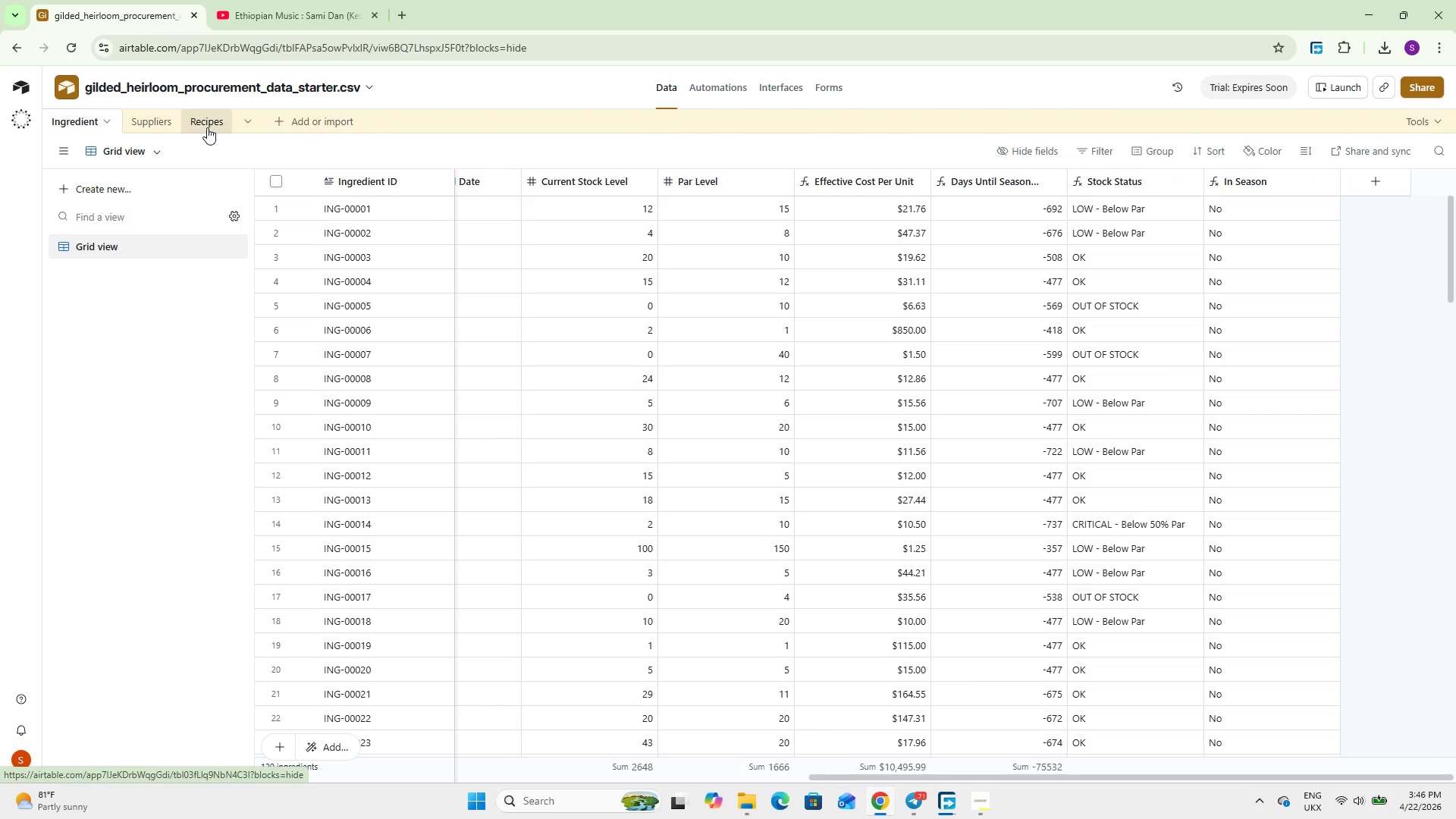 
left_click([207, 127])
 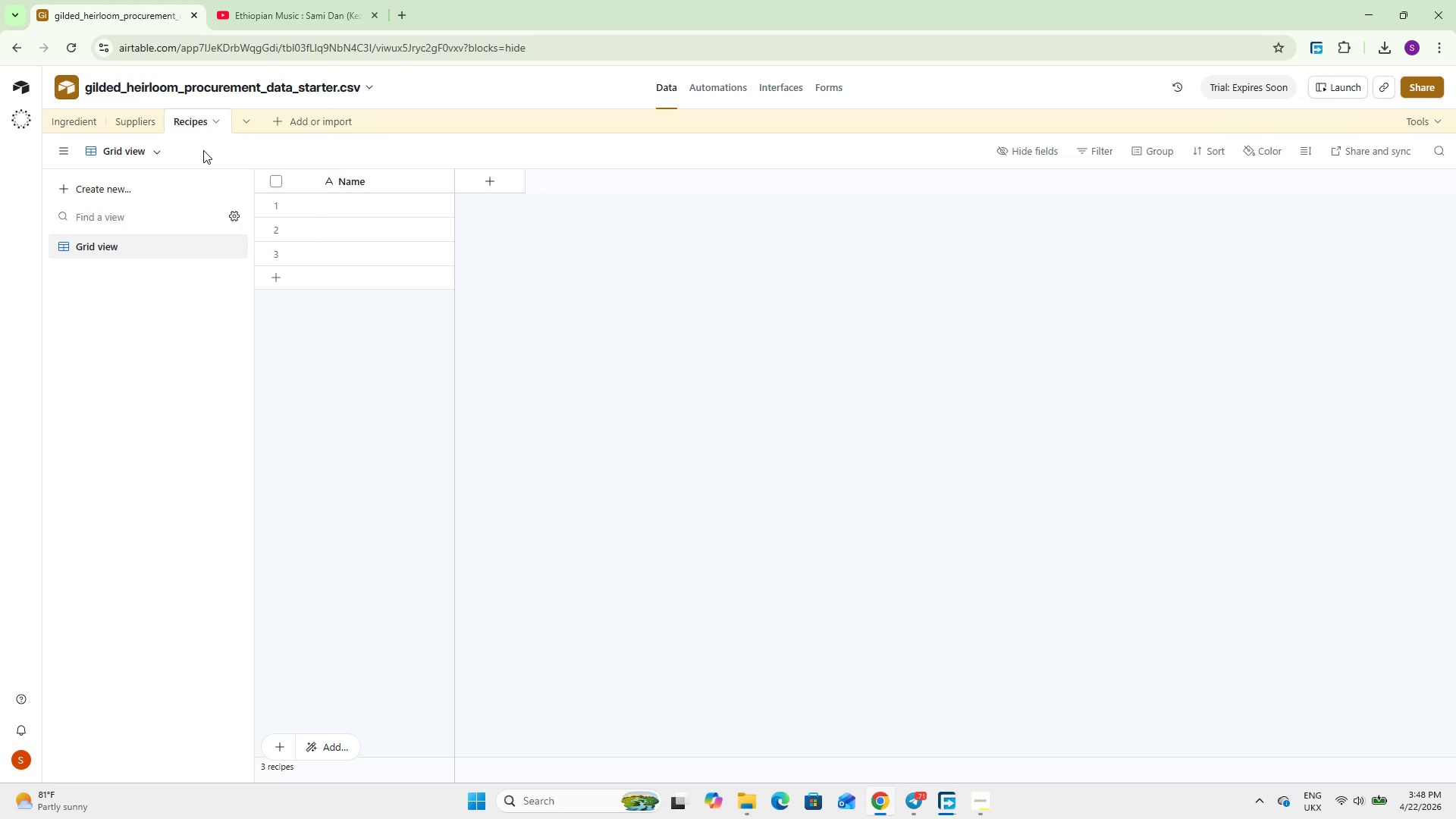 
wait(140.2)
 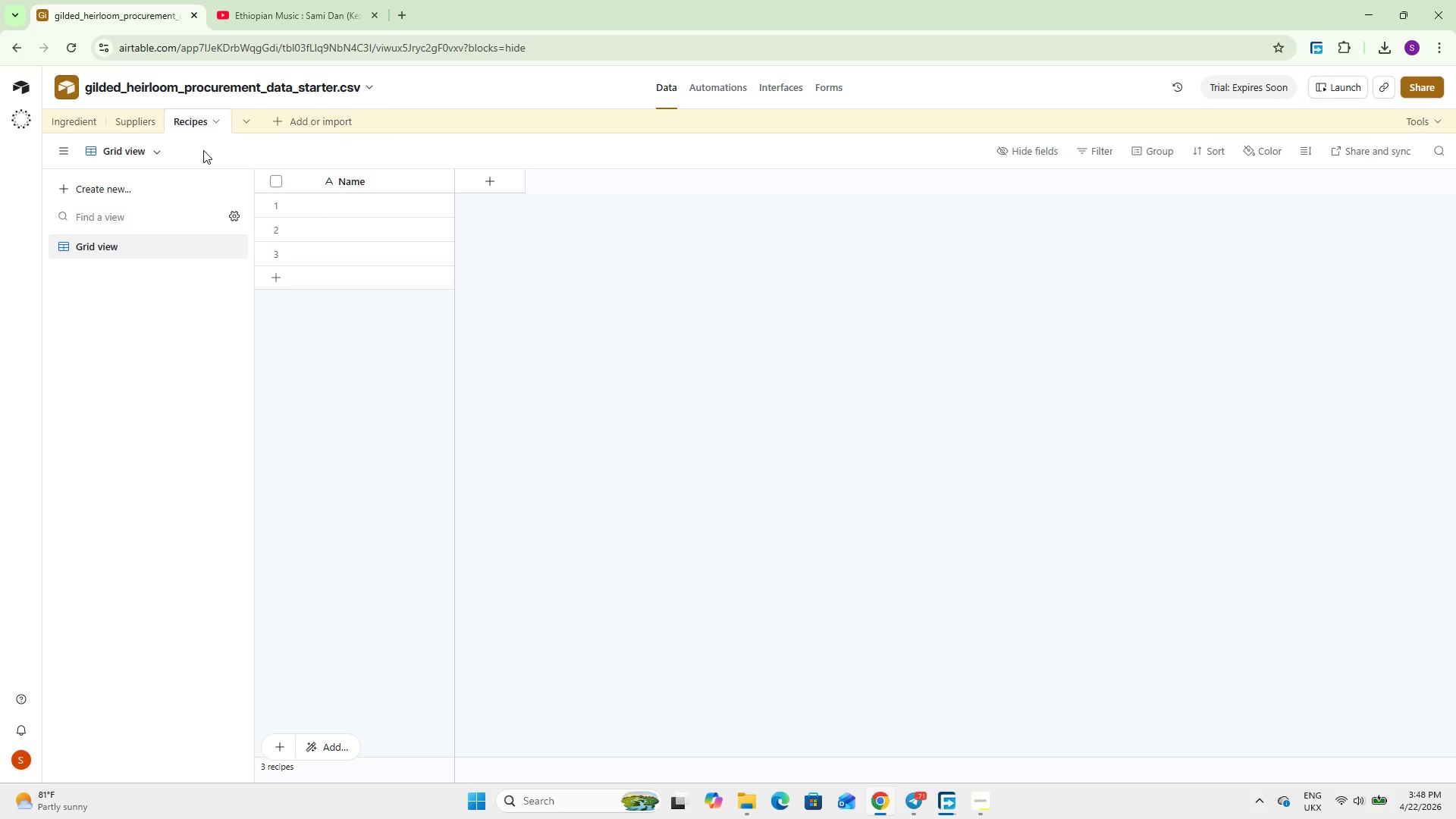 
double_click([375, 180])
 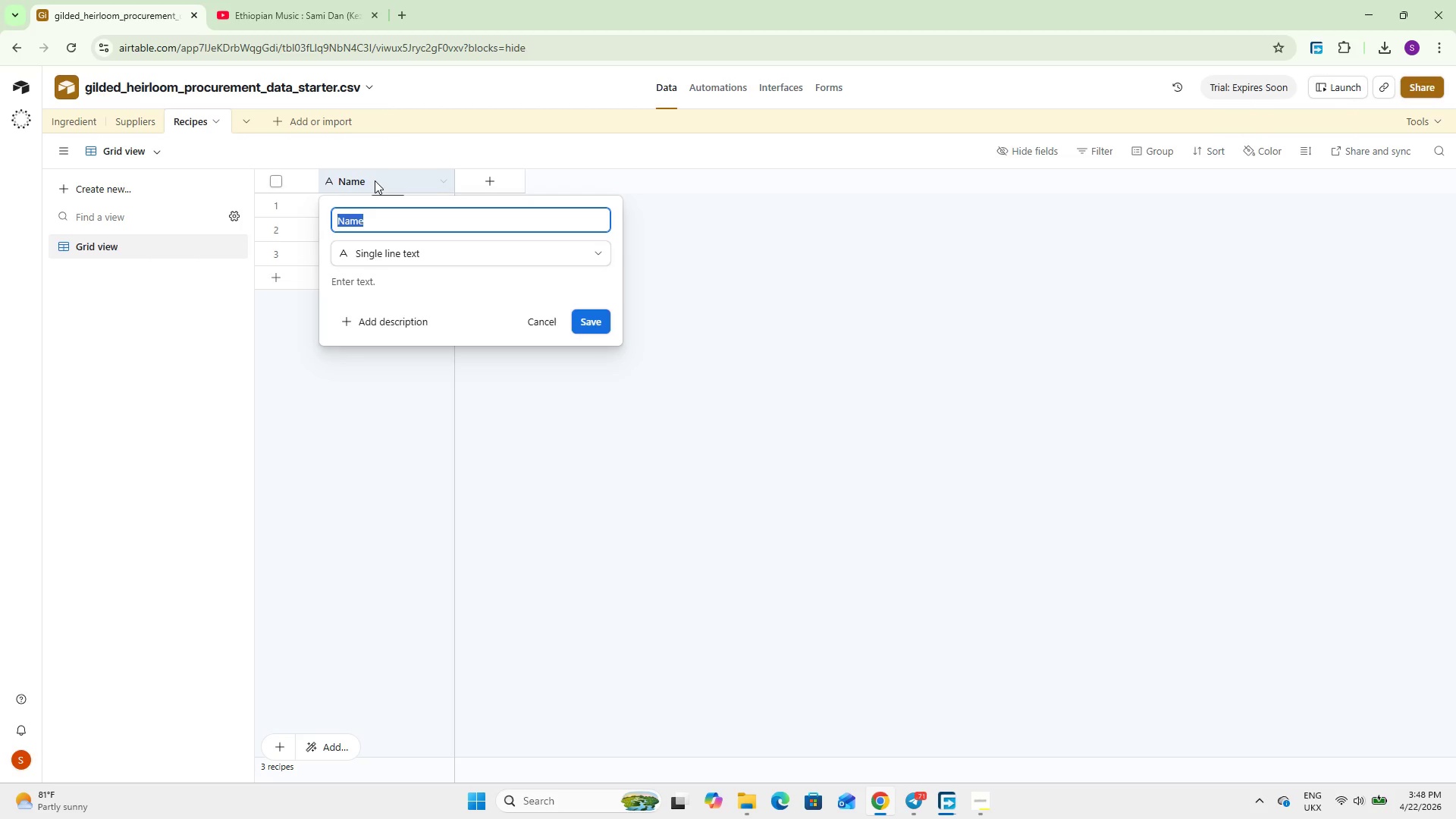 
wait(26.16)
 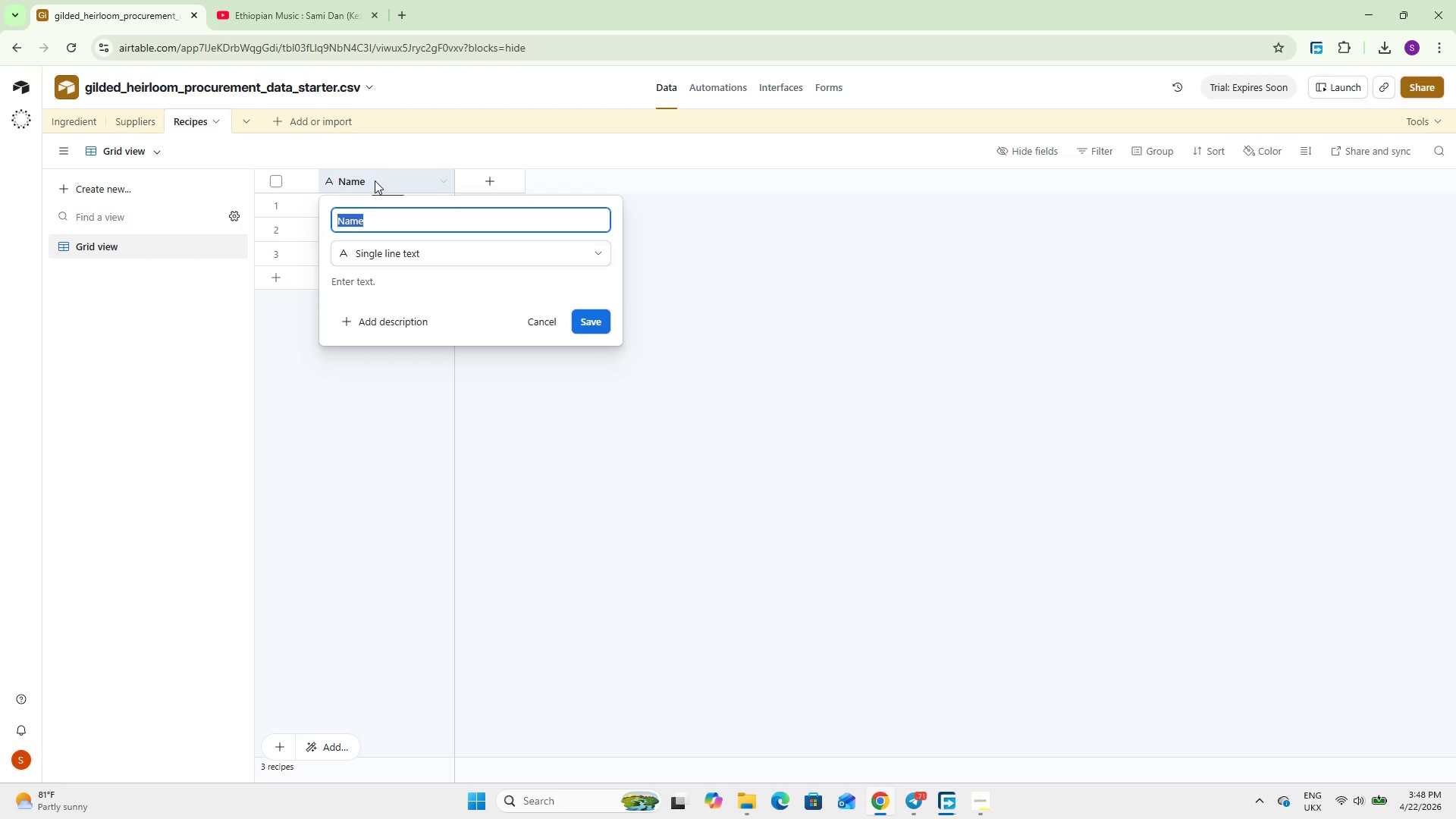 
type(Dish Name)
 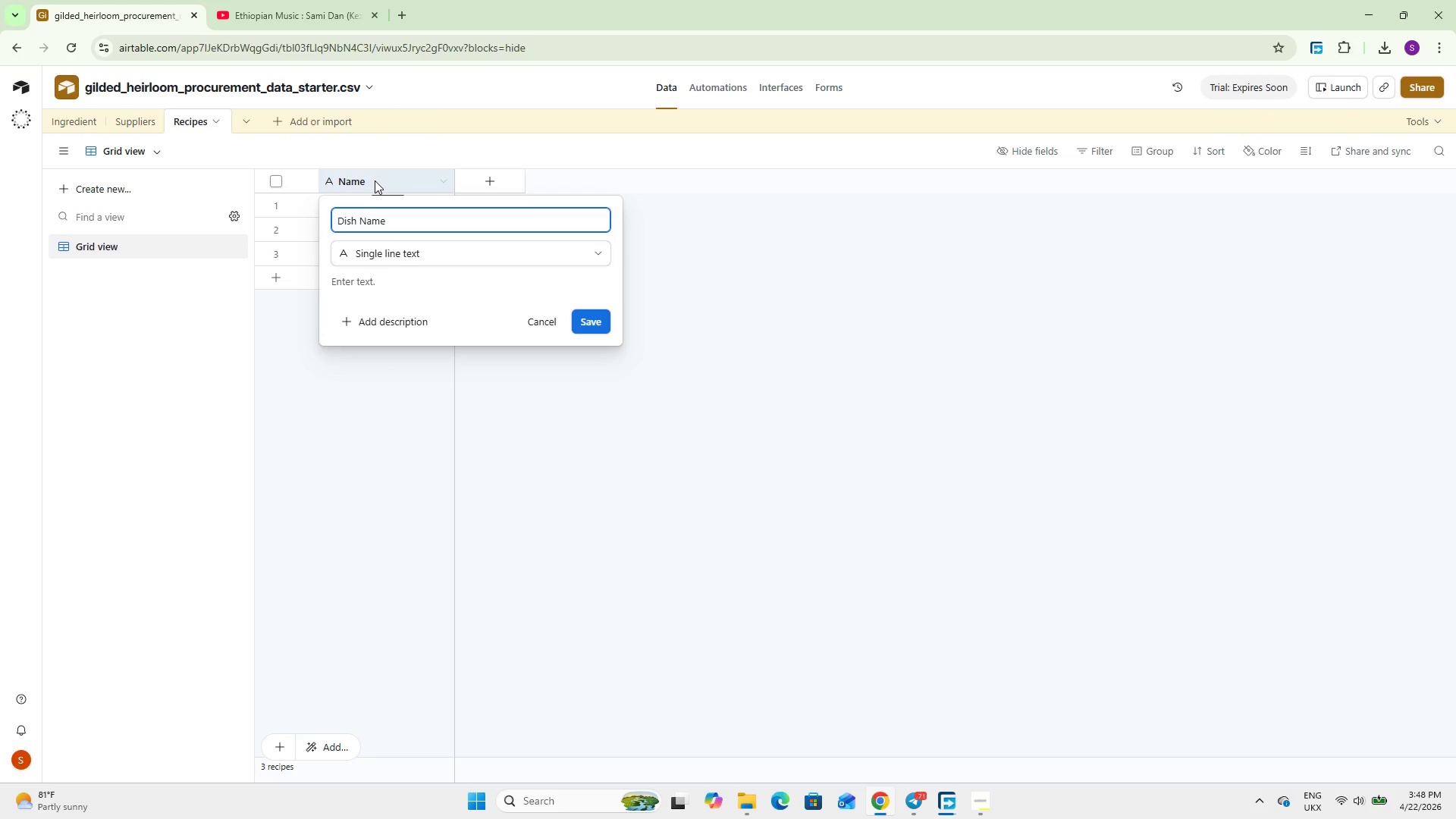 
left_click([585, 323])
 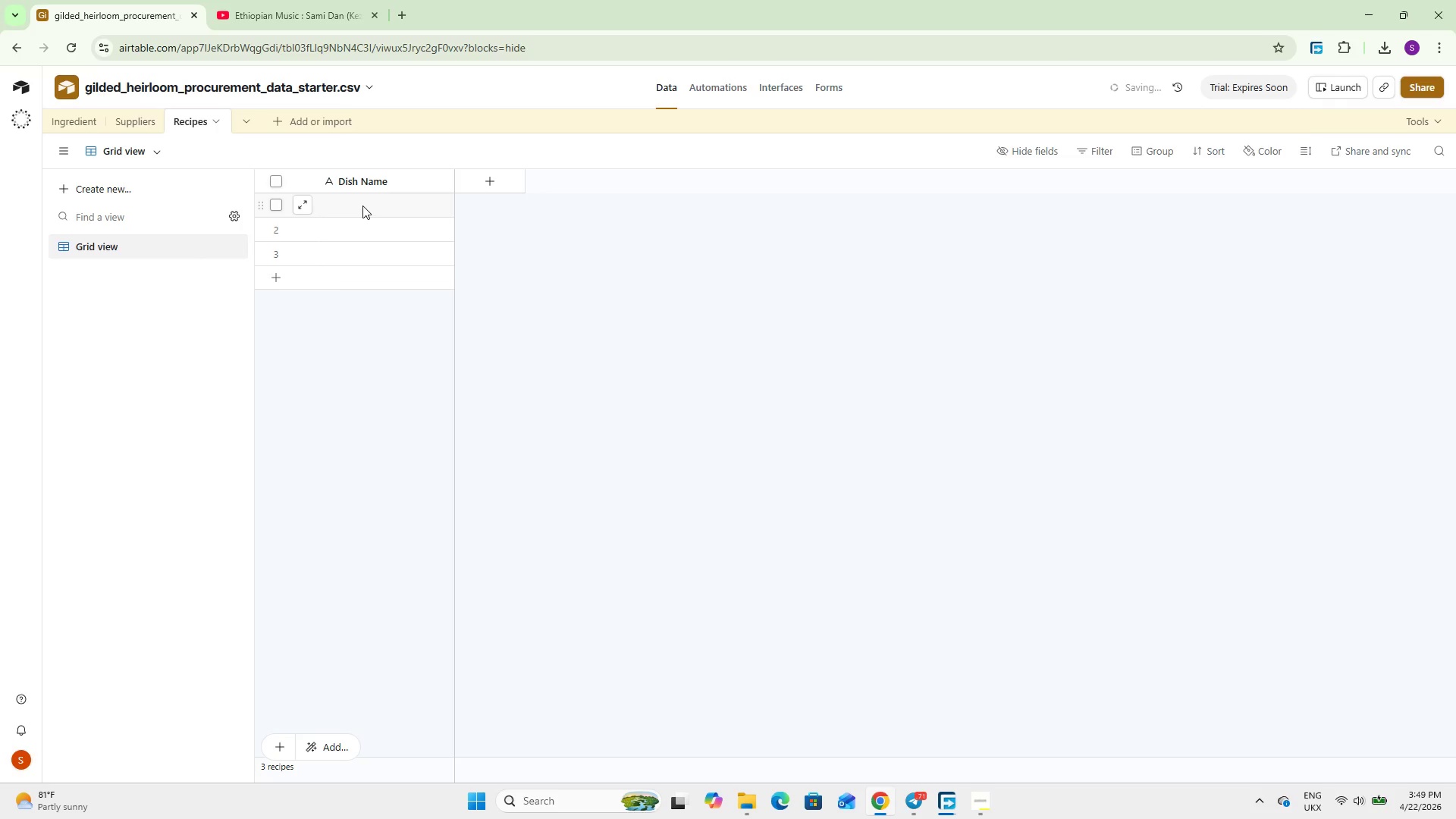 
double_click([362, 206])
 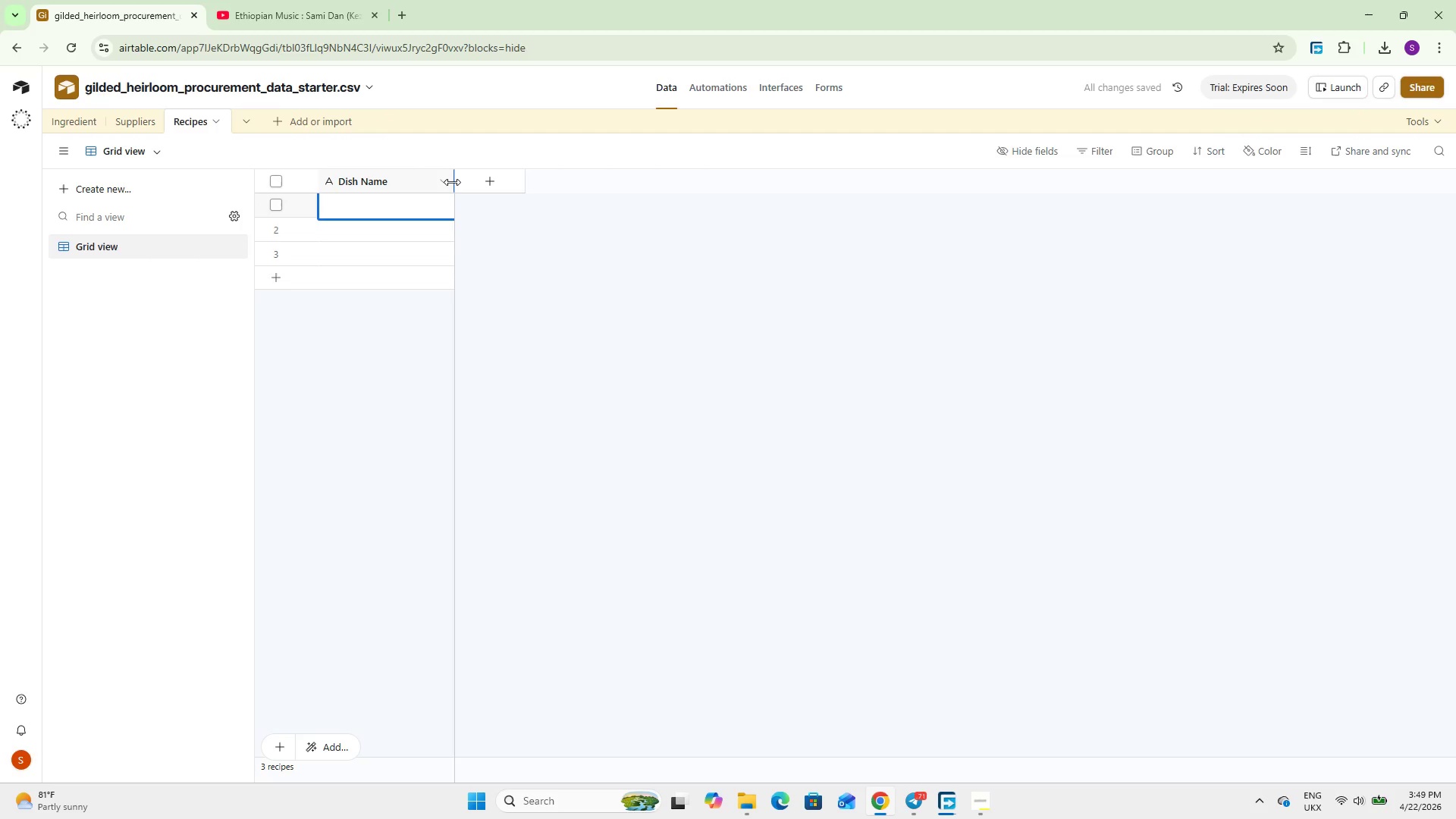 
left_click_drag(start_coordinate=[452, 182], to_coordinate=[523, 182])
 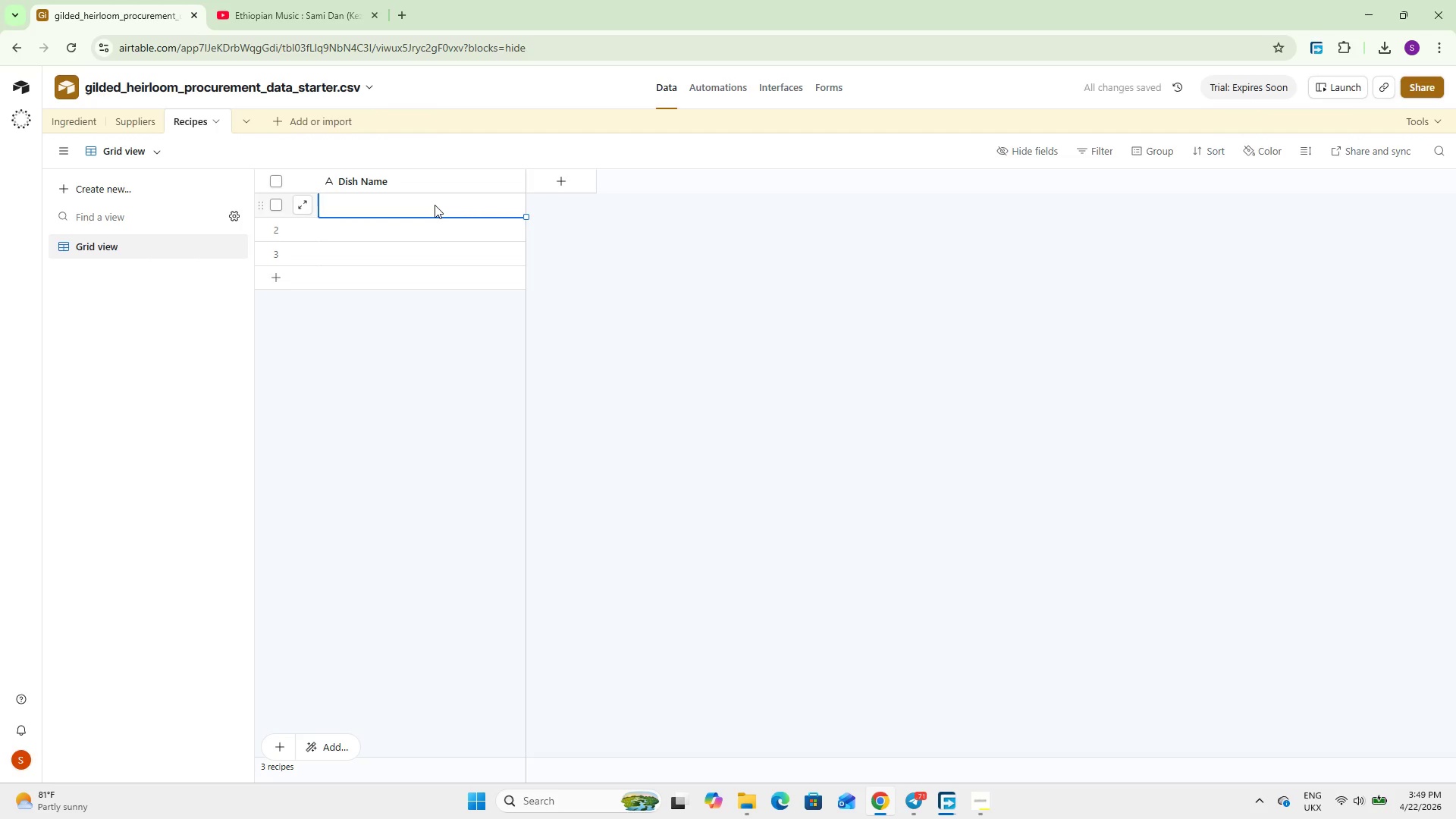 
double_click([435, 205])
 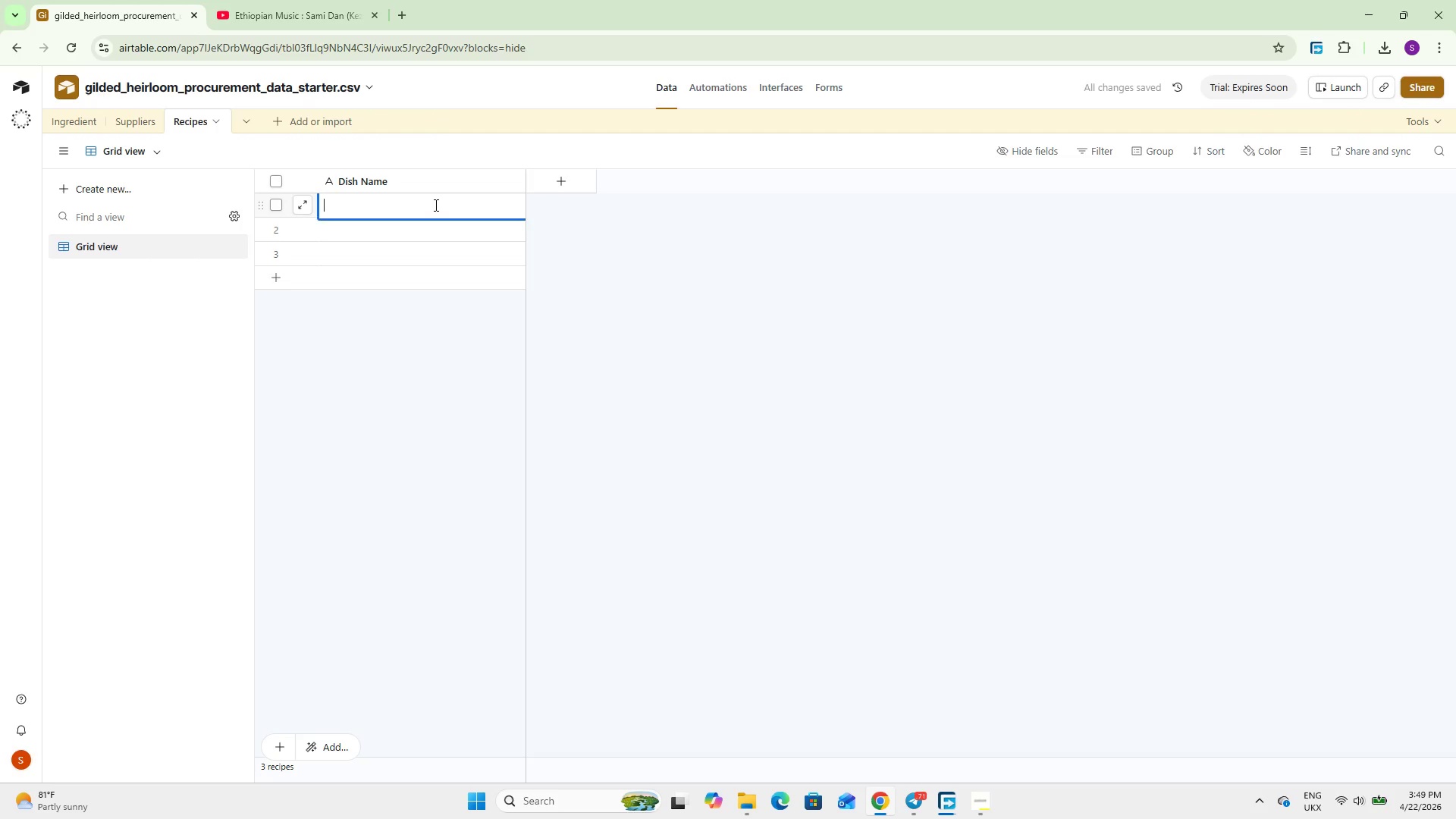 
triple_click([435, 205])
 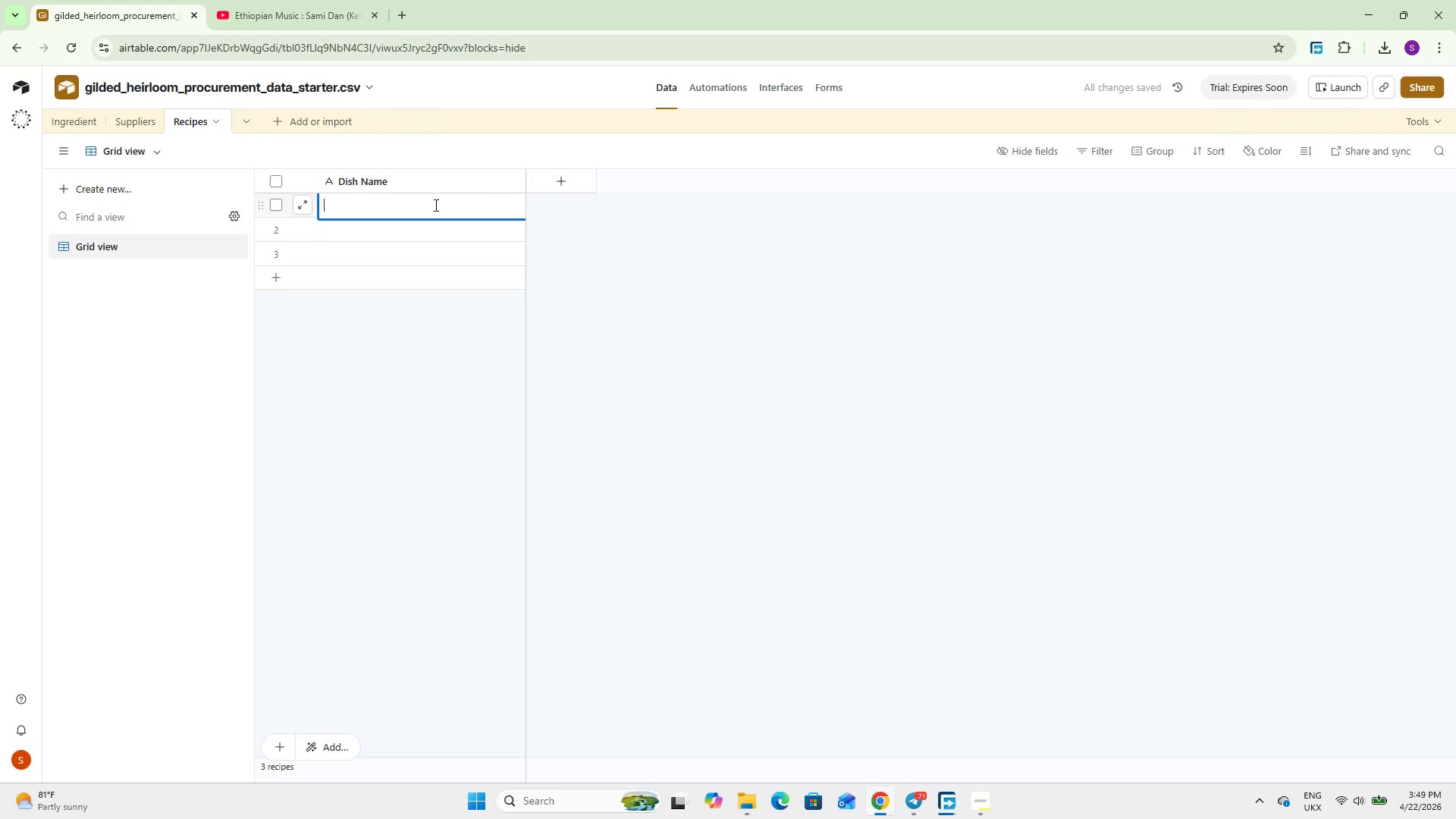 
type(Wild Ramp & Morel Risotto)
 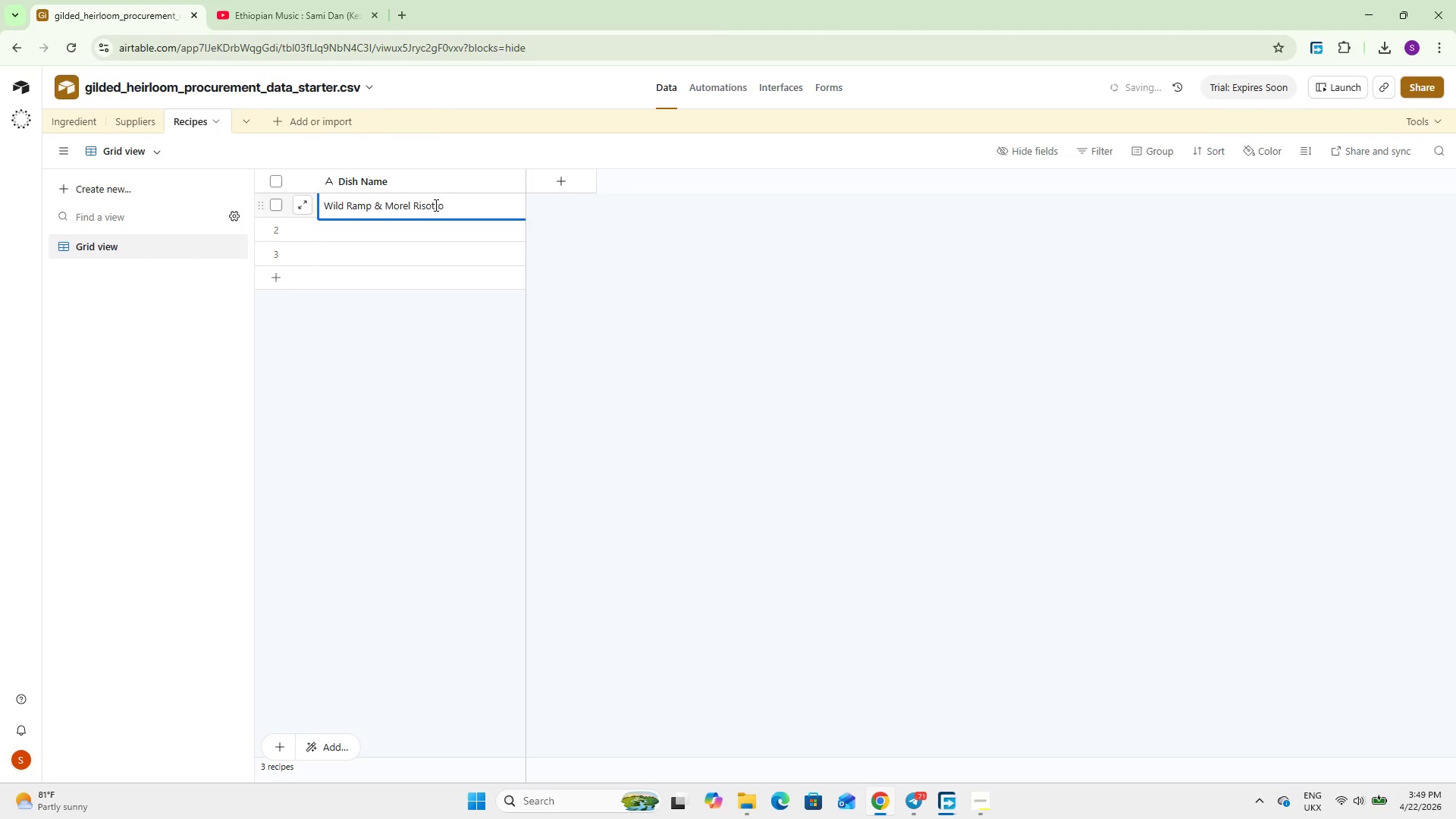 
double_click([408, 230])
 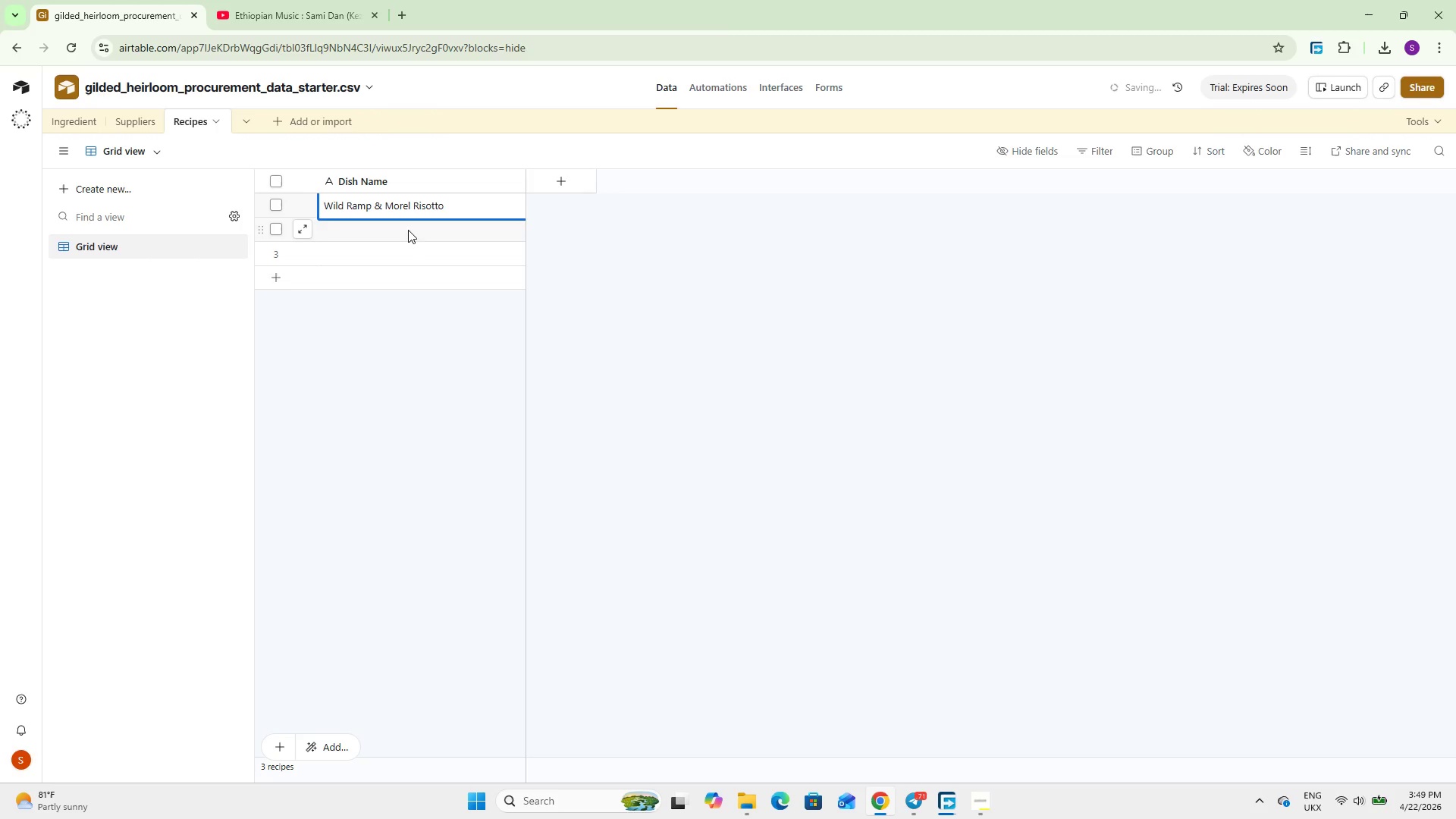 
triple_click([408, 230])
 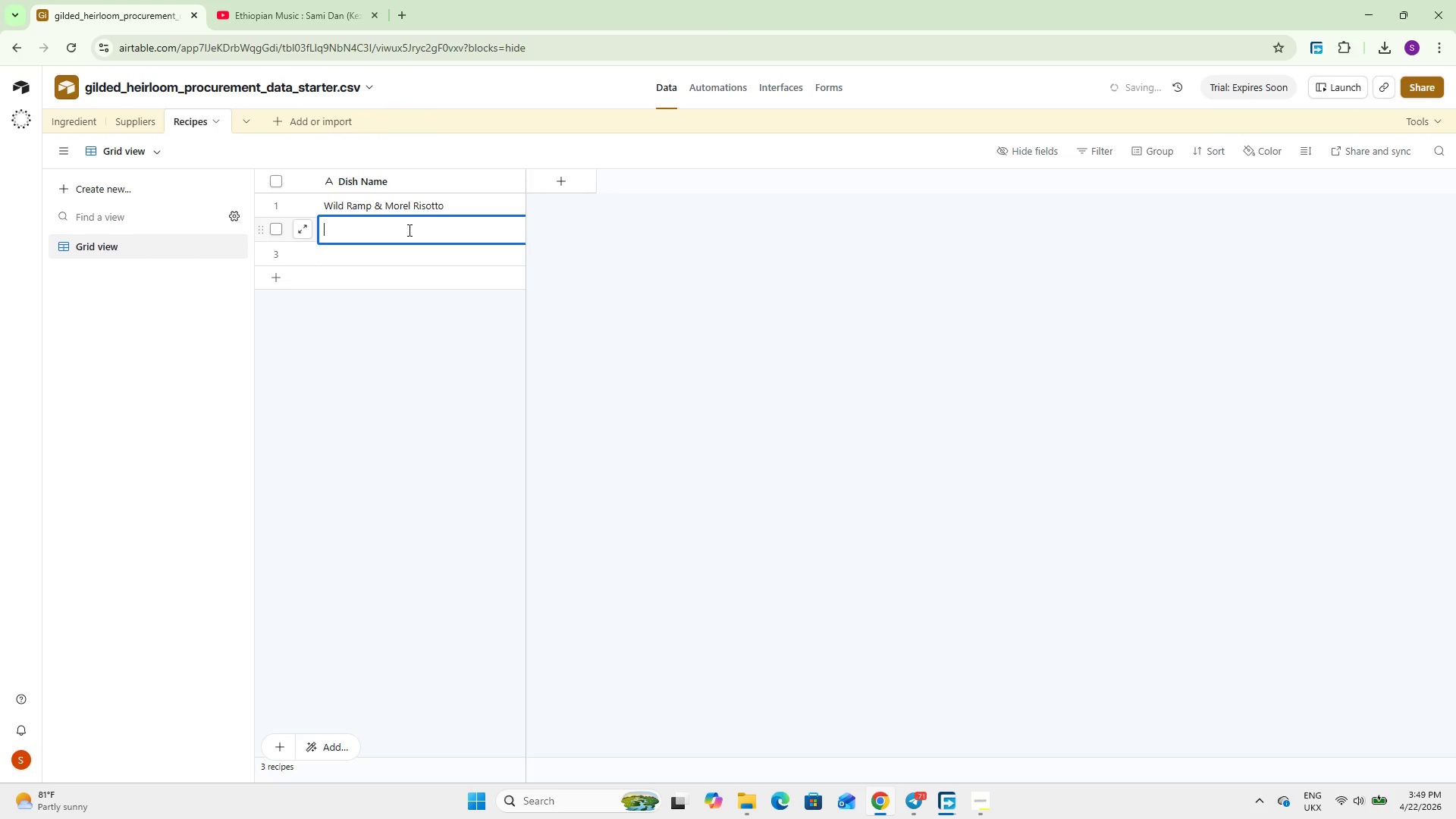 
left_click([408, 230])
 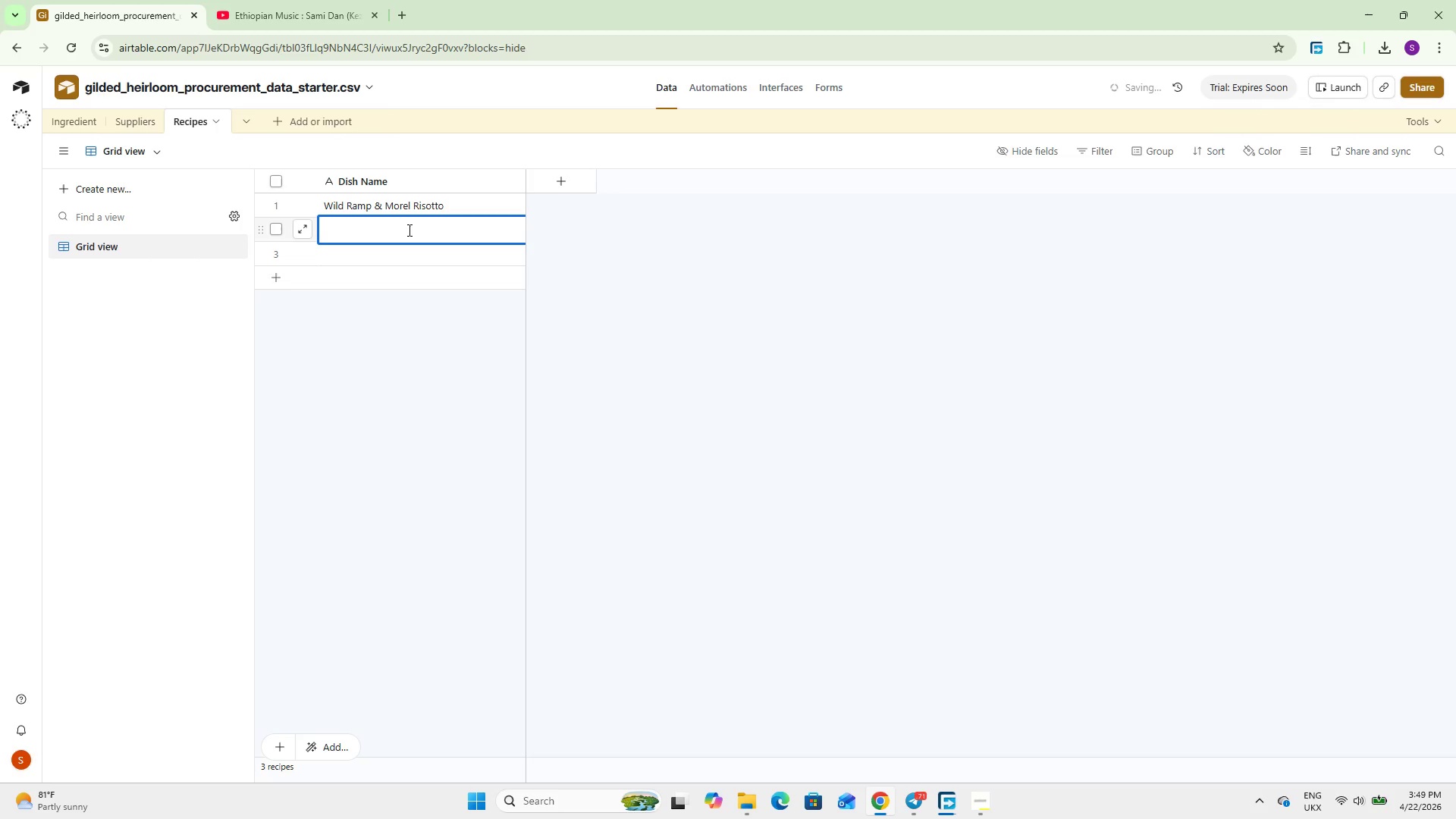 
type(Trout en Papillote)
 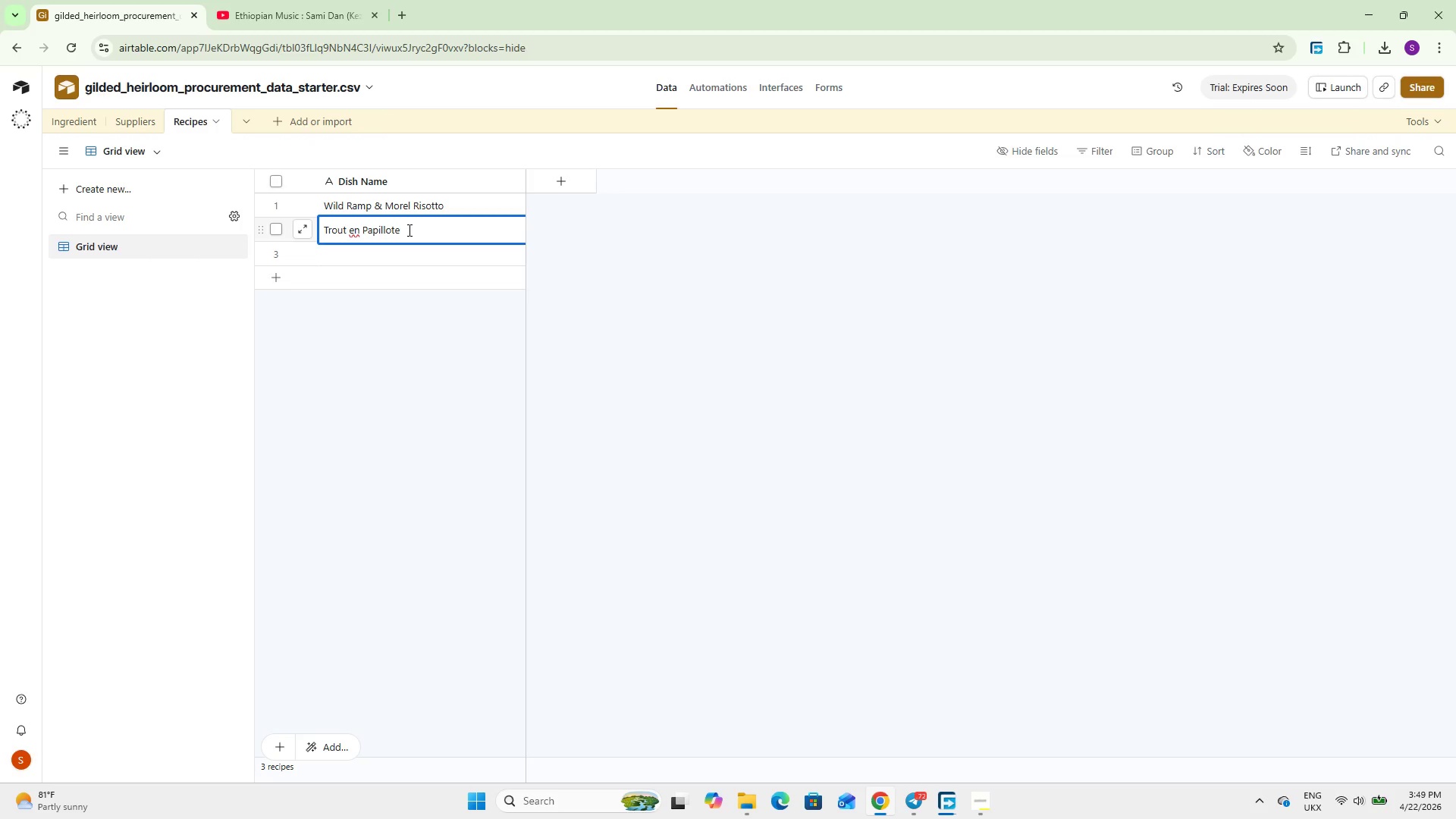 
double_click([426, 258])
 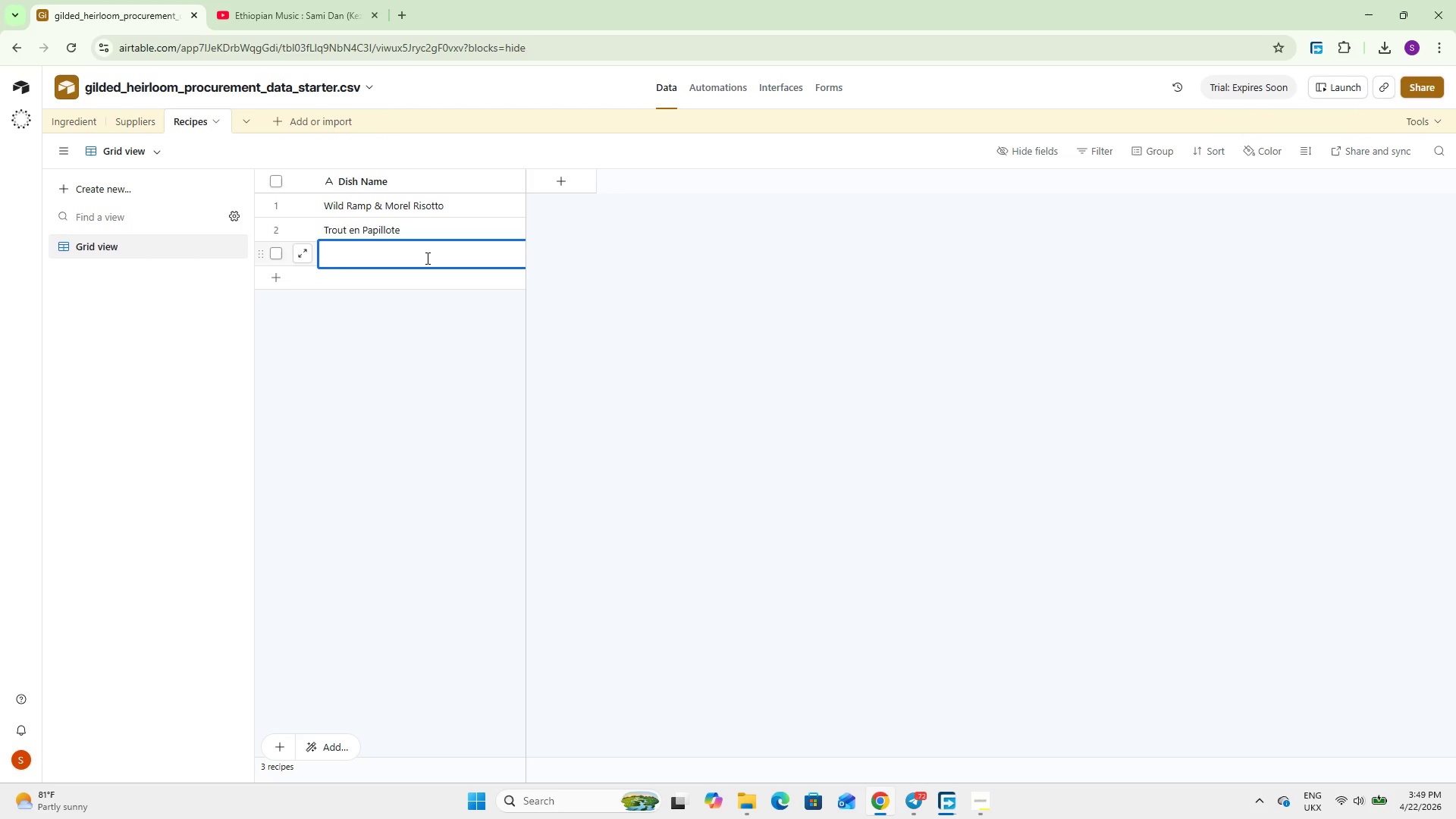 
type(Duck Marget with Black Truffle Jus)
 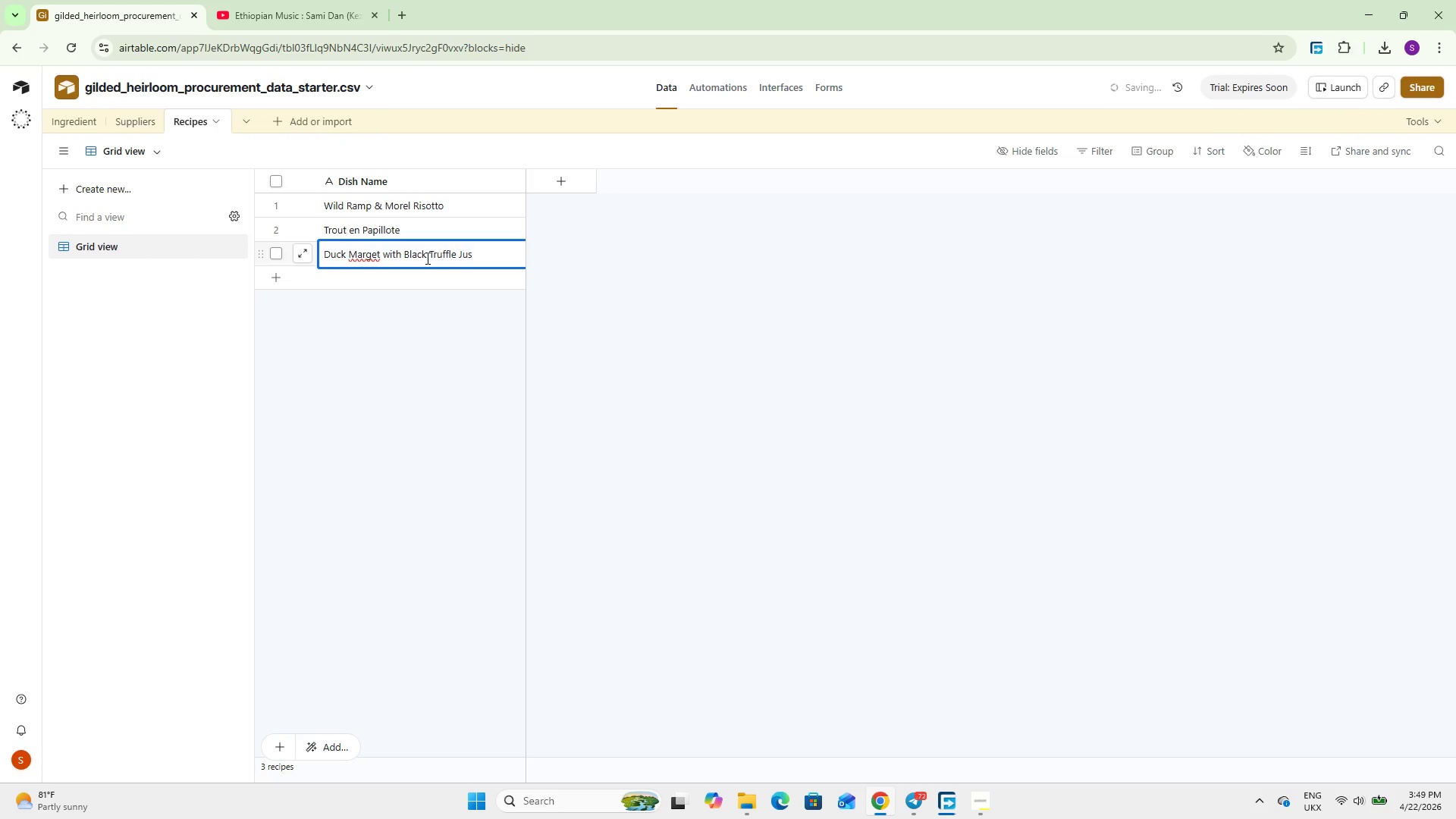 
left_click([403, 281])
 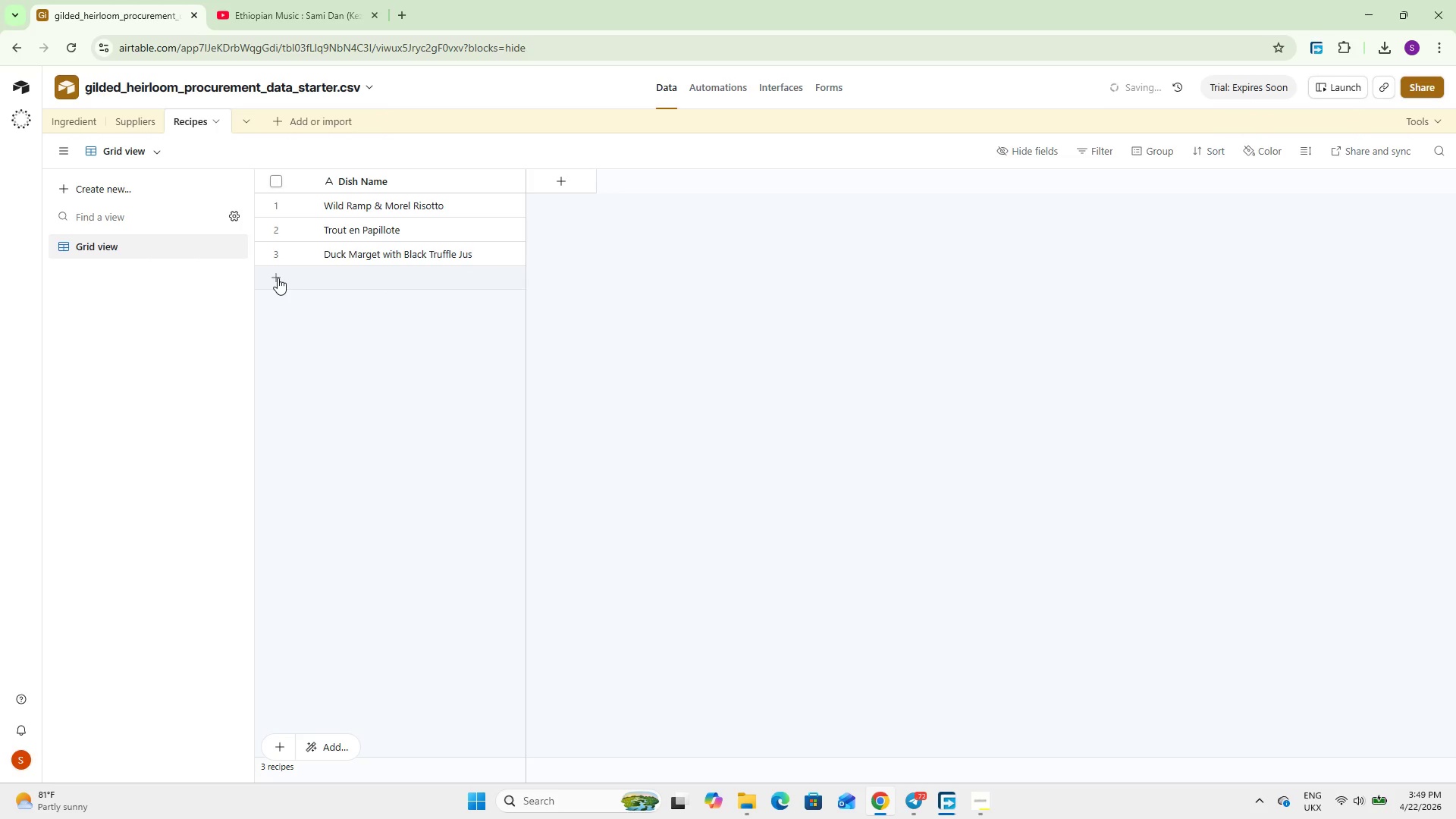 
double_click([278, 278])
 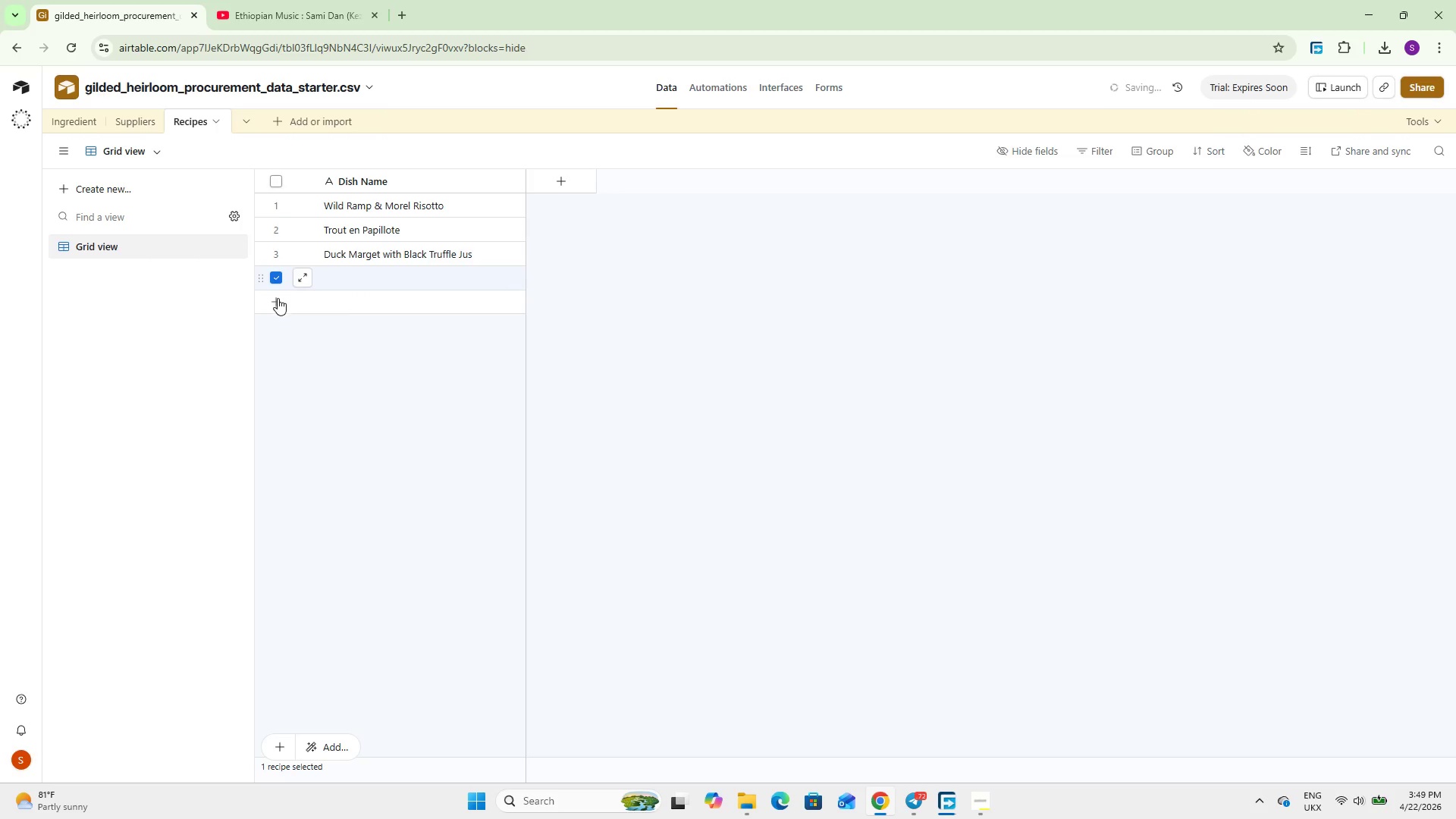 
double_click([278, 300])
 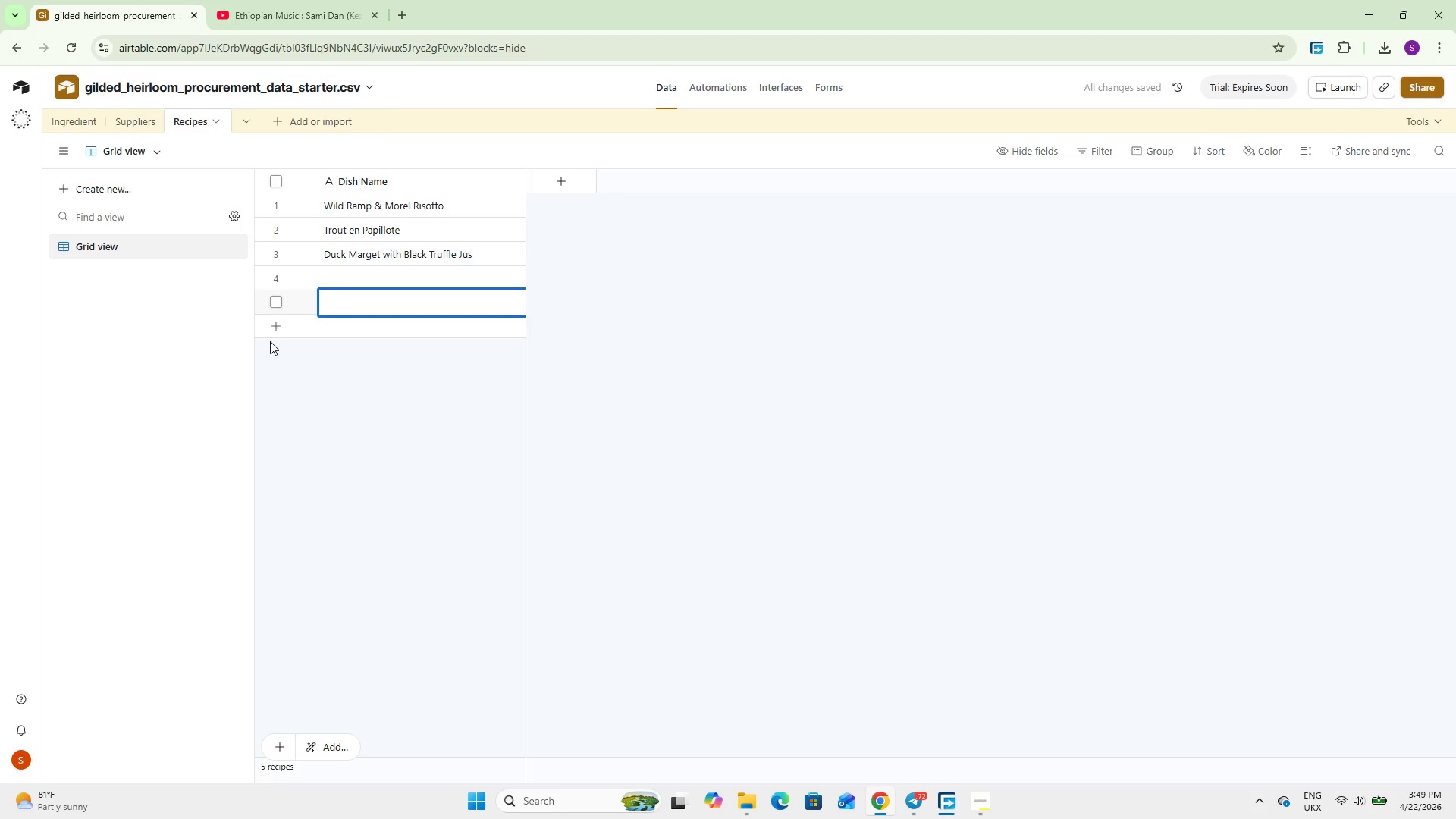 
left_click([275, 326])
 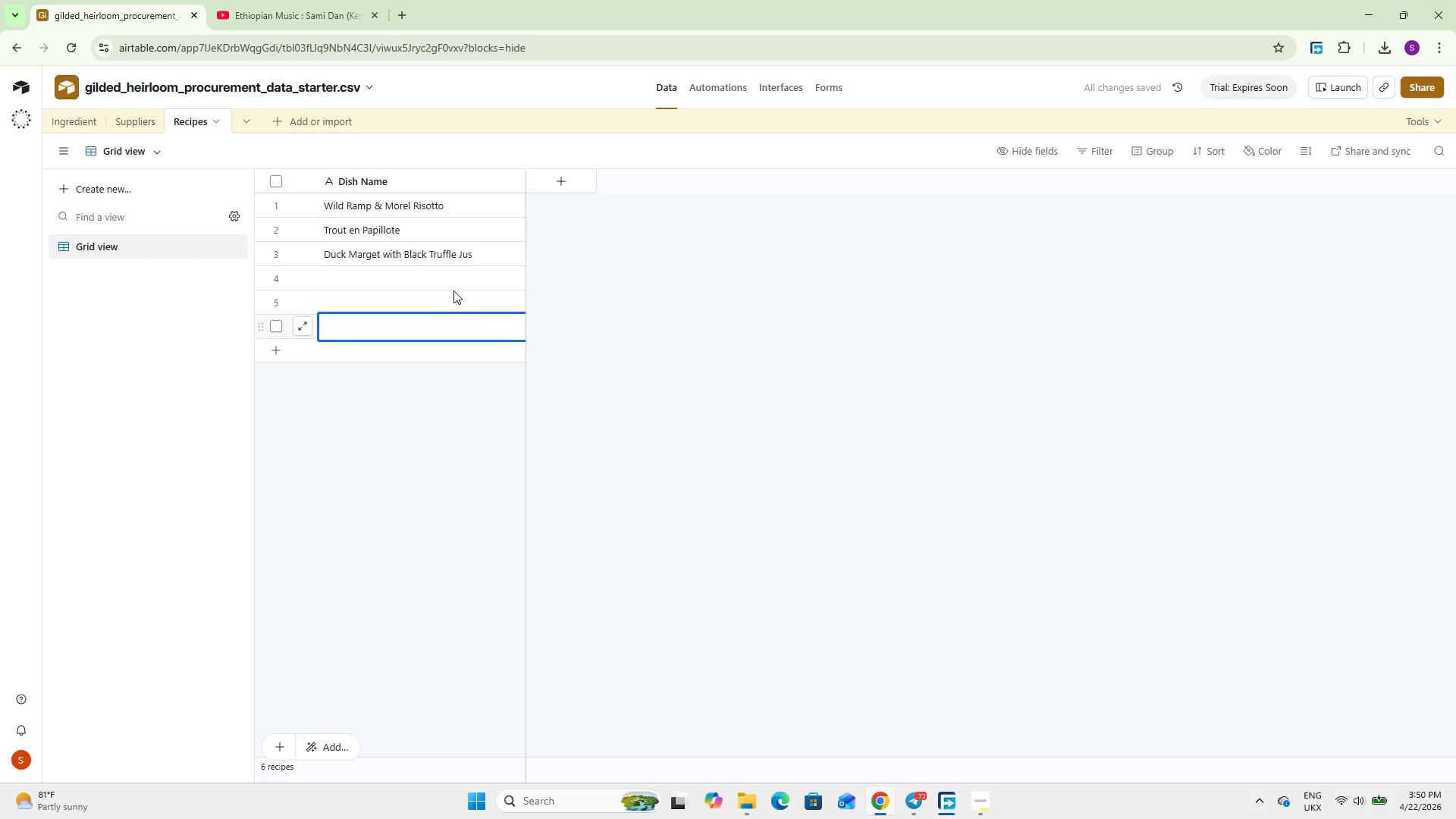 
double_click([425, 280])
 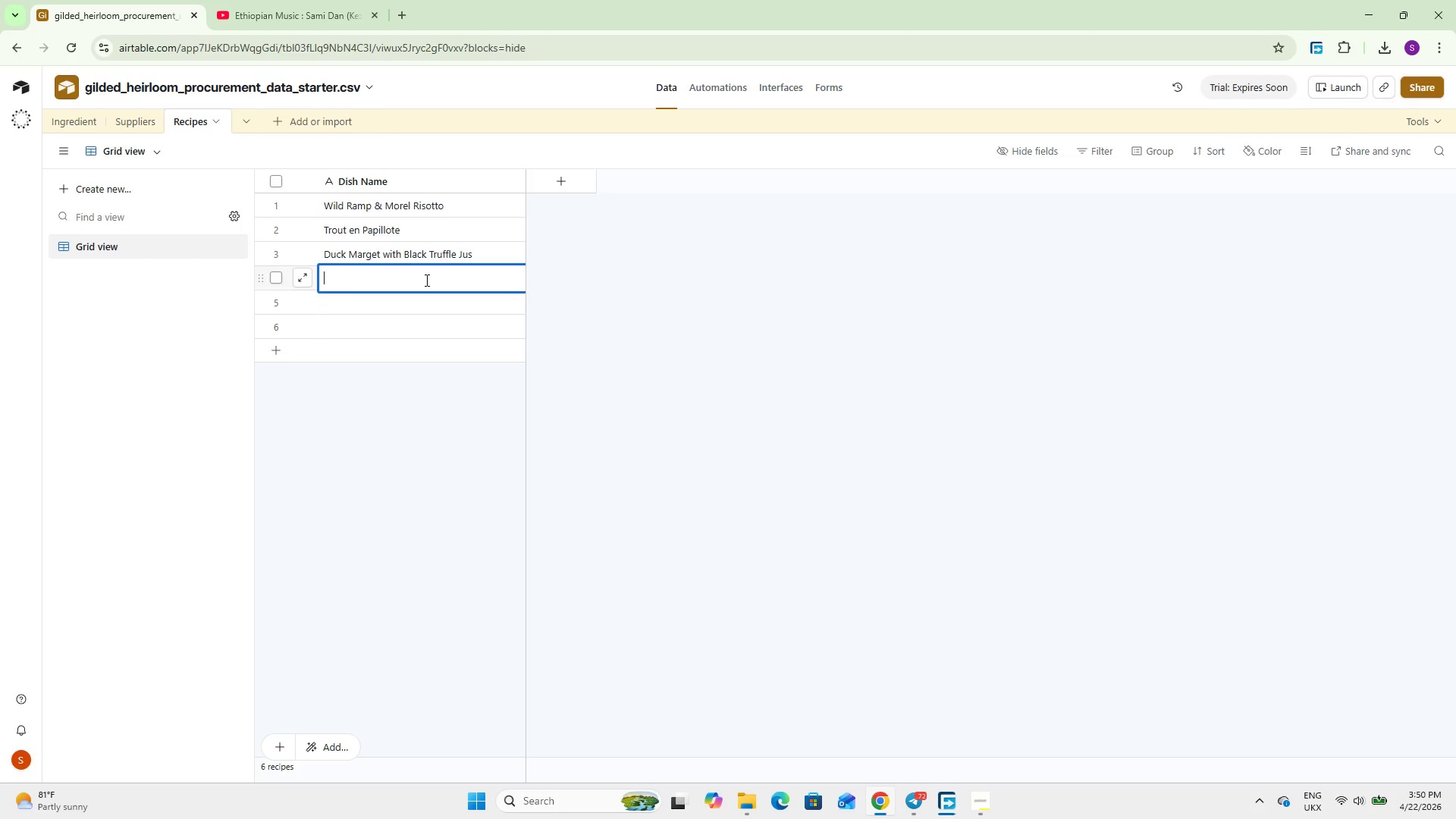 
wait(6.33)
 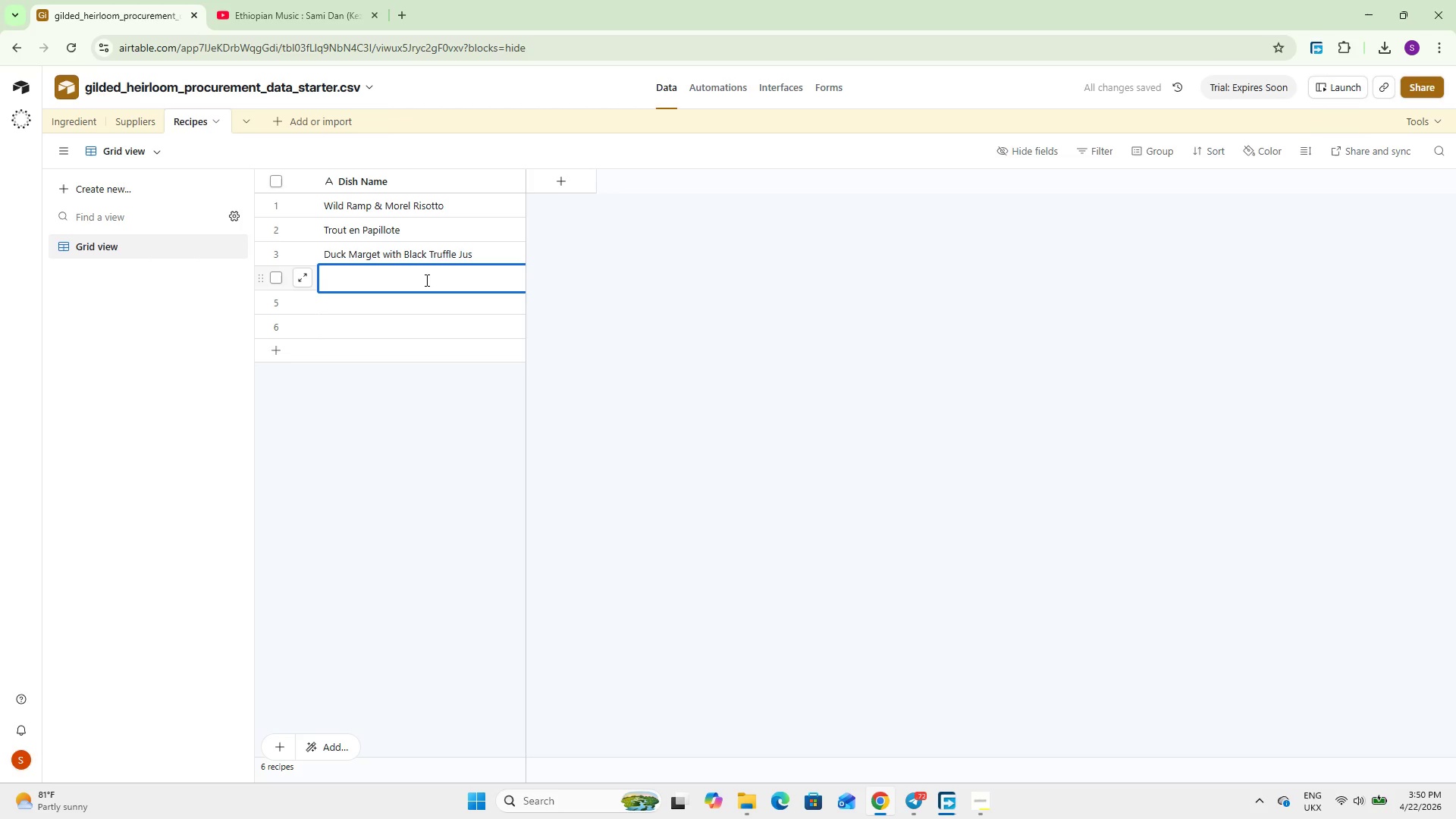 
type(Quail Egg & Pea Shoot Amuse Bouche)
 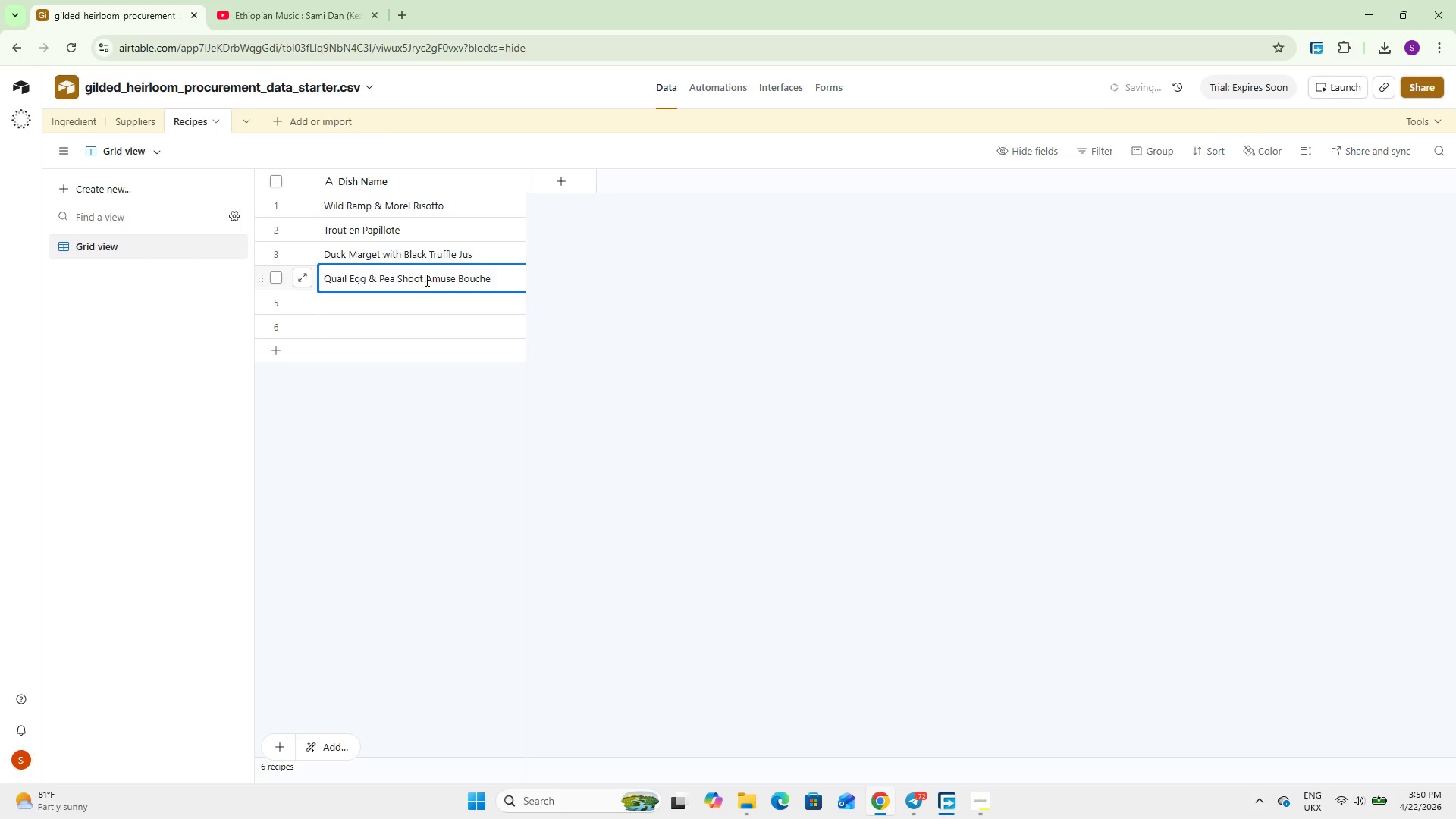 
double_click([405, 302])
 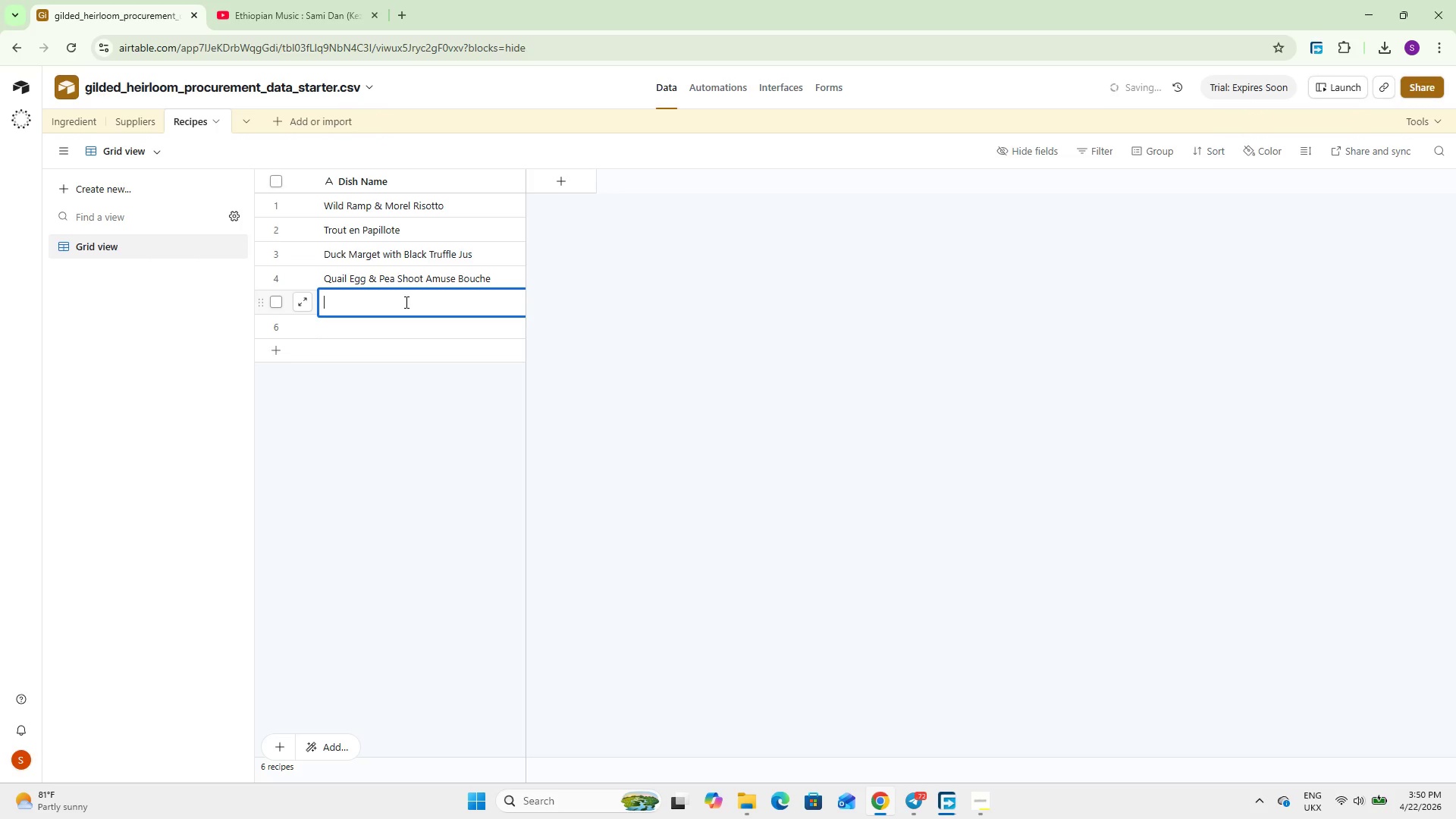 
type(Heritage Pork Belly with Corn Puree)
 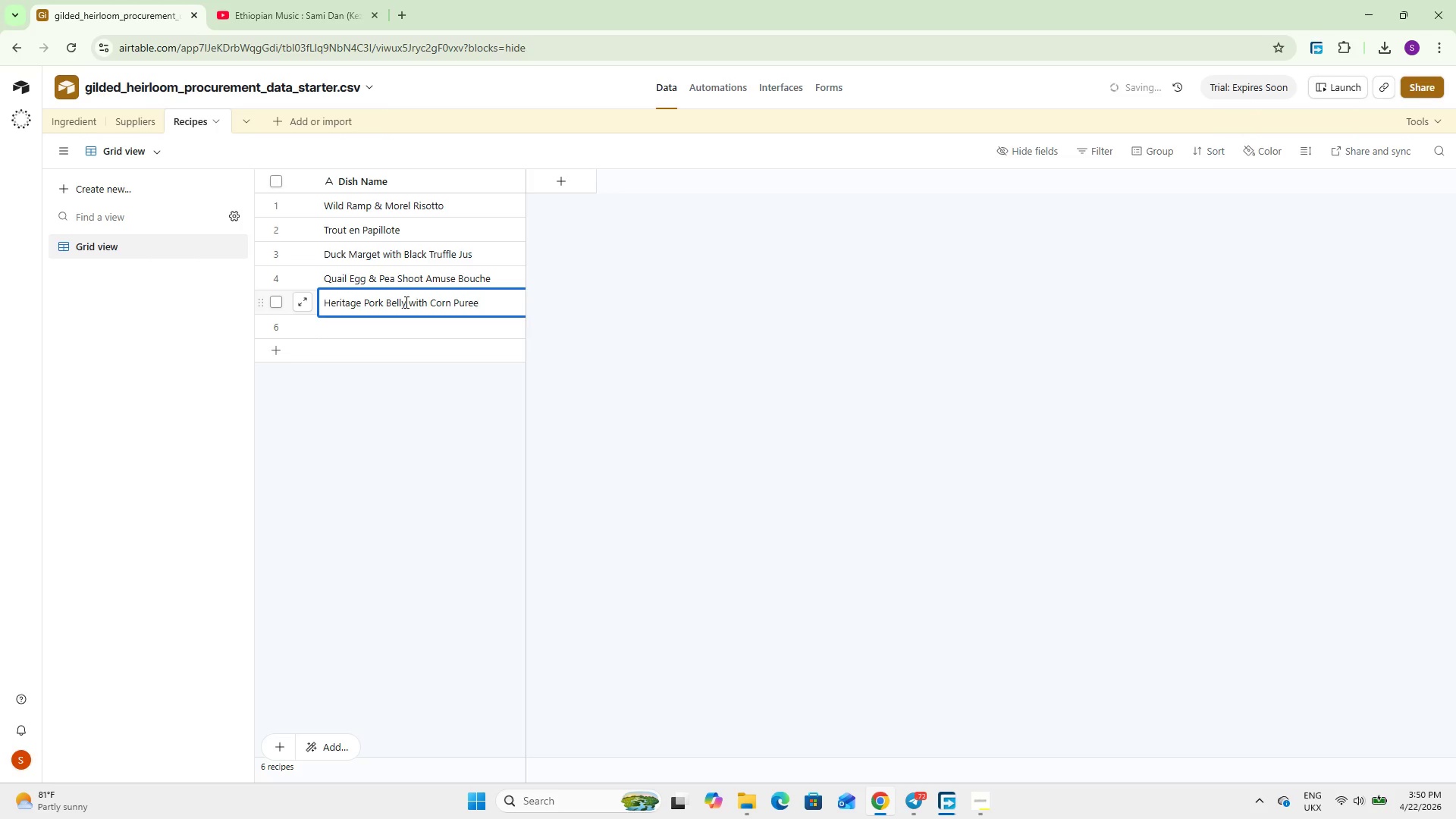 
double_click([396, 333])
 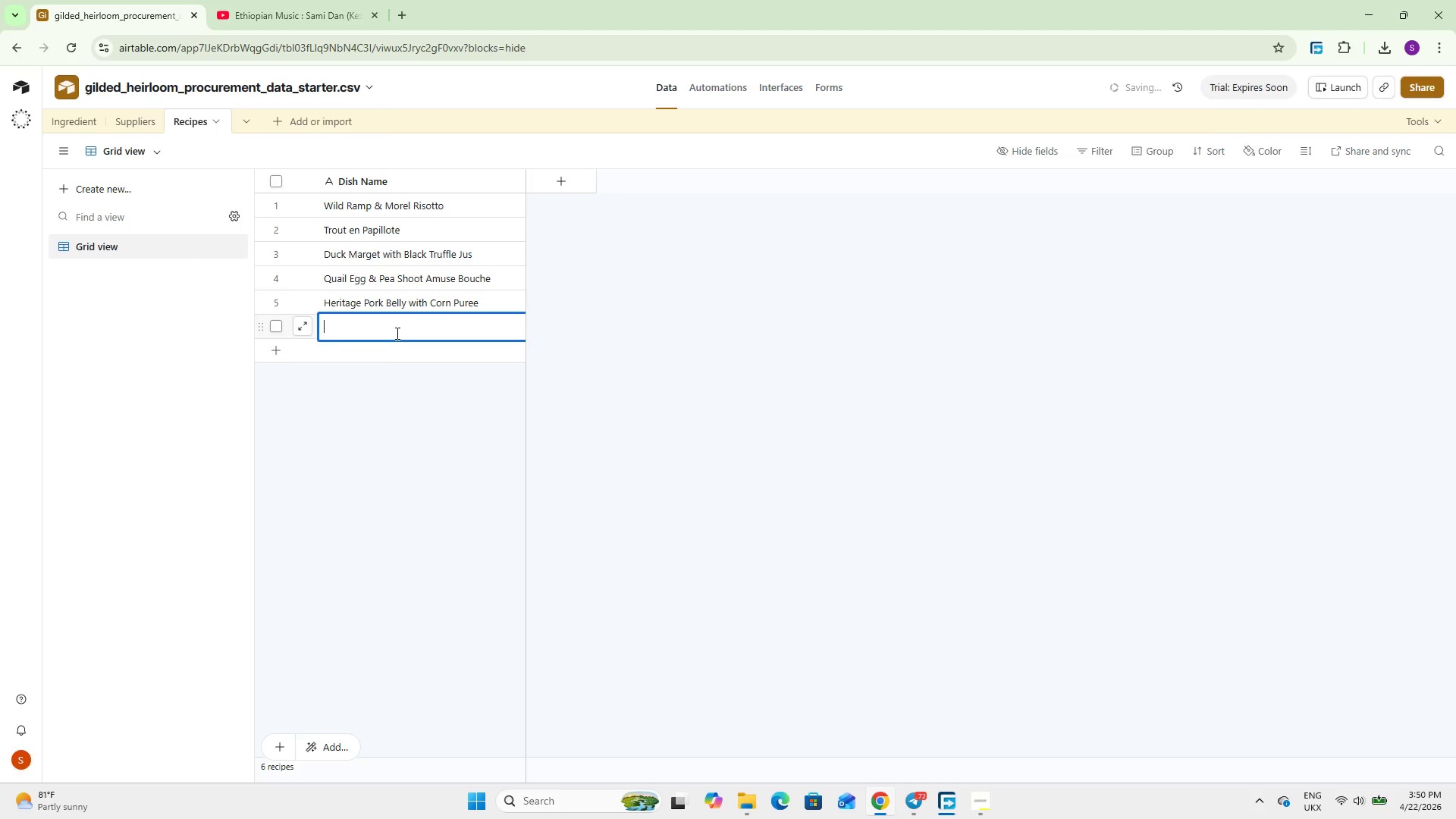 
type(Grass-fed Ribeye with Marrow Butter)
 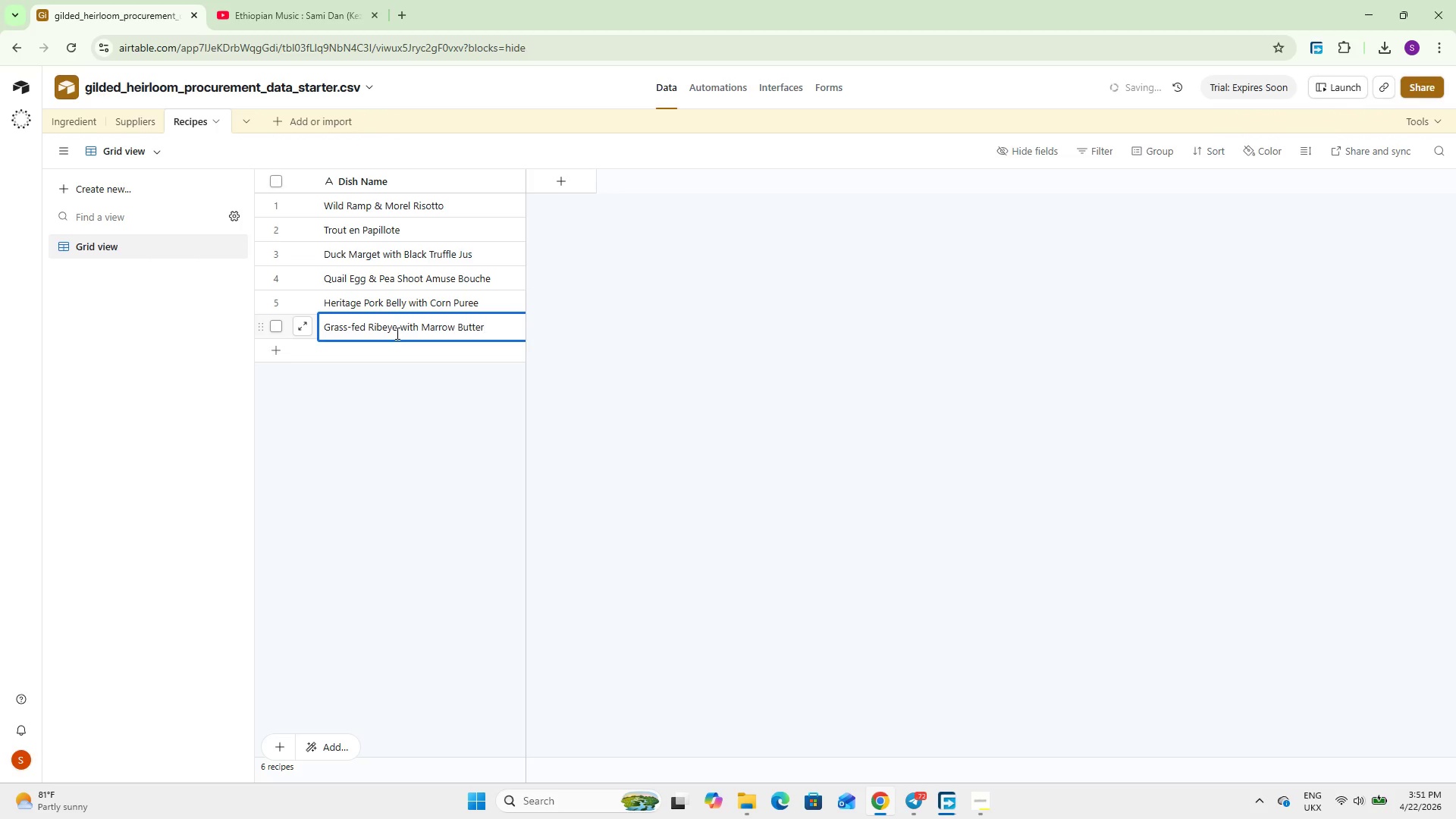 
left_click([572, 174])
 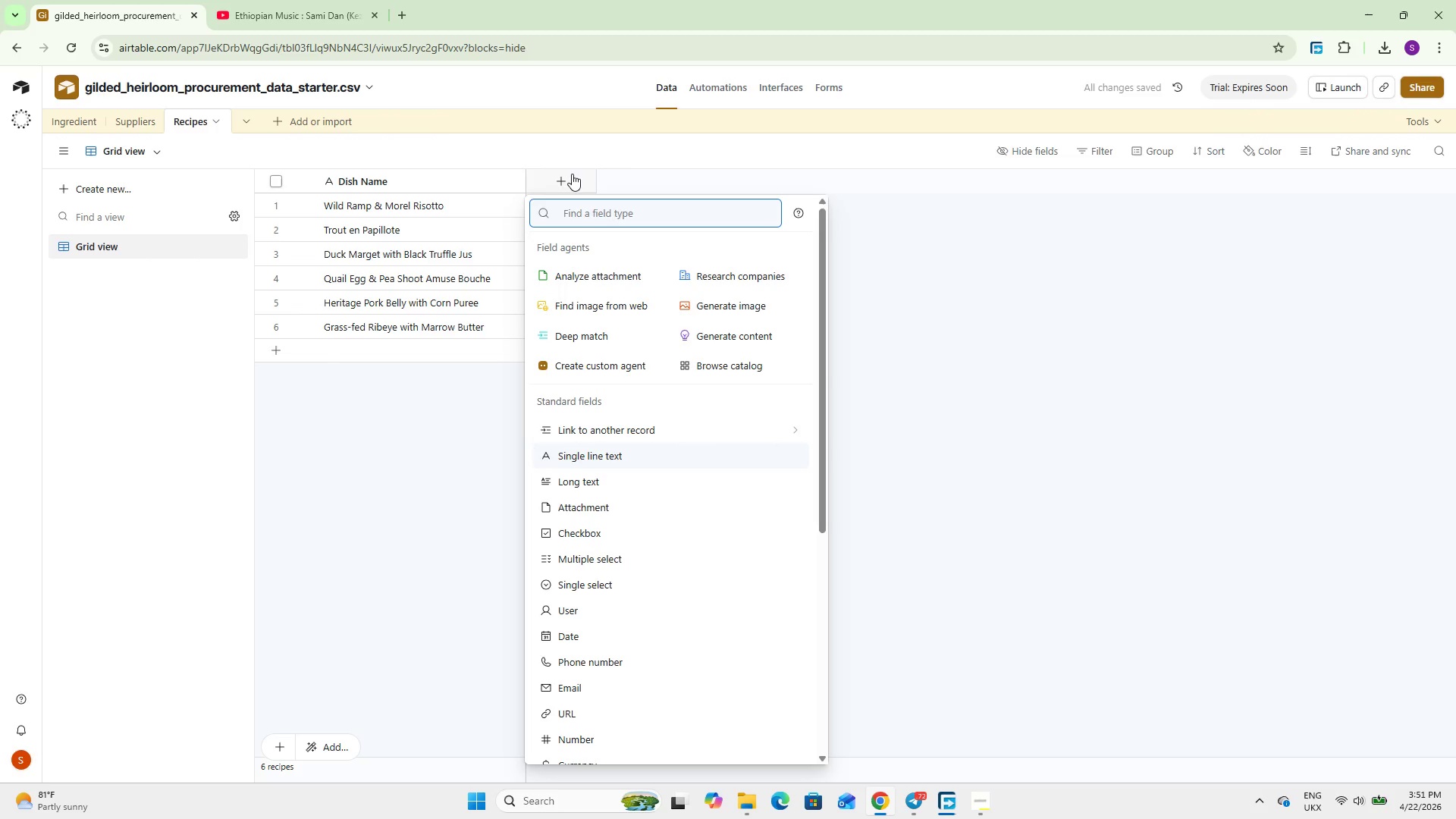 
wait(10.28)
 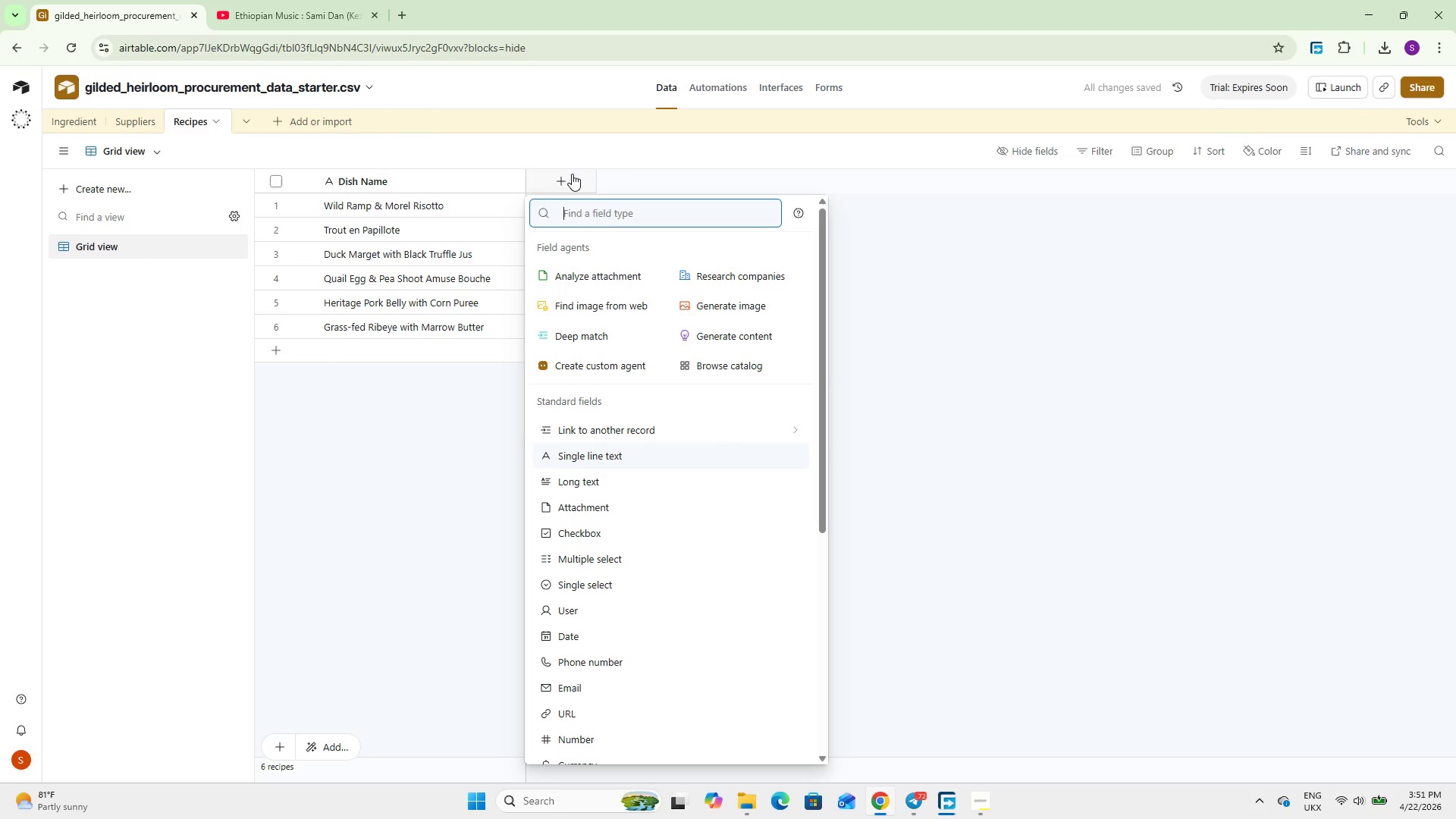 
type(Singl)
 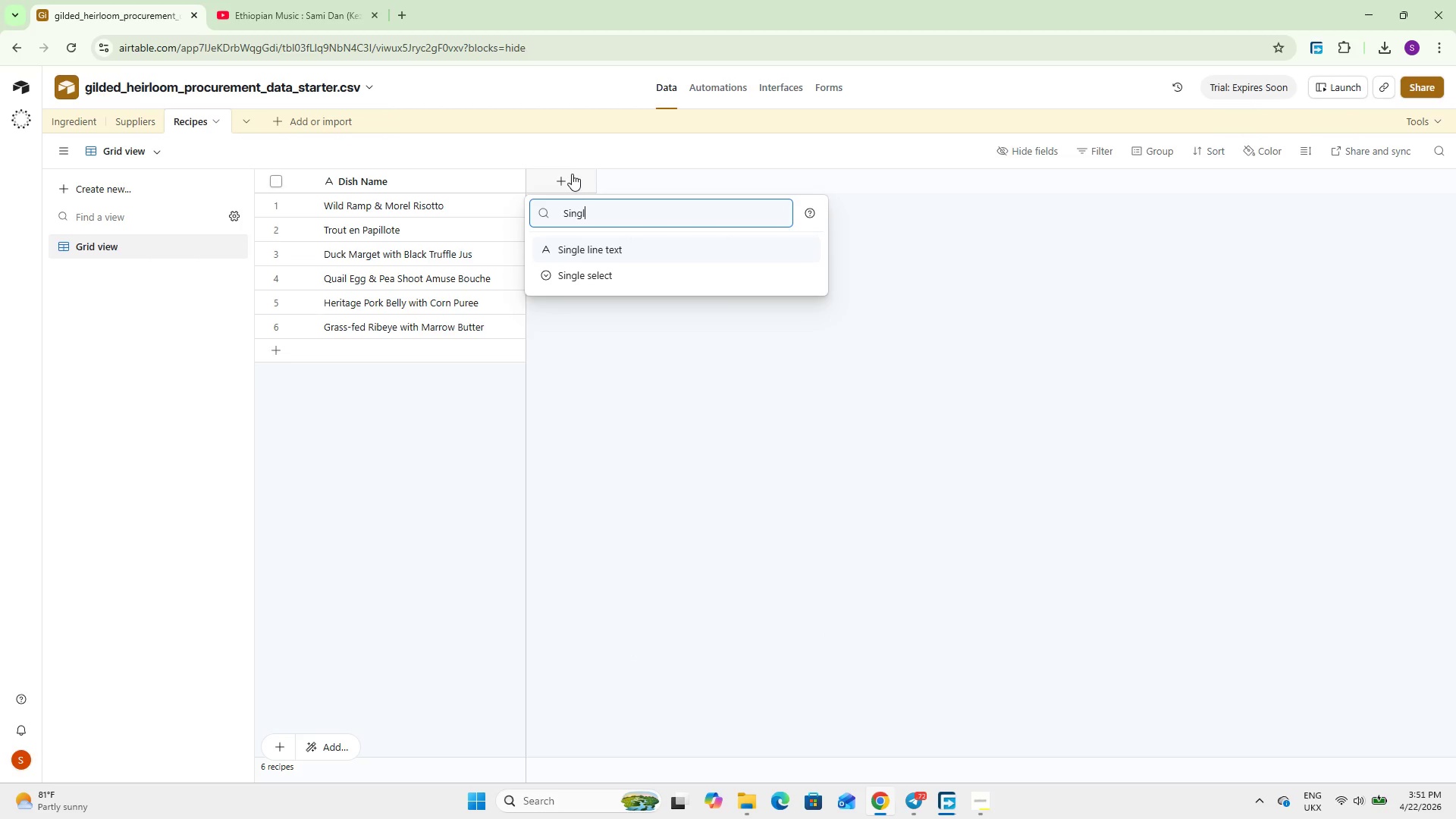 
key(ArrowDown)
 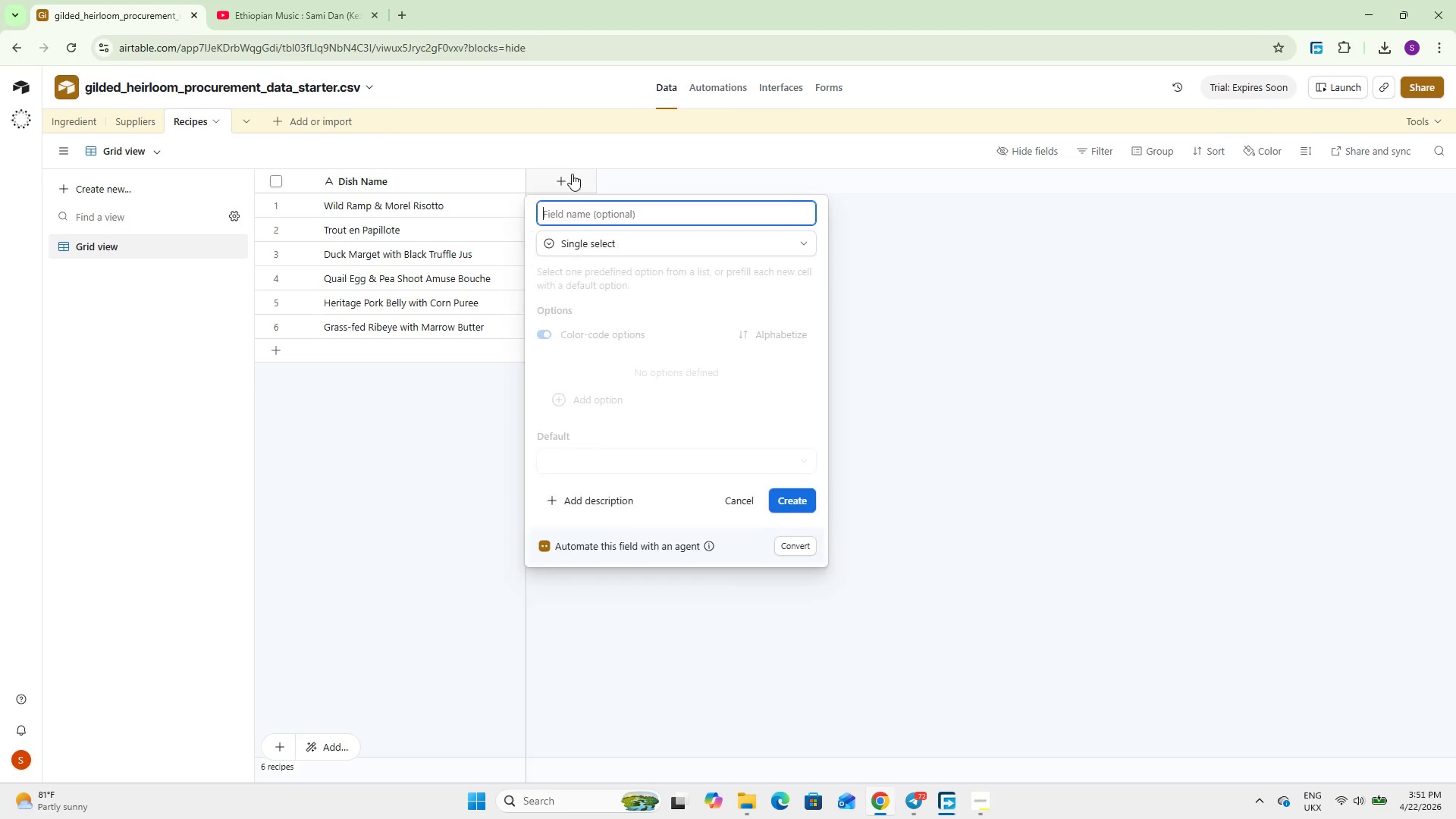 
key(Enter)
 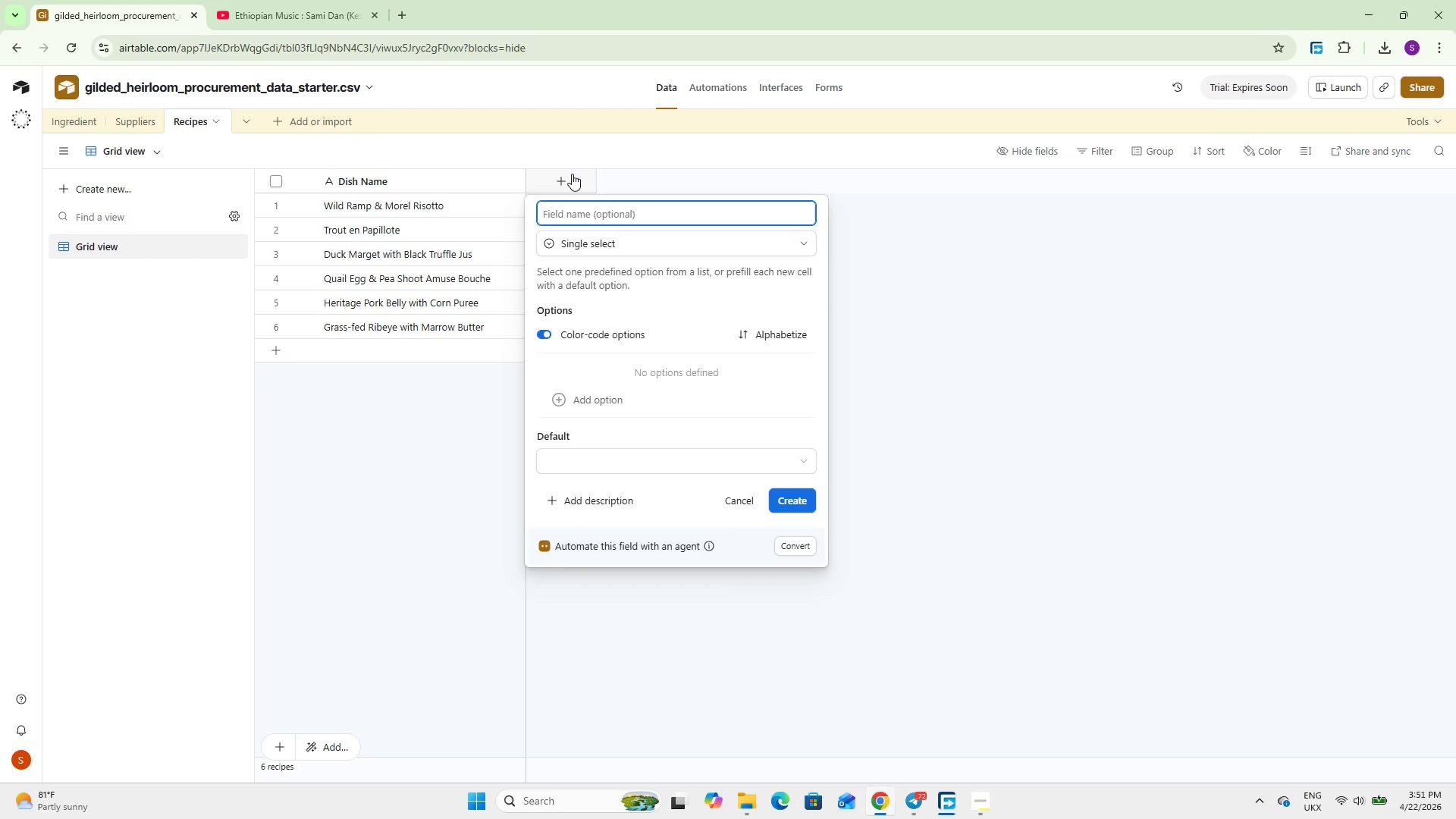 
type(Meny)
key(Backspace)
type(u Category)
 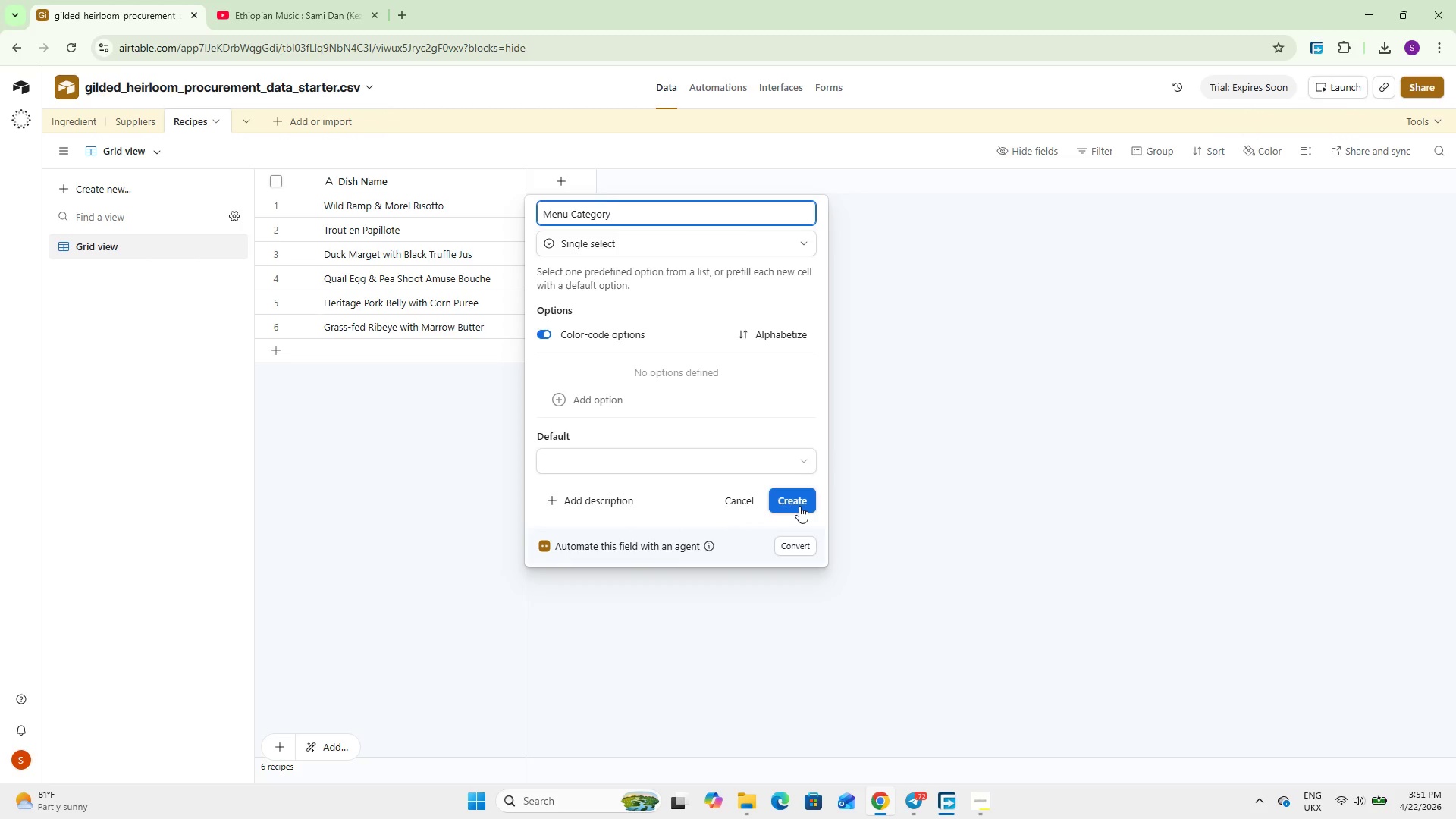 
wait(9.67)
 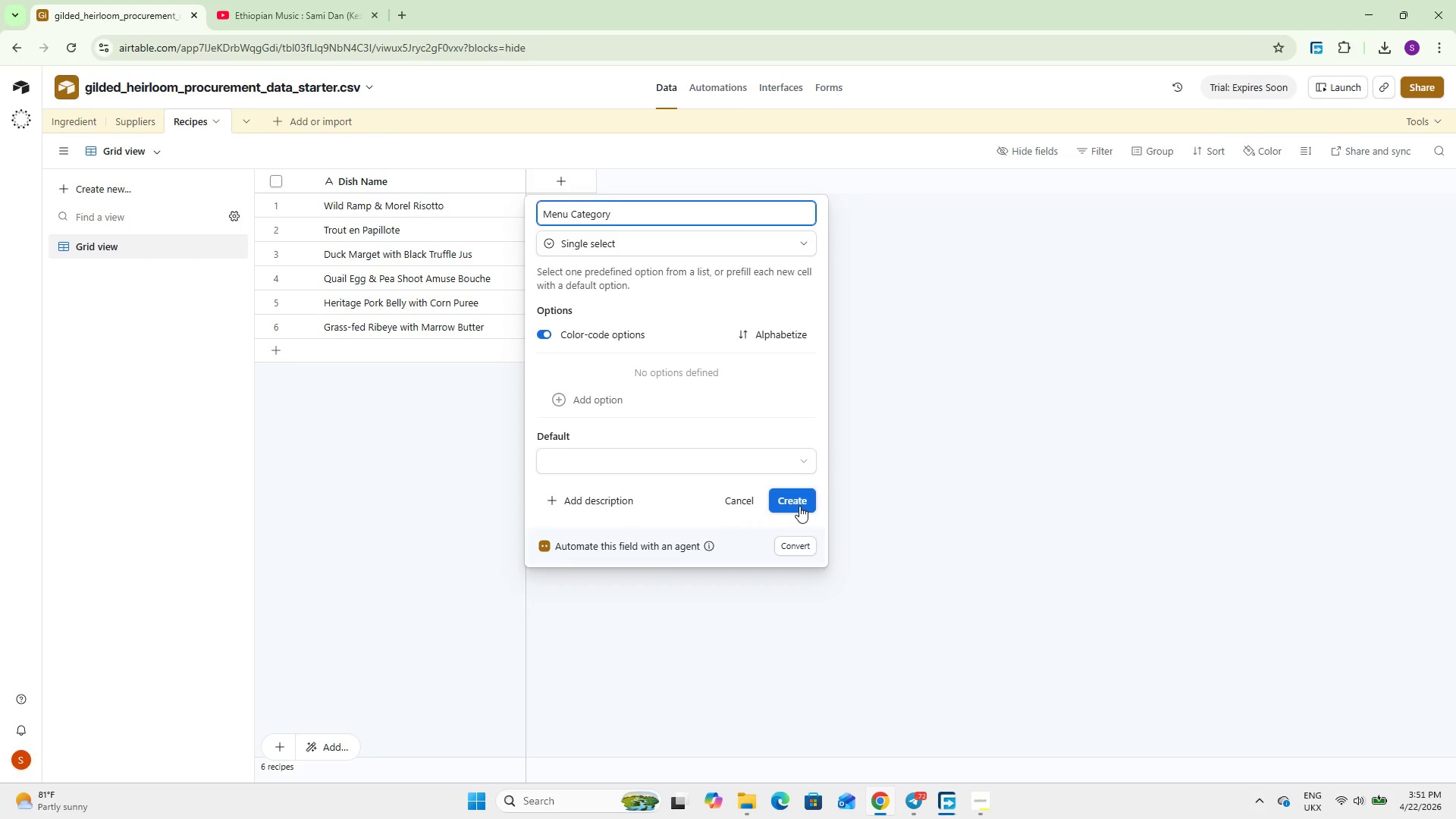 
left_click([612, 405])
 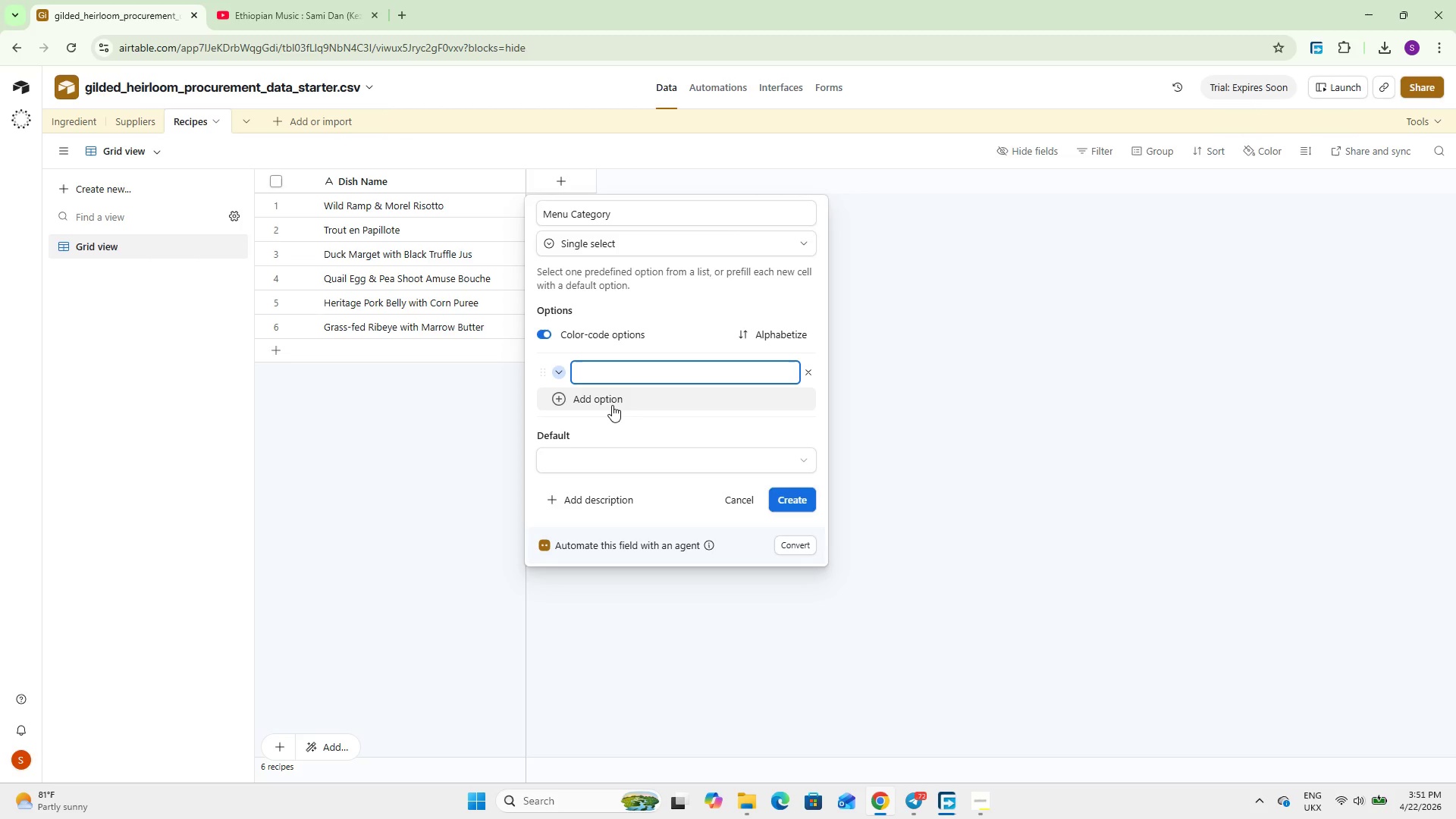 
type(Entree)
 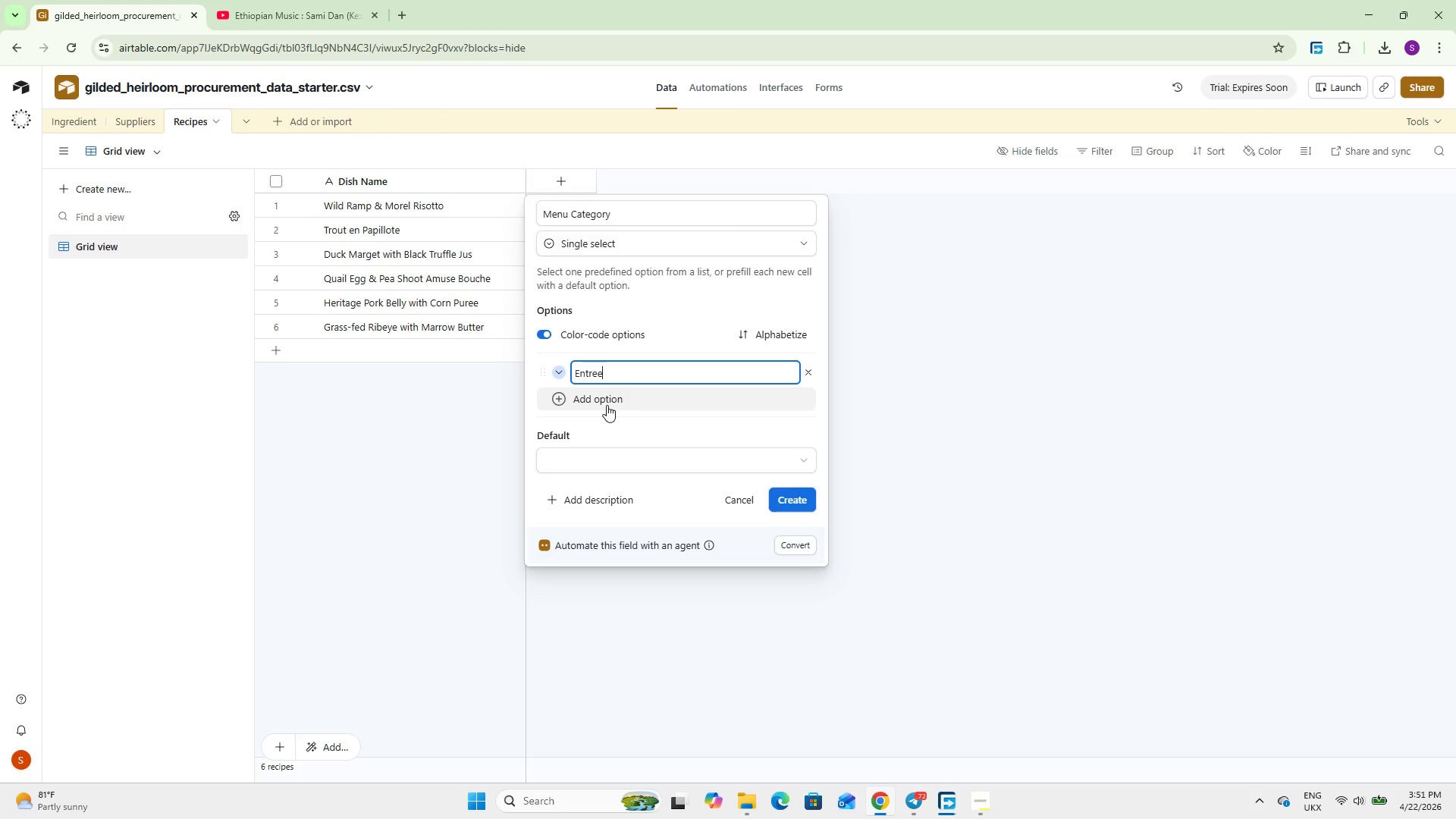 
key(Enter)
 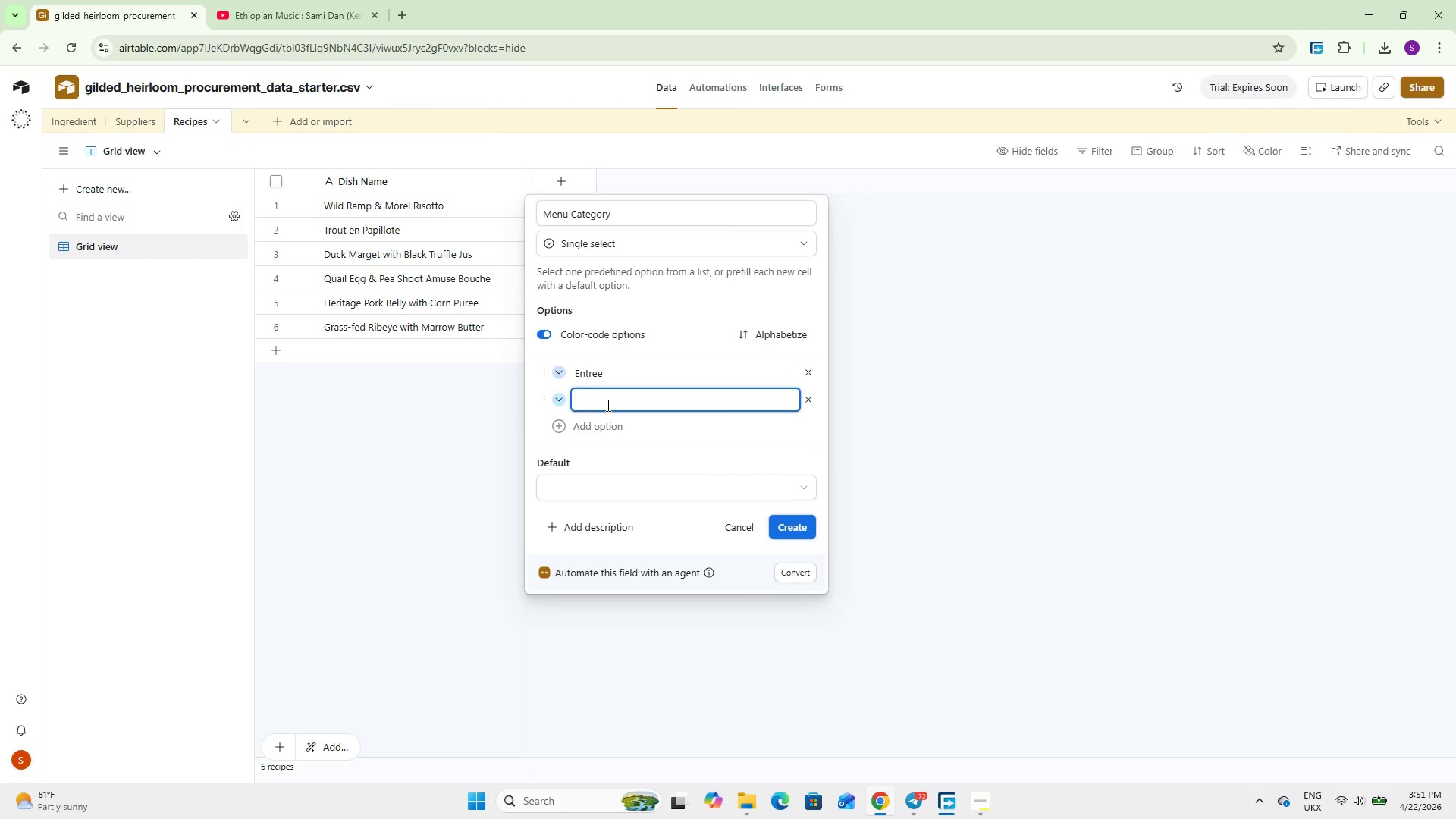 
type(Appetizr)
 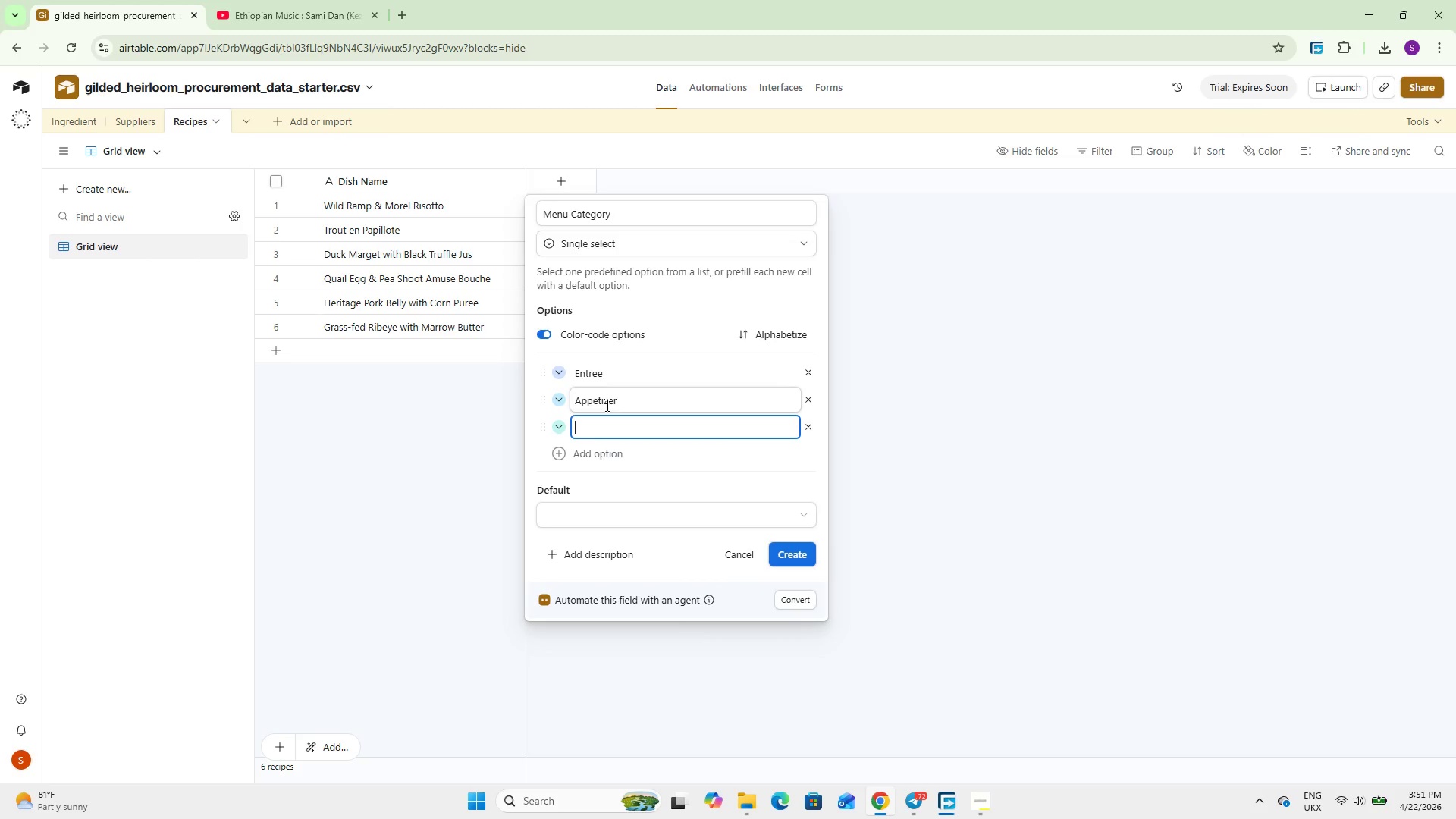 
hold_key(key=E, duration=0.31)
 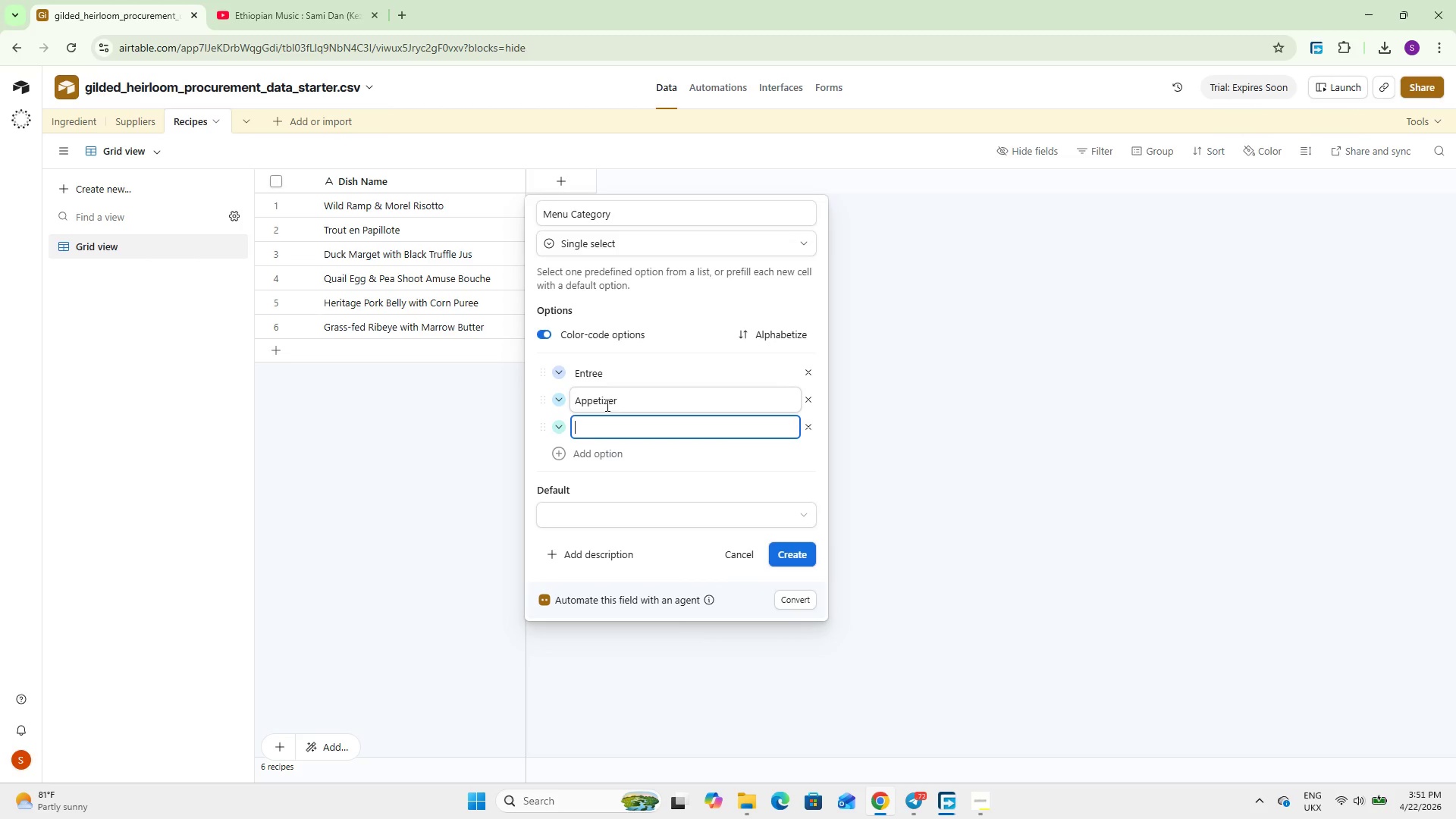 
key(Enter)
 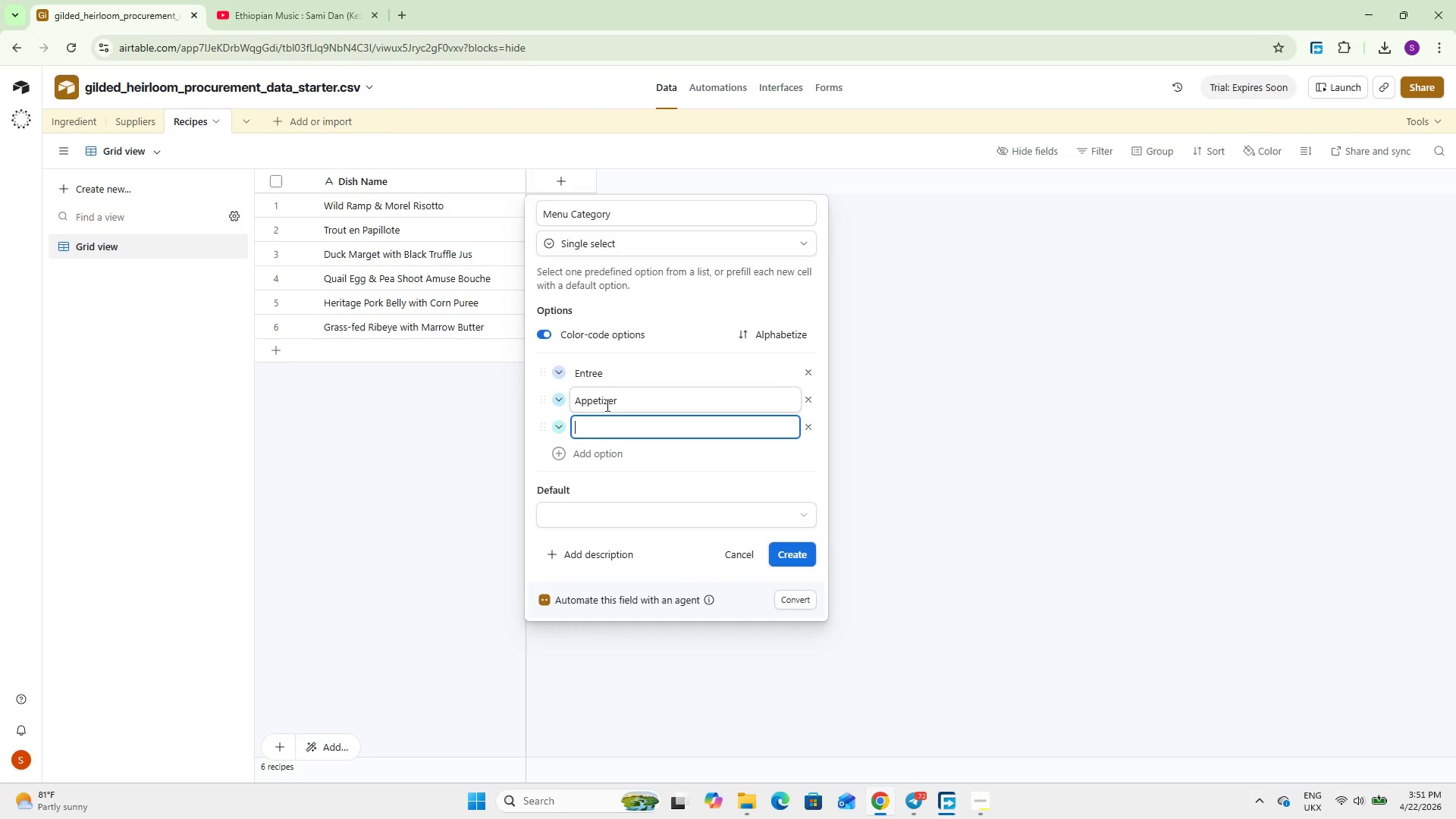 
type(Tasting Menu)
 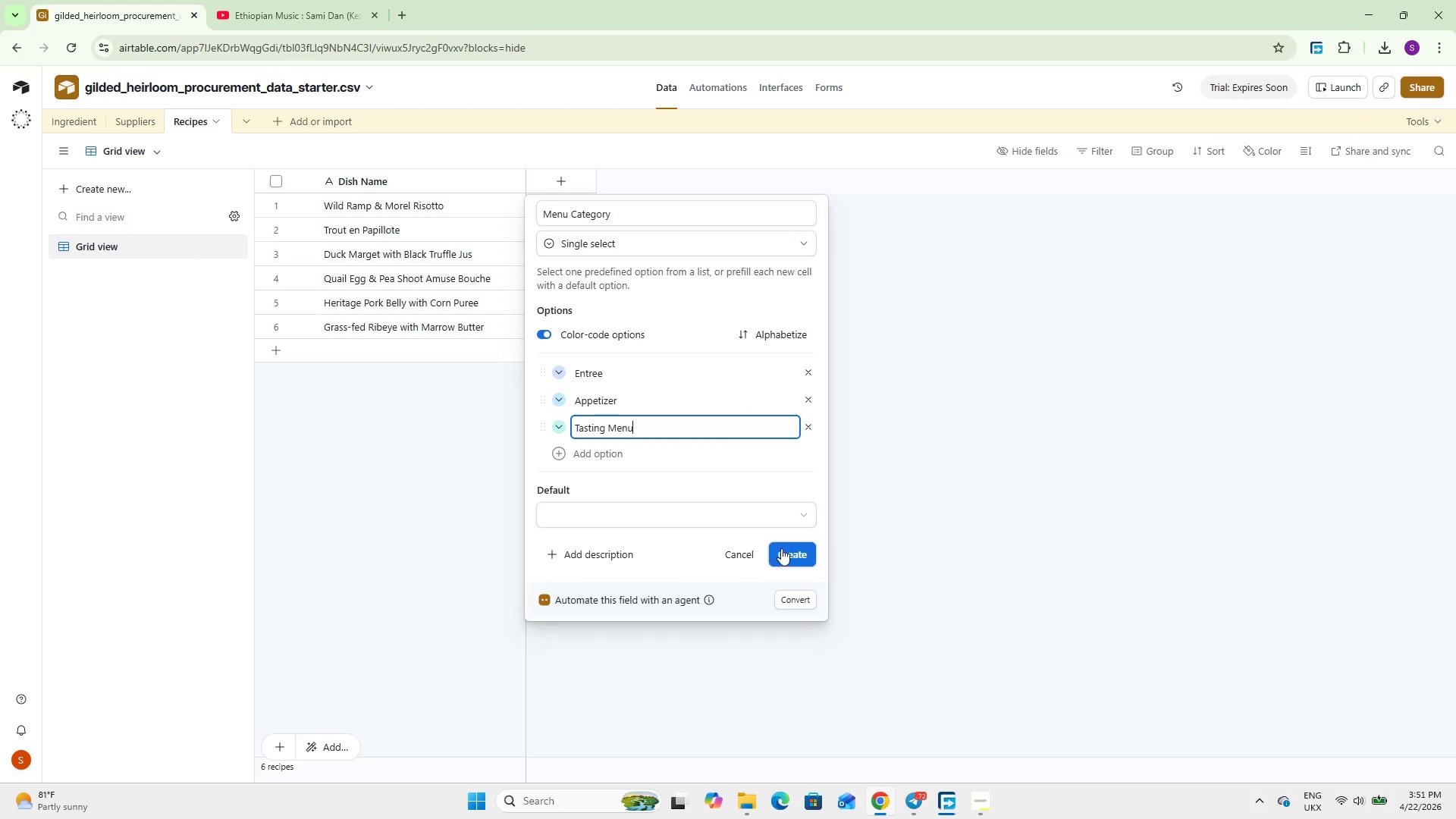 
left_click([782, 548])
 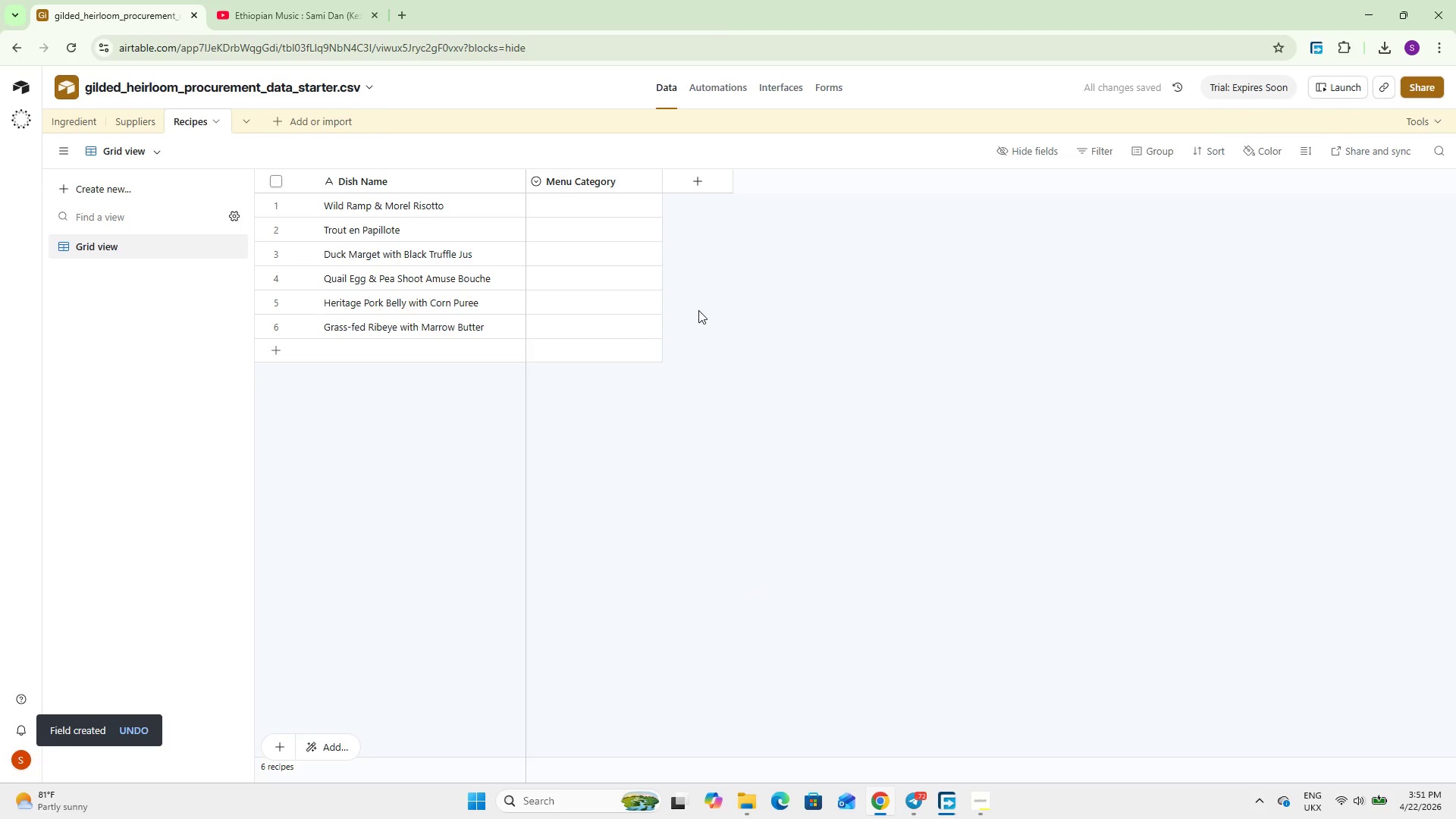 
left_click([695, 184])
 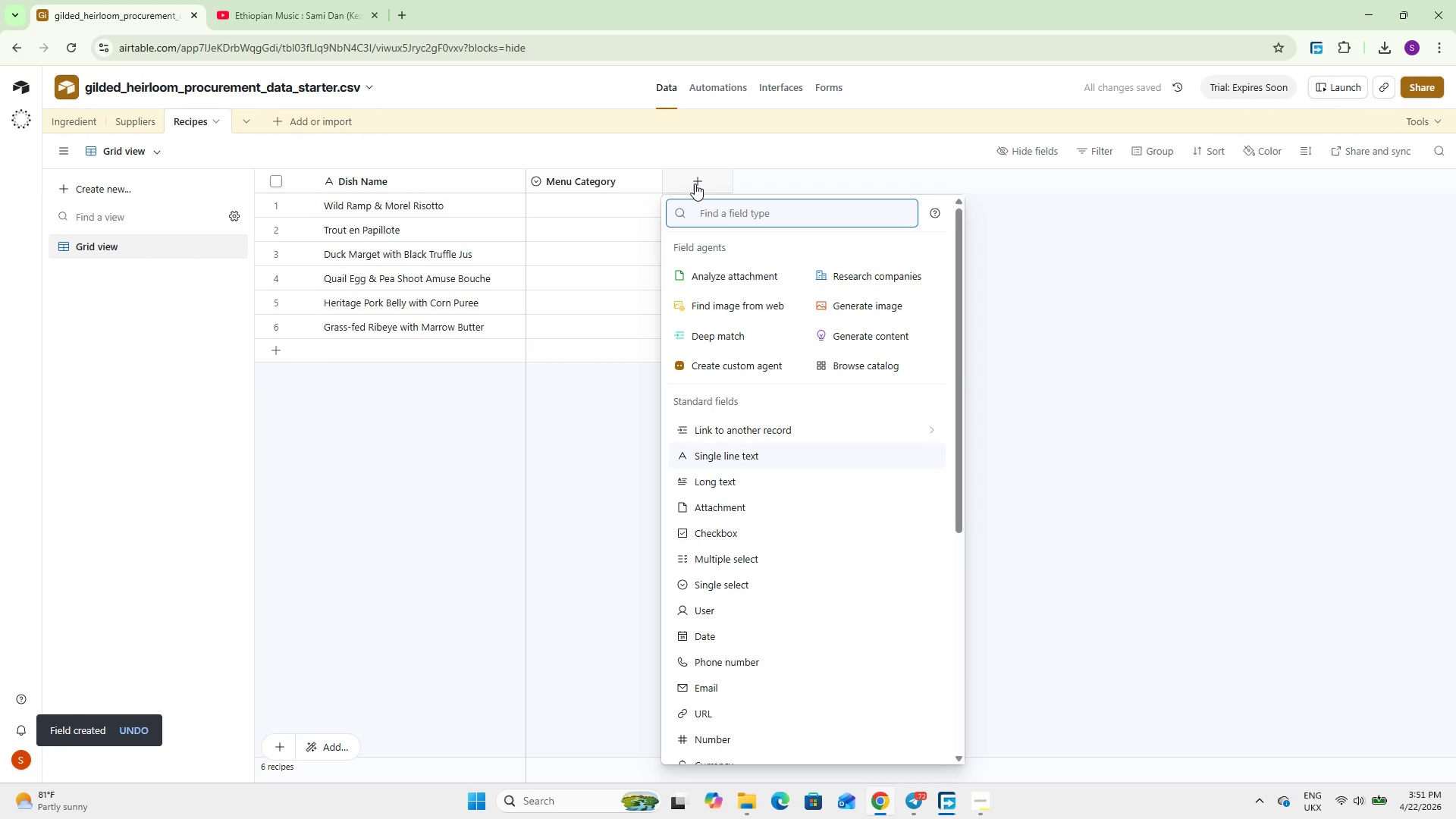 
type(Menu Price)
 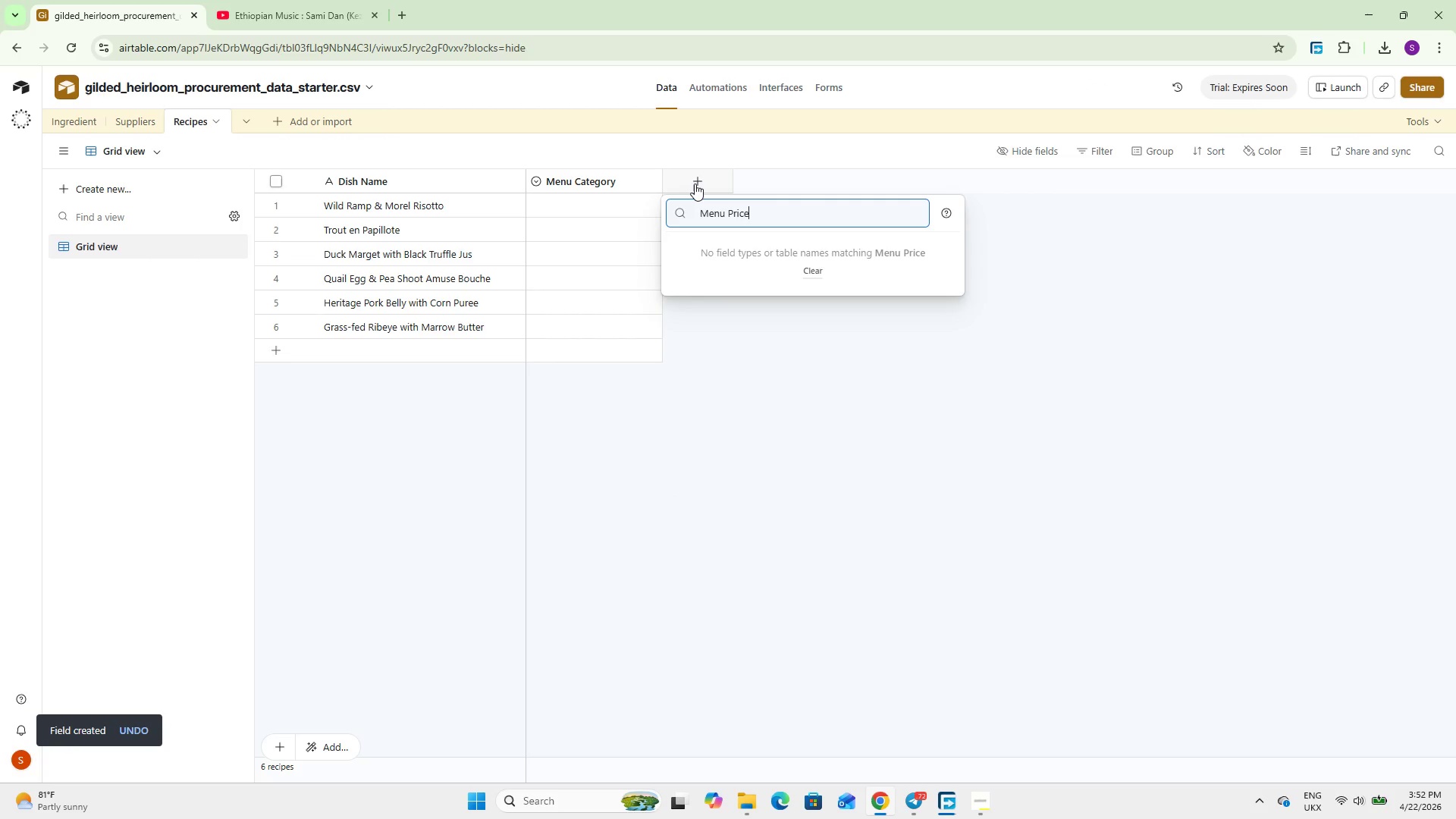 
key(Control+Z)
 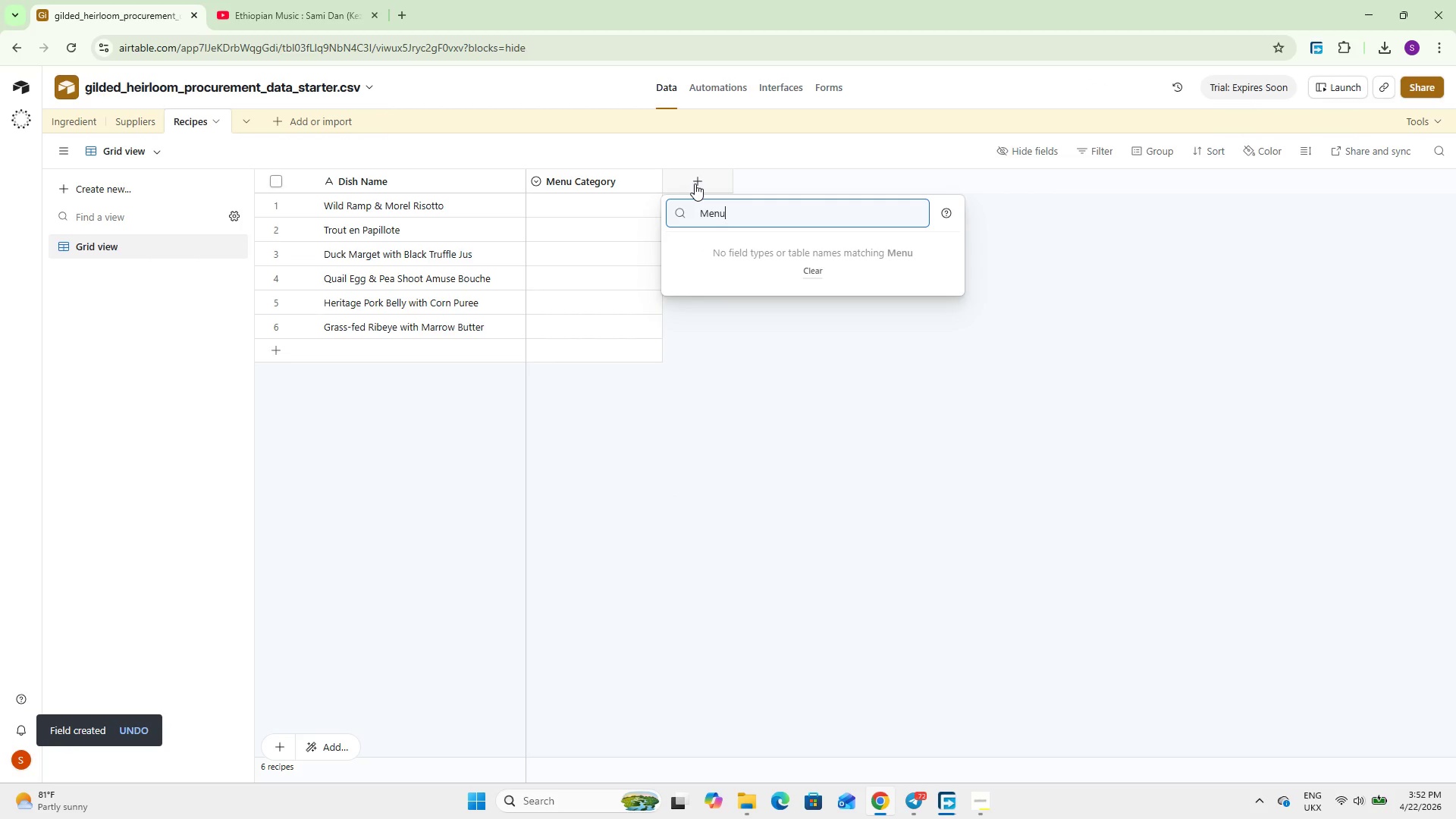 
key(Control+X)
 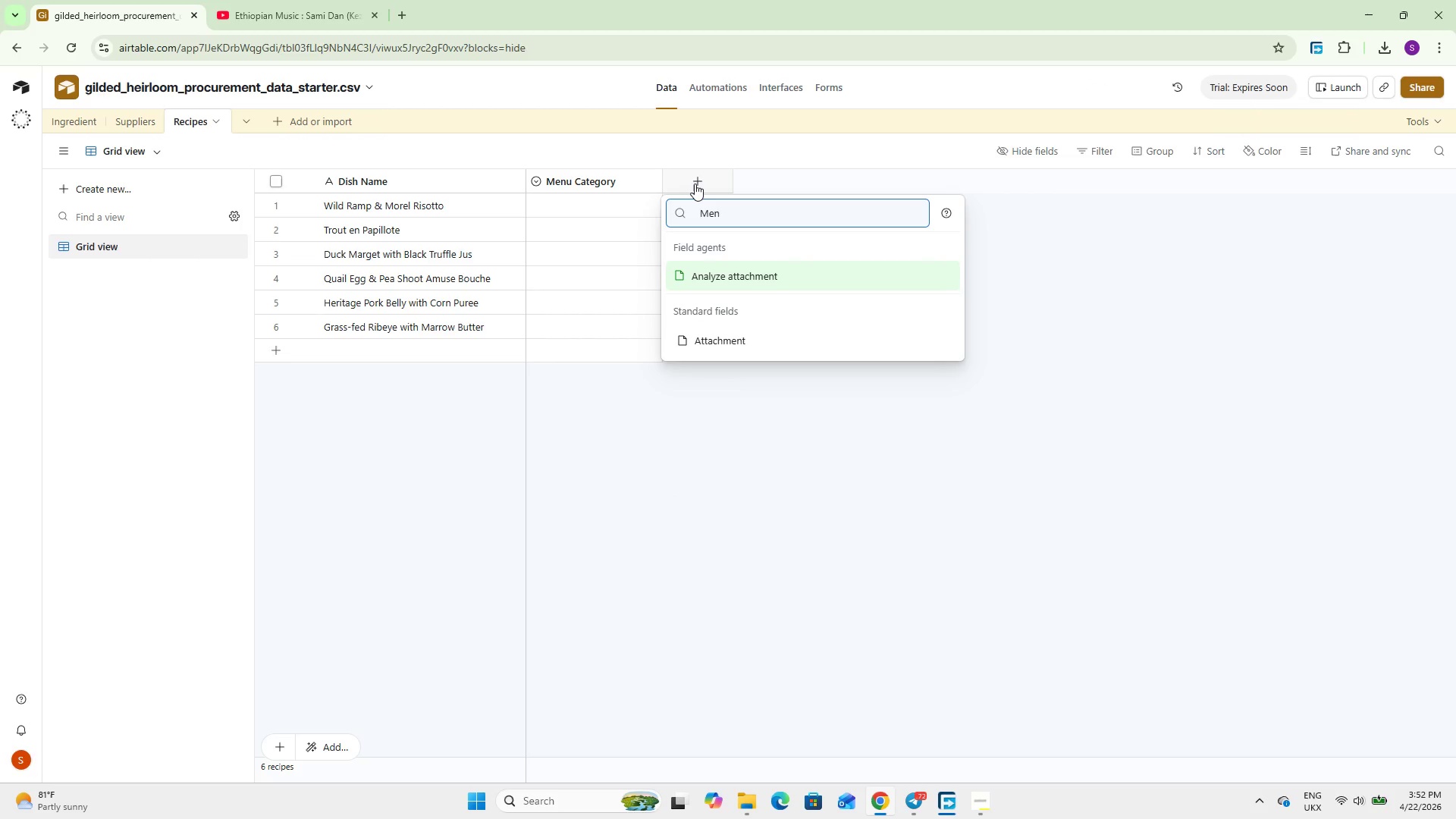 
key(Backspace)
key(Backspace)
key(Backspace)
key(Backspace)
key(Backspace)
type(curr)
 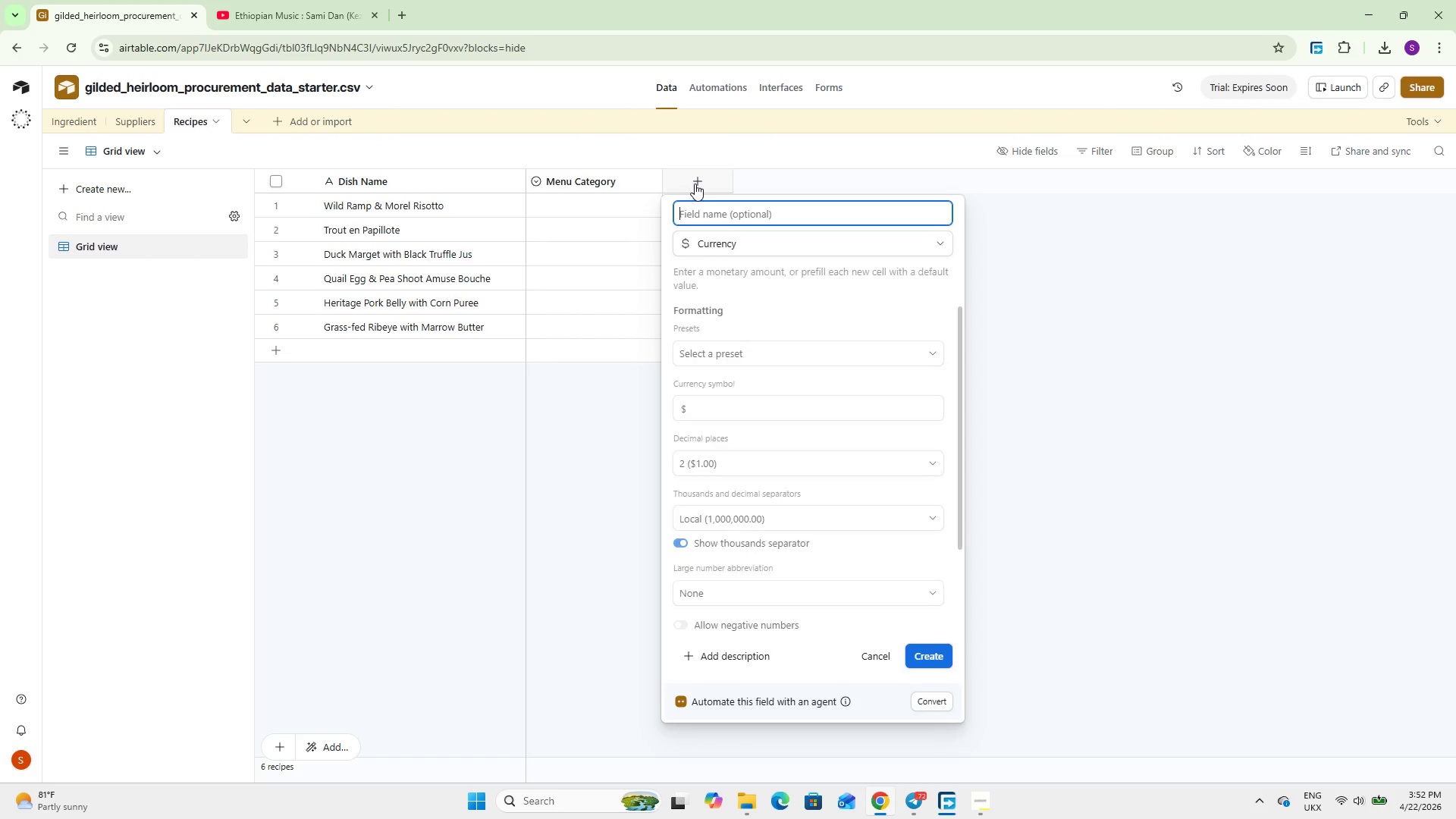 
key(Enter)
 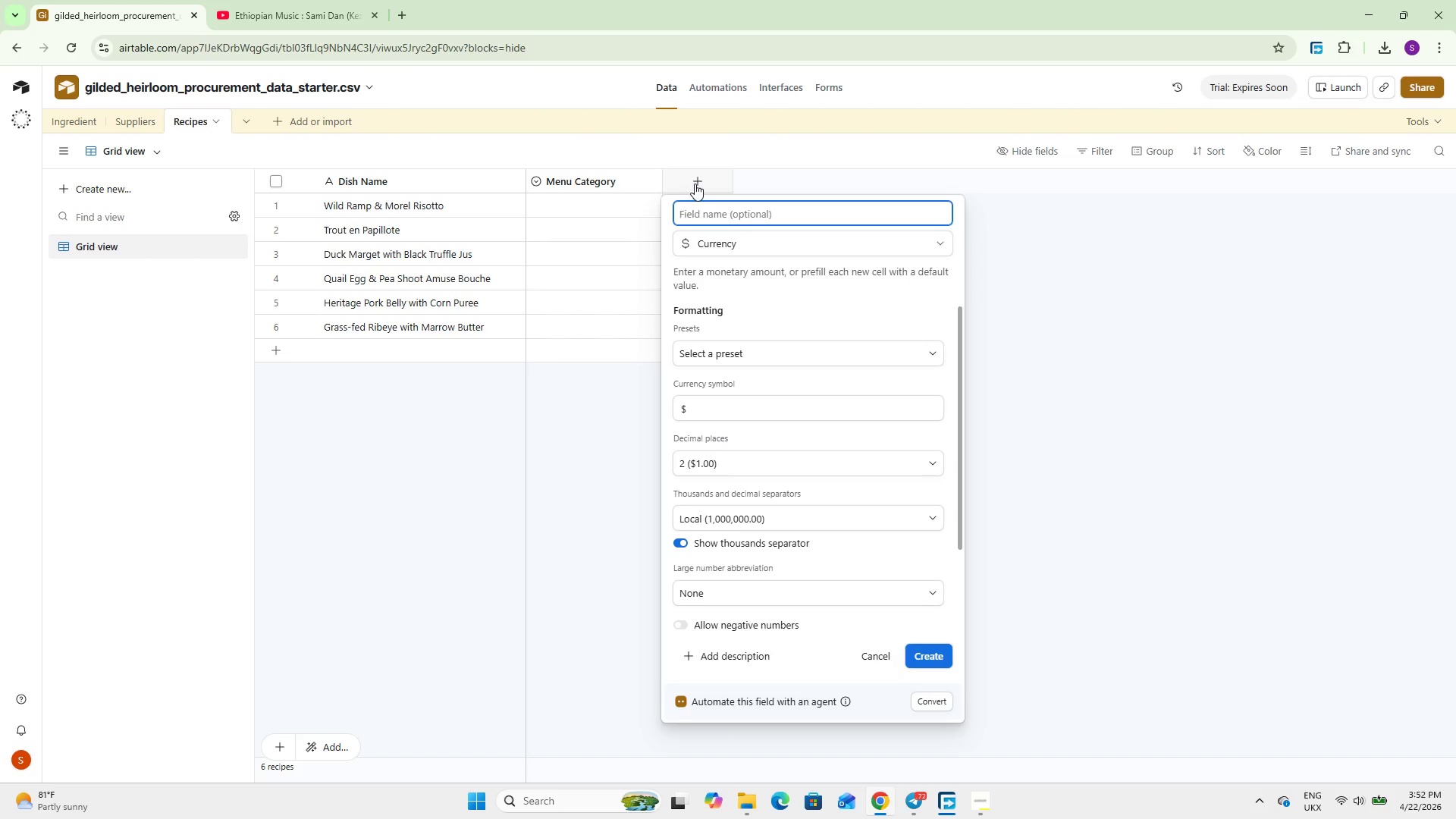 
type(Menu Price)
 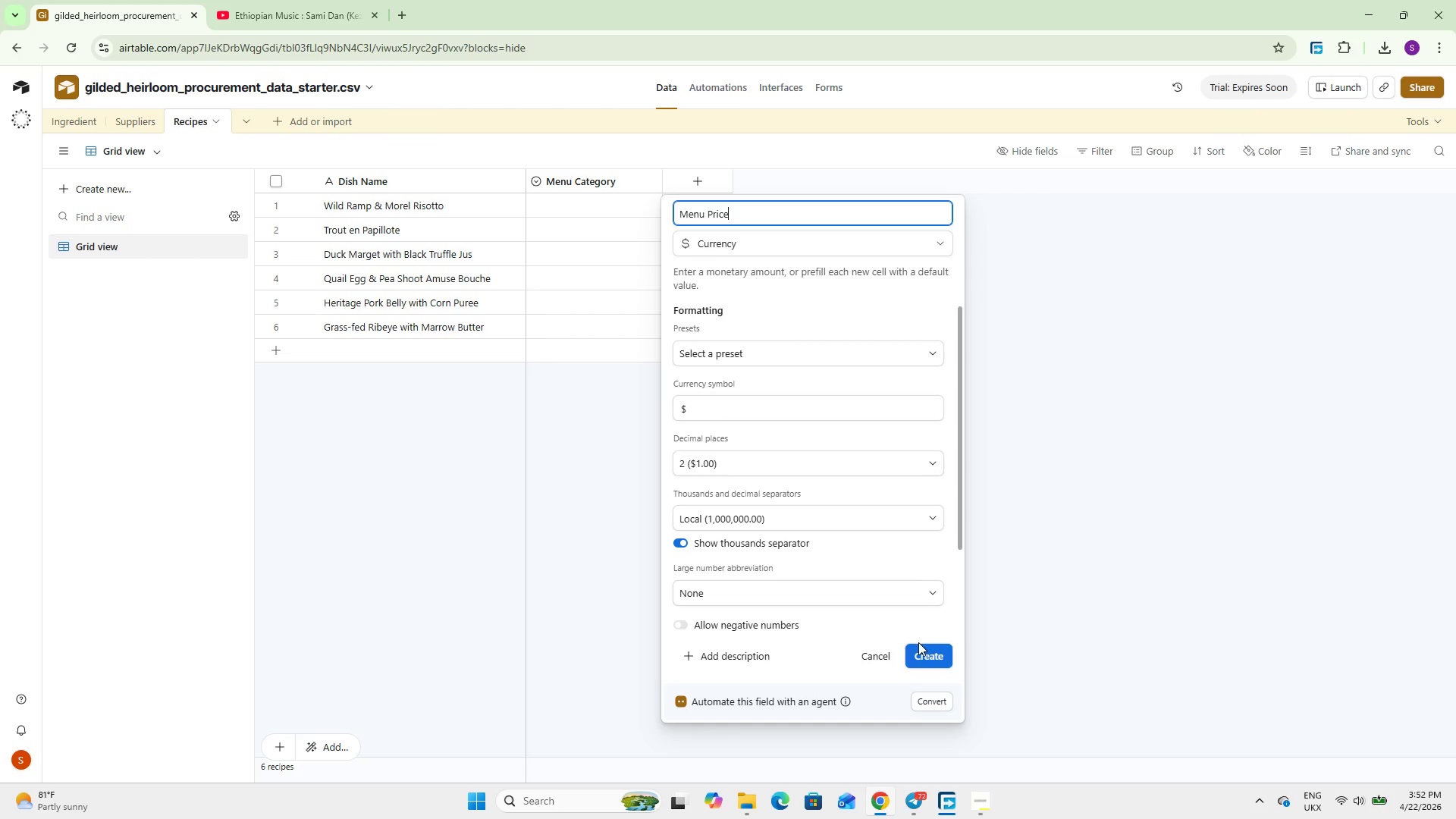 
double_click([921, 651])
 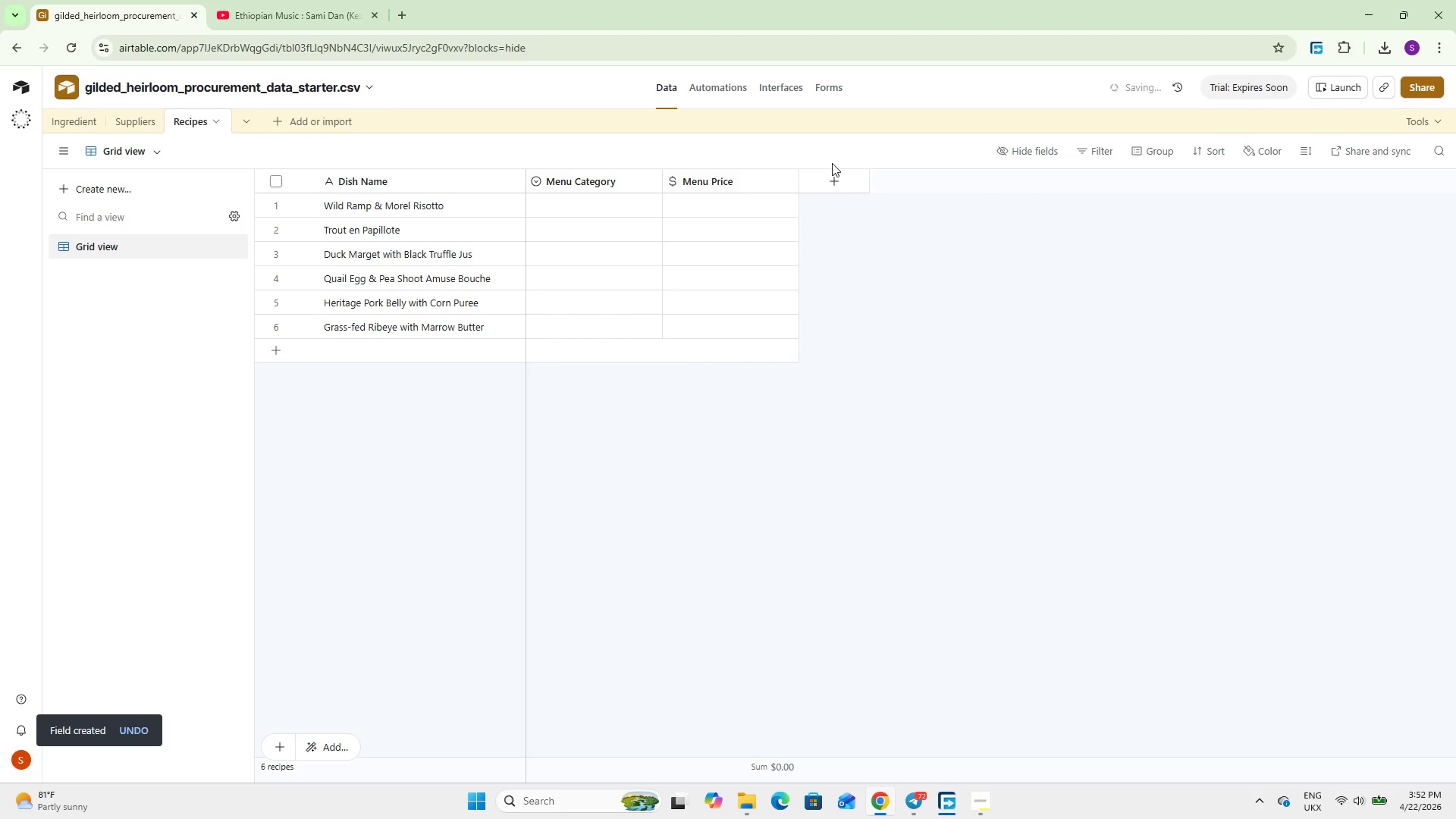 
left_click([830, 177])
 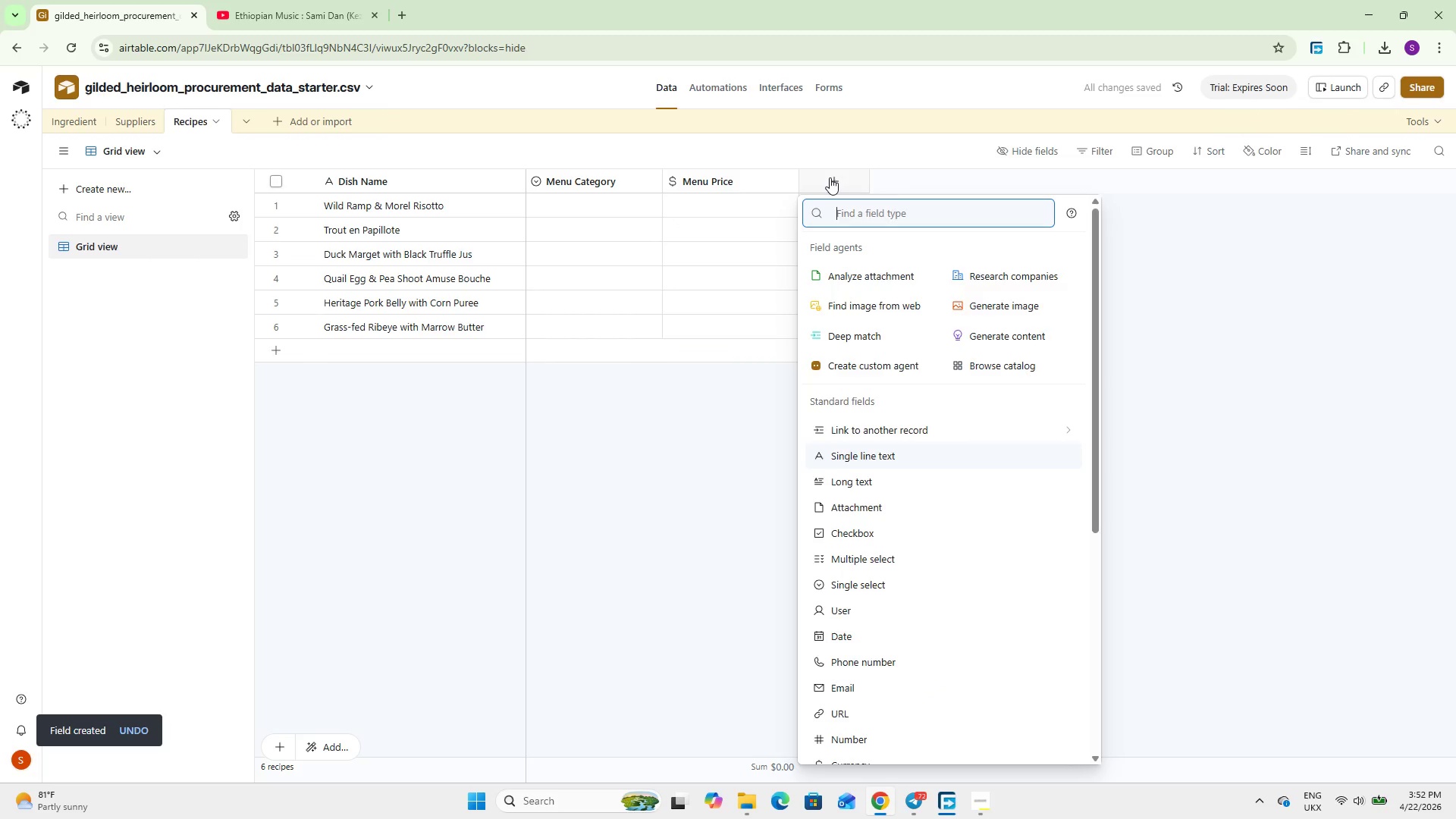 
type(Avtichj)
key(Backspace)
key(Backspace)
type(heck)
 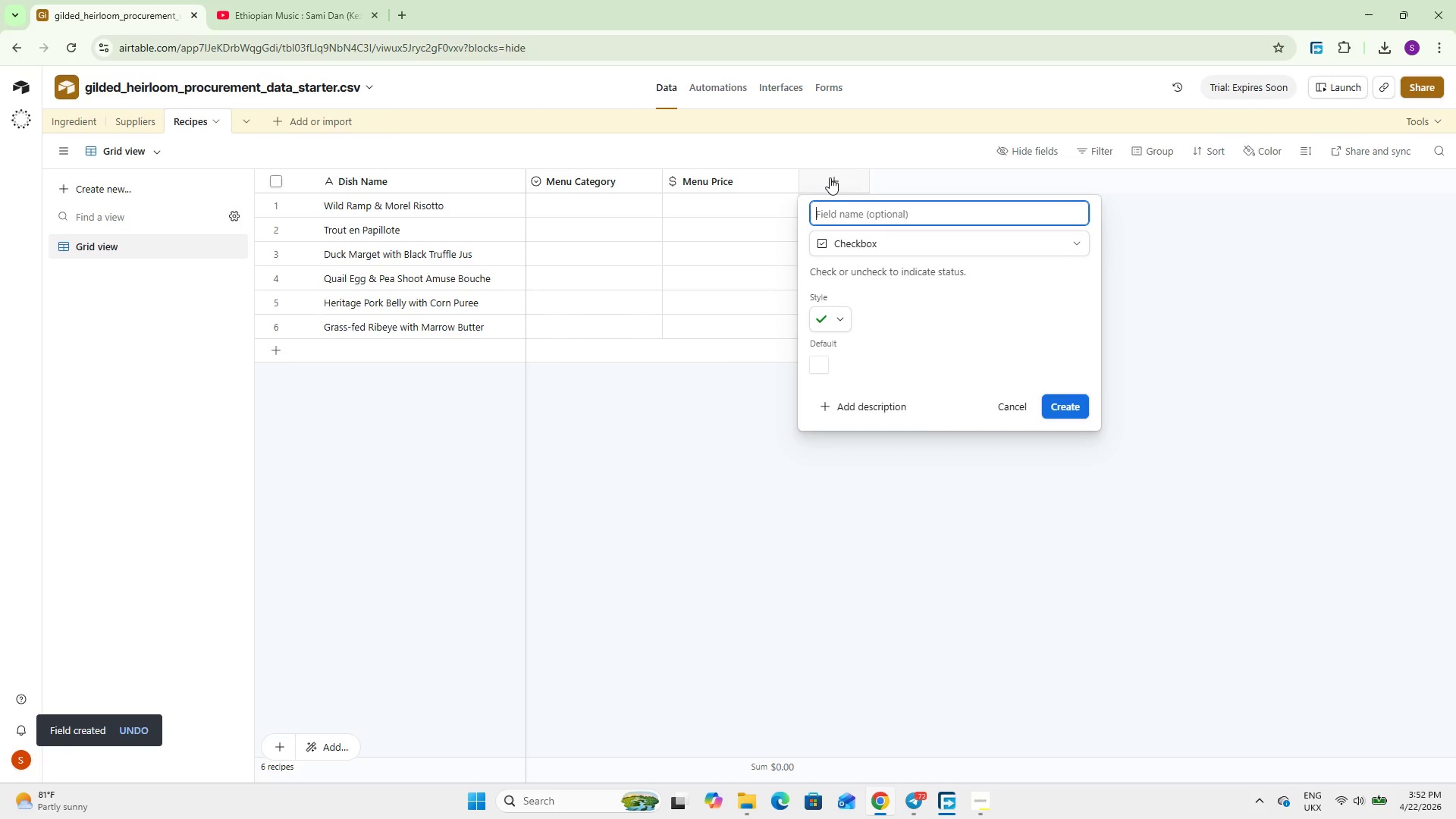 
key(Enter)
 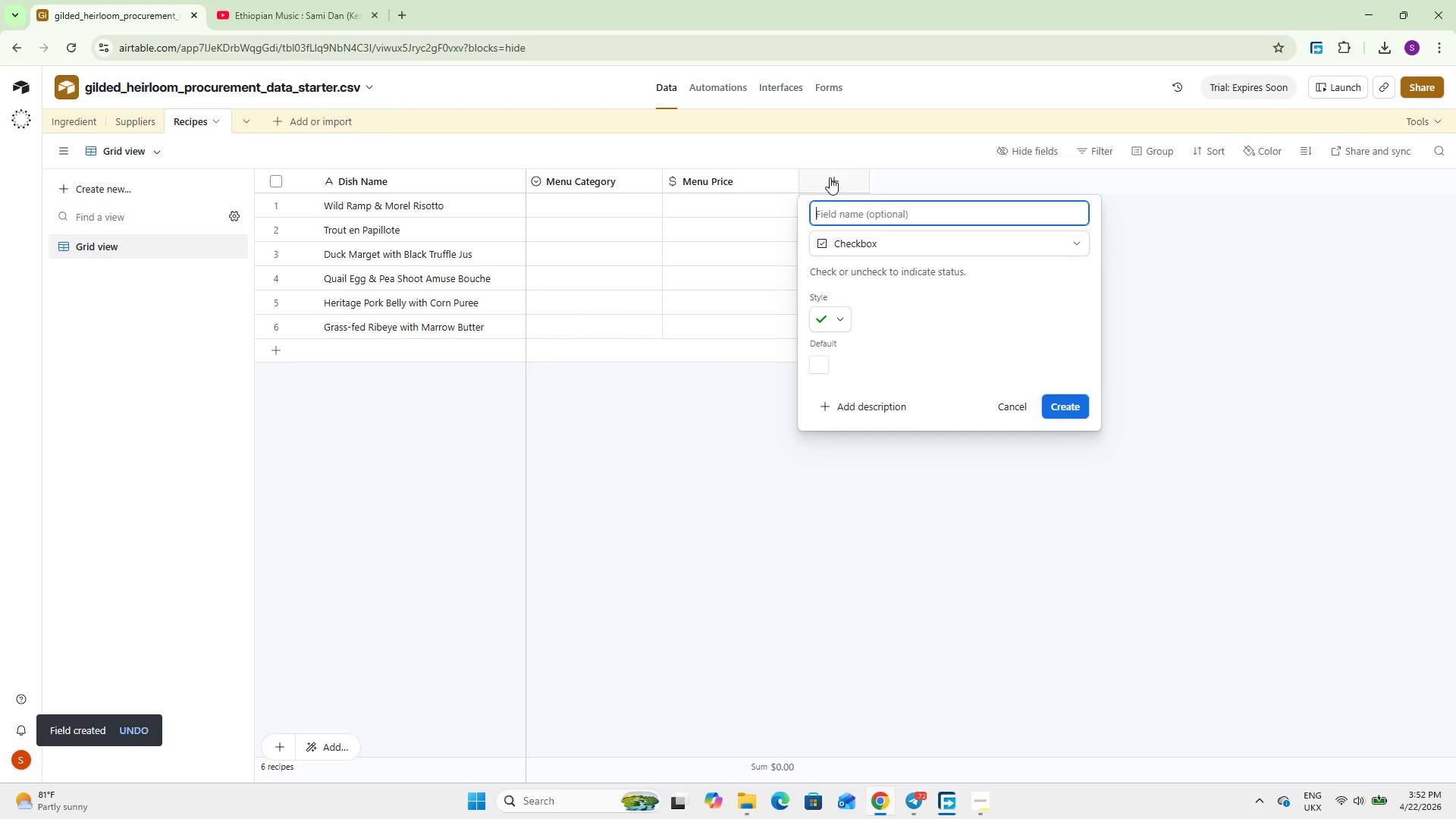 
type(Av)
key(Backspace)
type(ctive)
 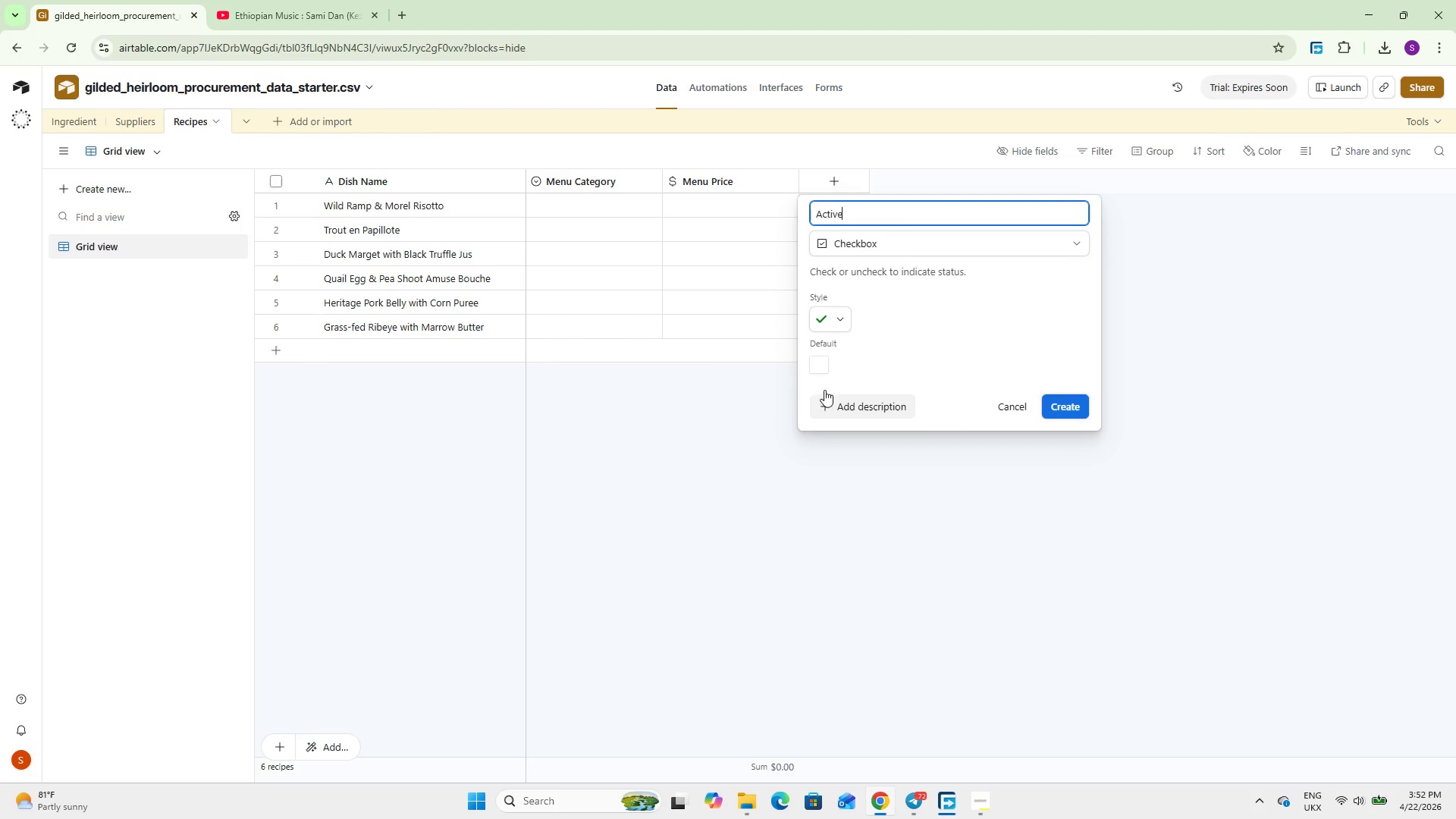 
left_click_drag(start_coordinate=[819, 362], to_coordinate=[823, 361])
 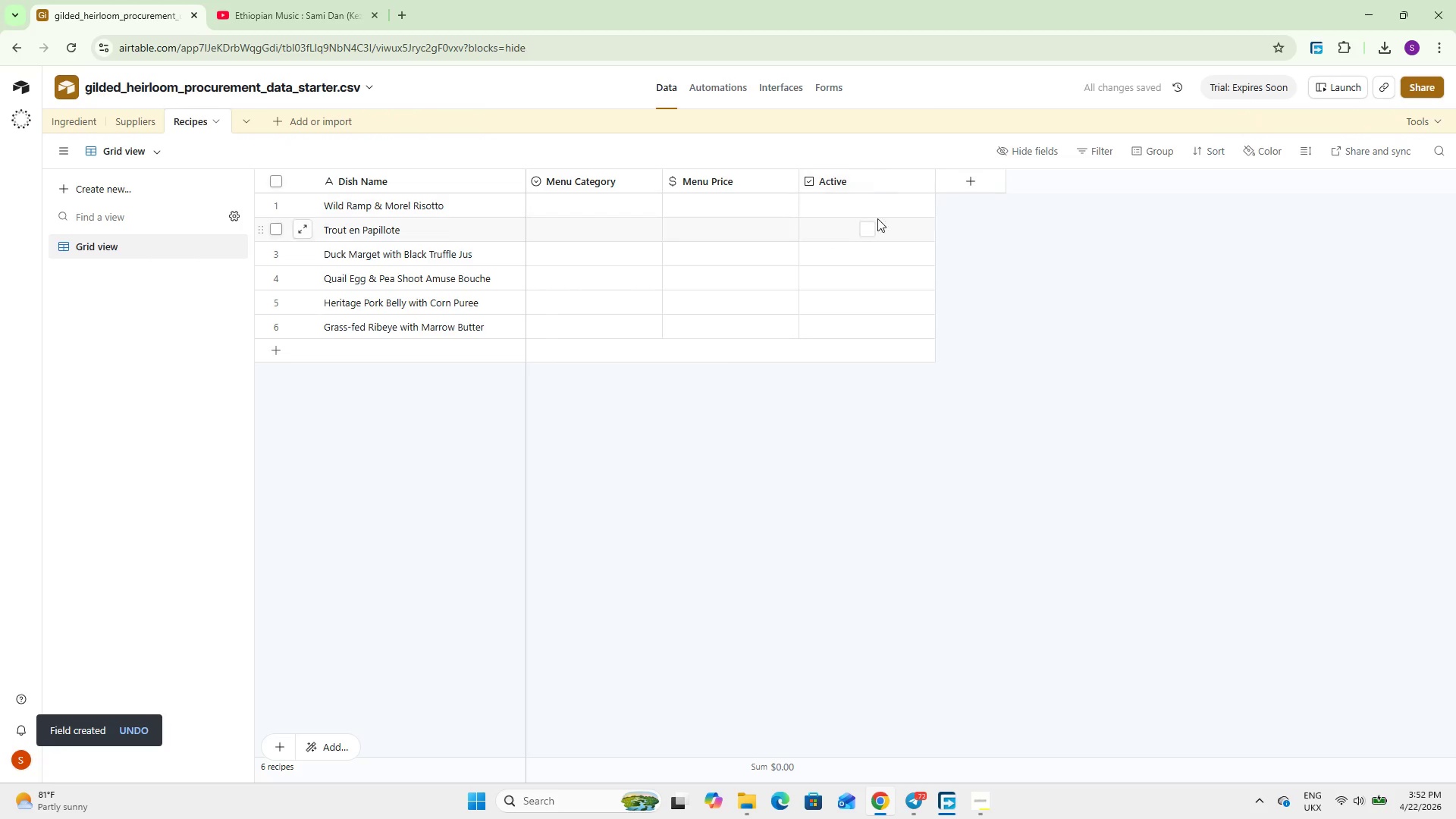 
double_click([862, 228])
 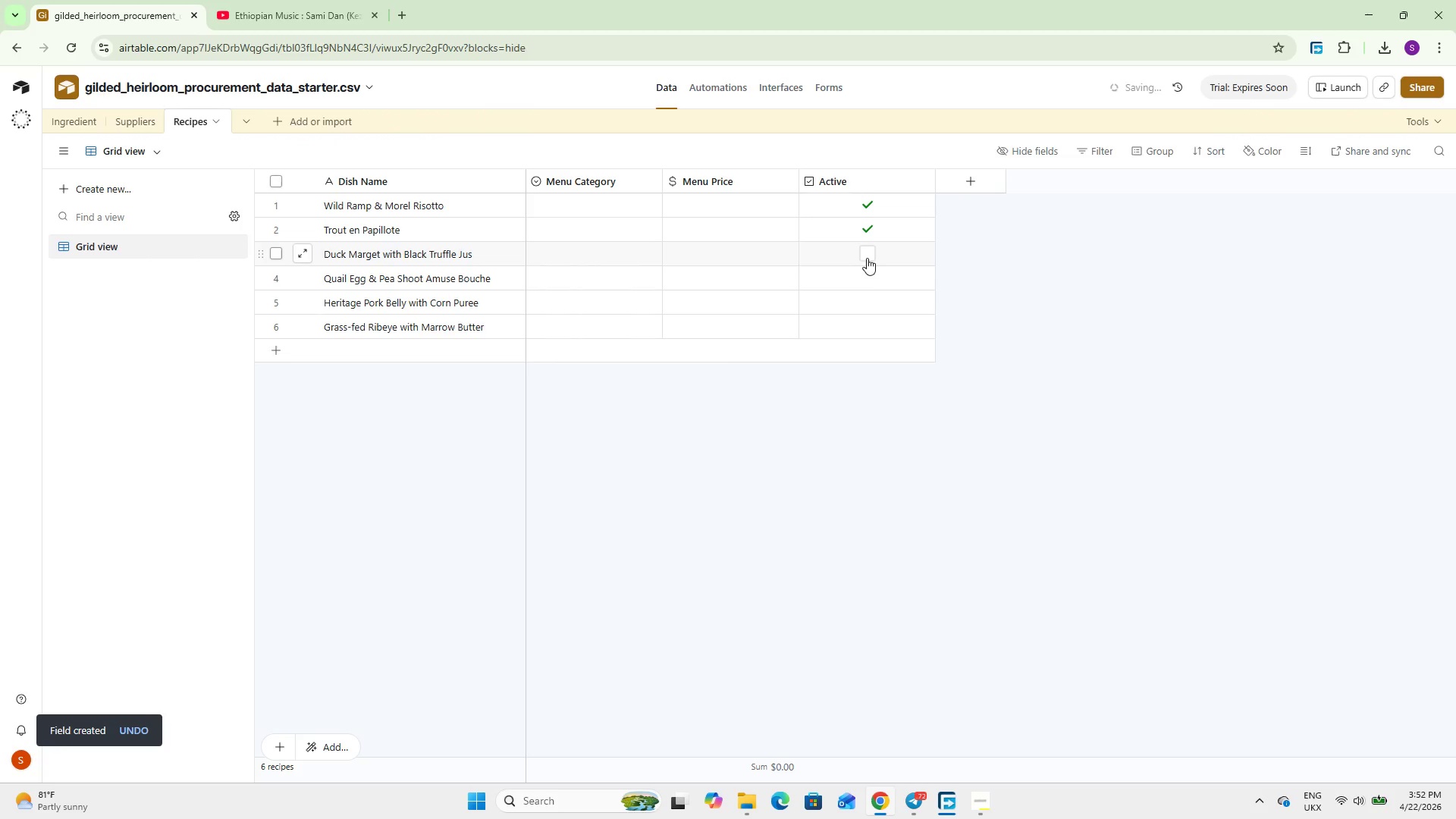 
left_click([867, 258])
 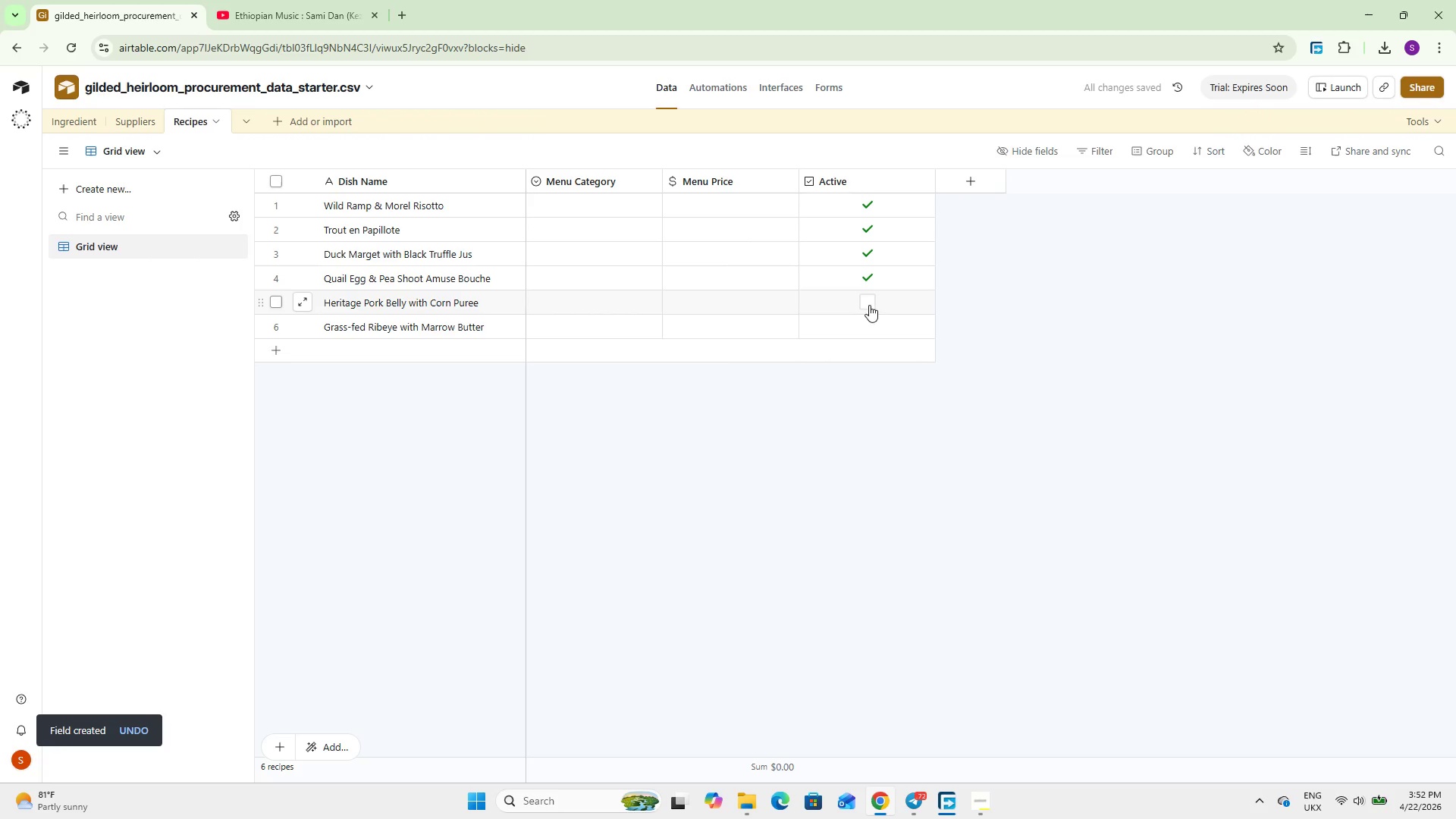 
double_click([867, 331])
 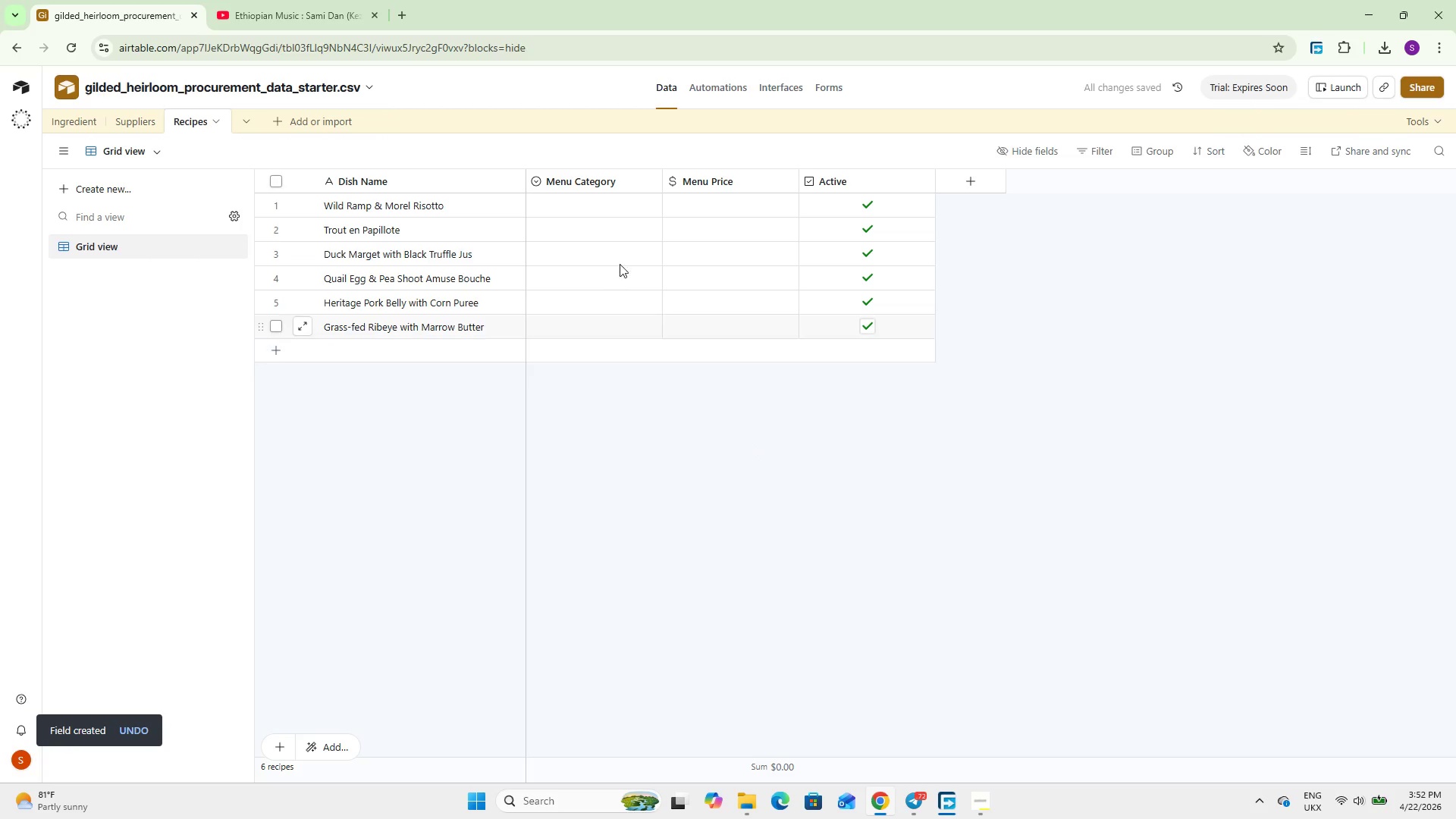 
left_click([620, 198])
 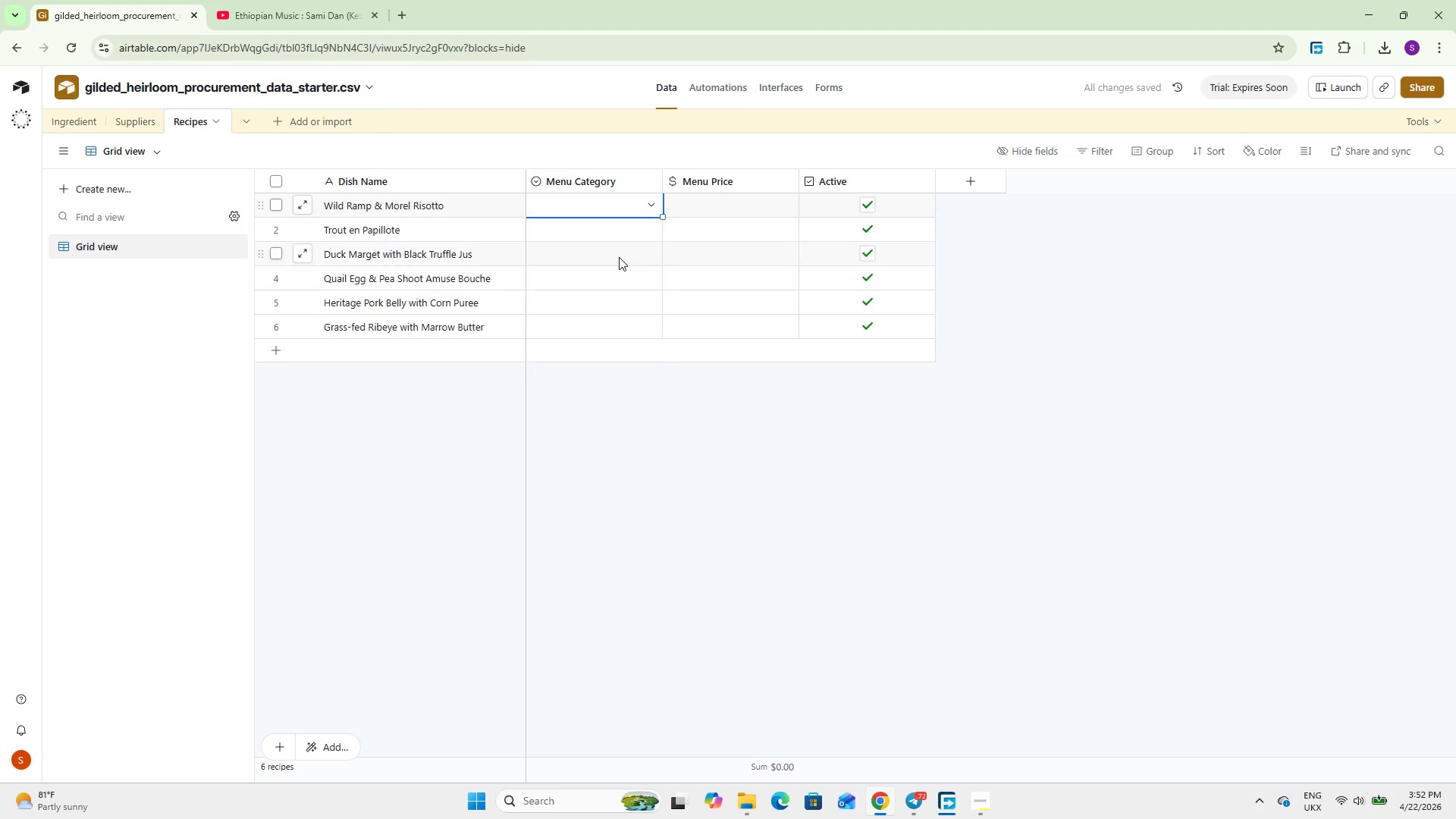 
left_click([619, 209])
 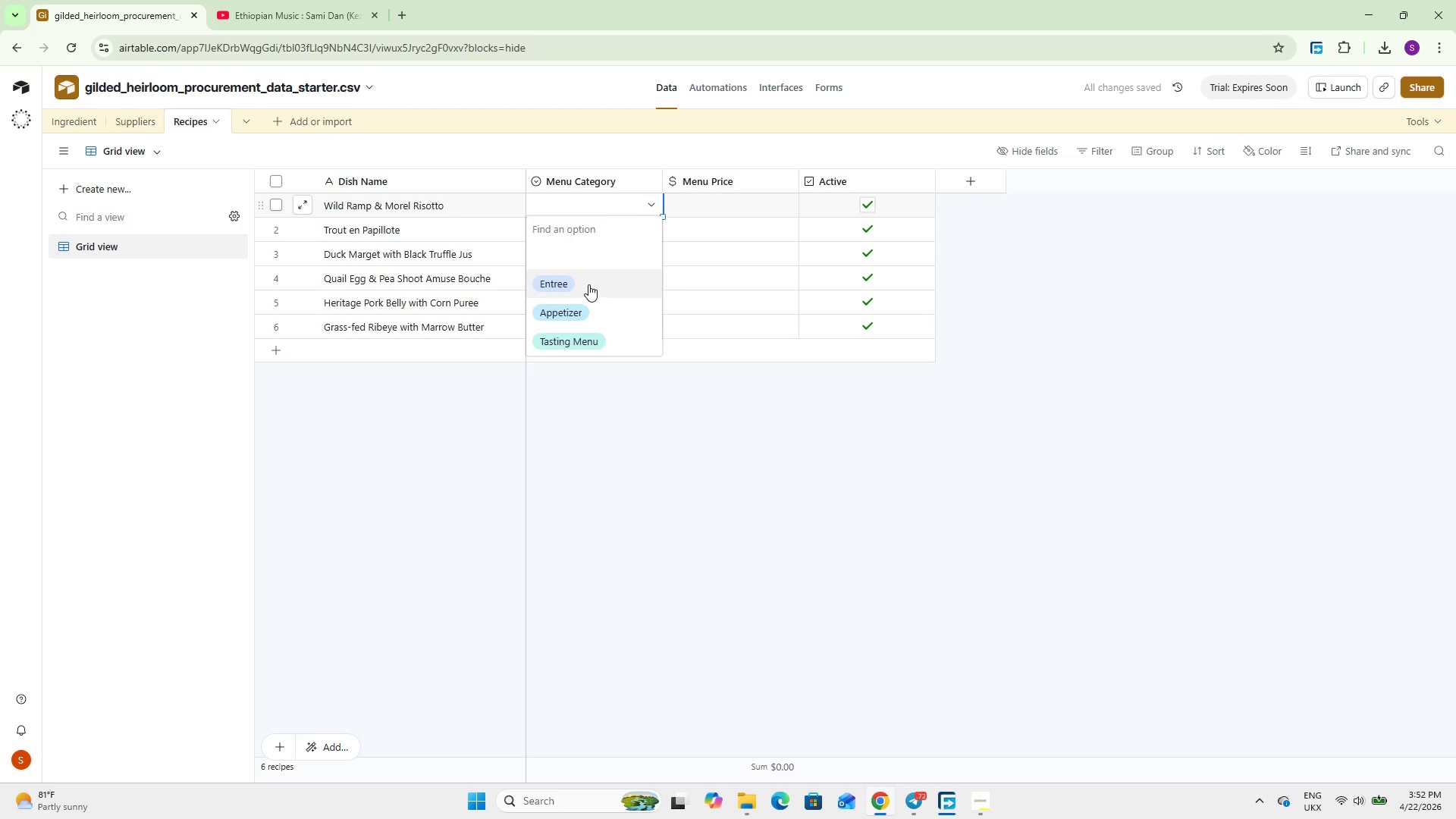 
left_click([588, 284])
 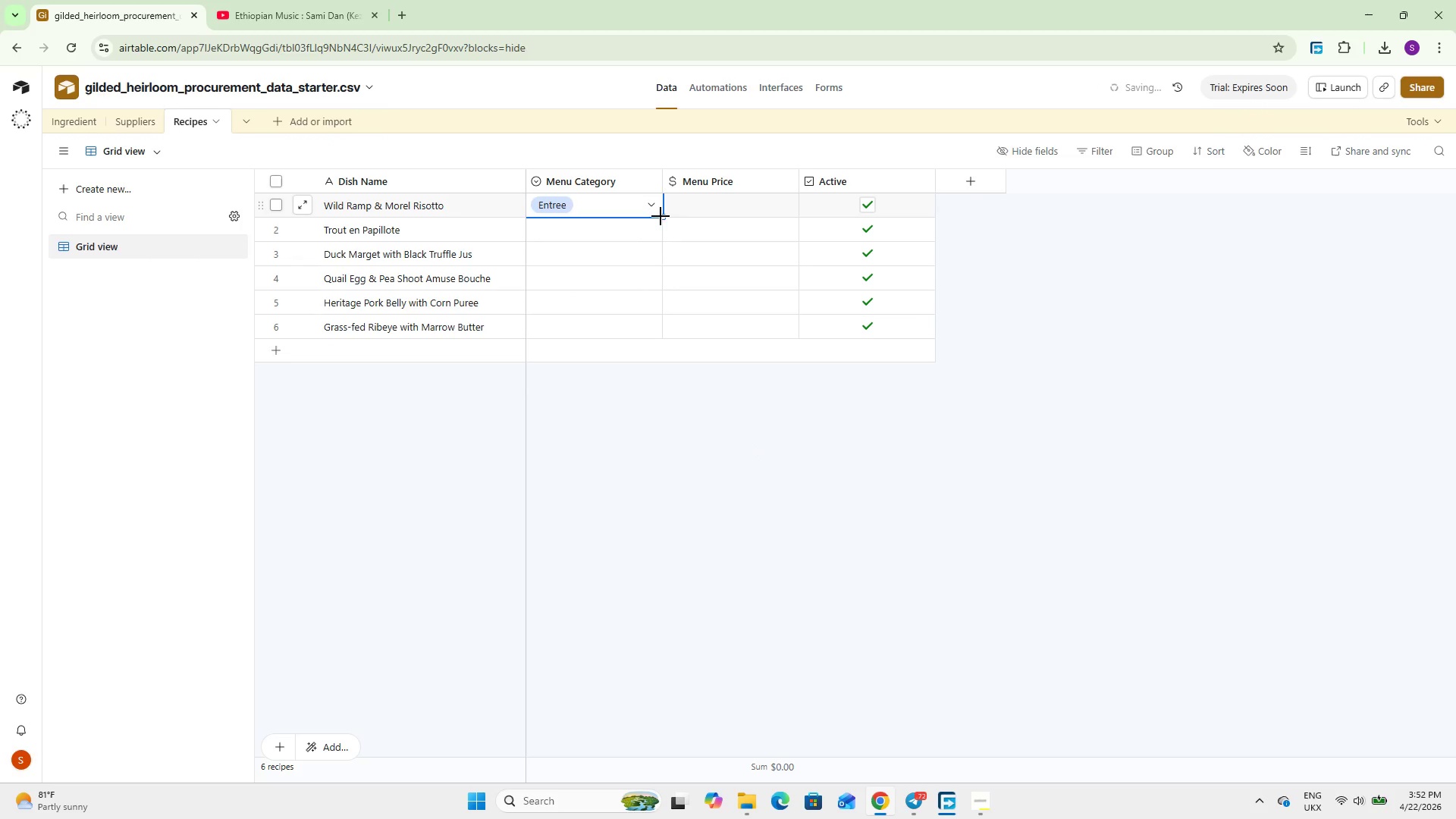 
left_click_drag(start_coordinate=[661, 216], to_coordinate=[656, 262])
 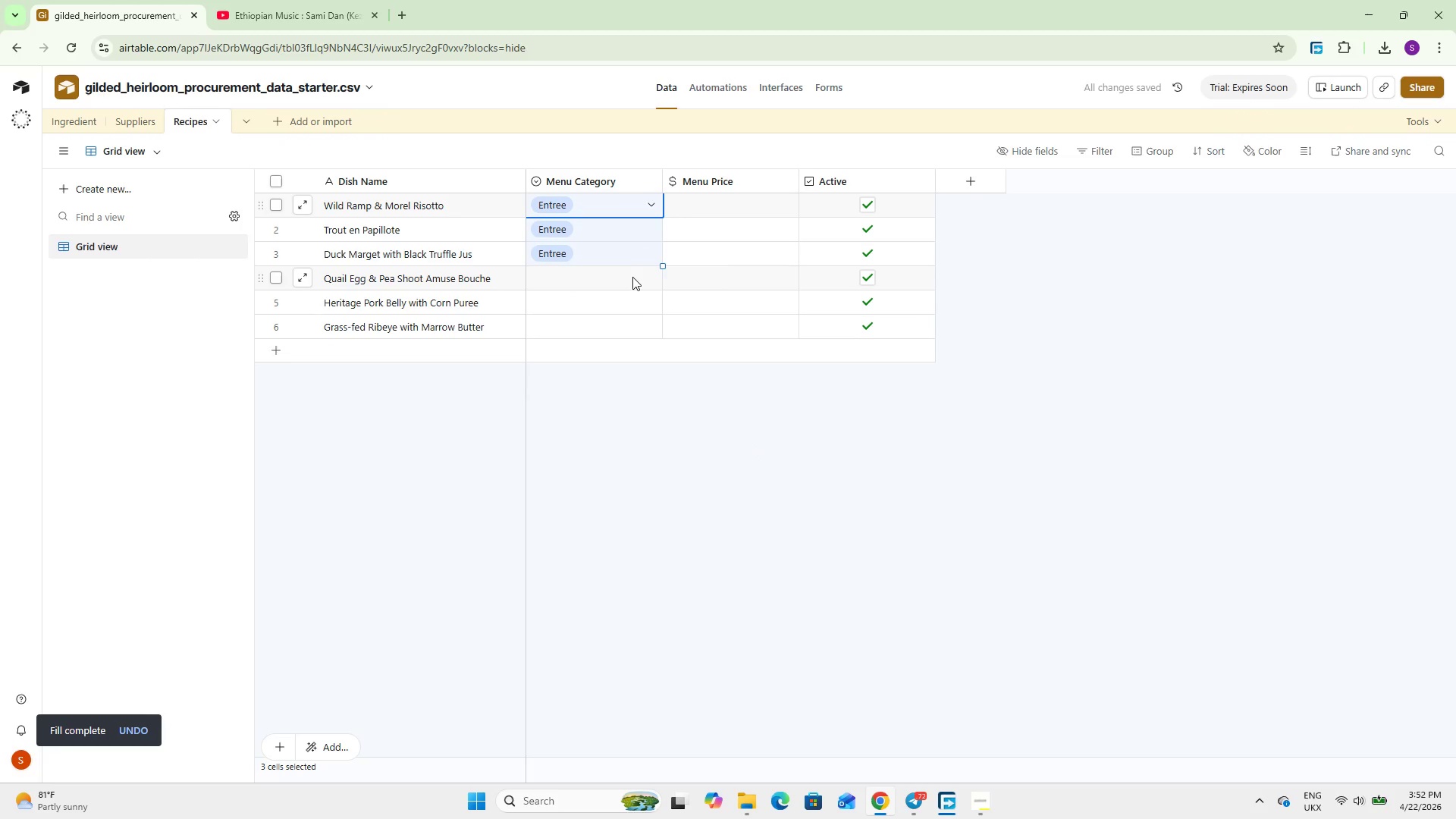 
left_click([632, 277])
 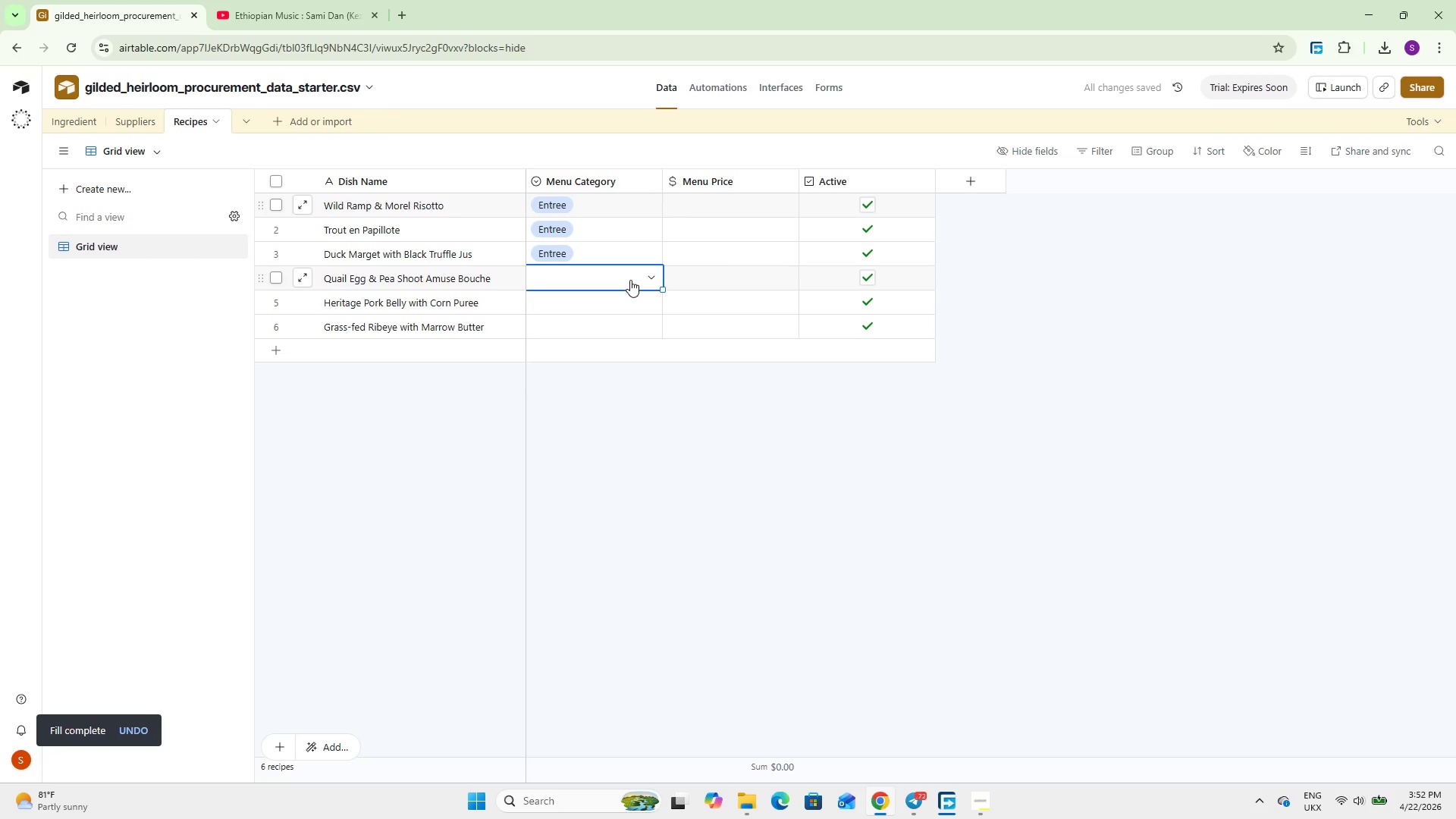 
left_click([630, 280])
 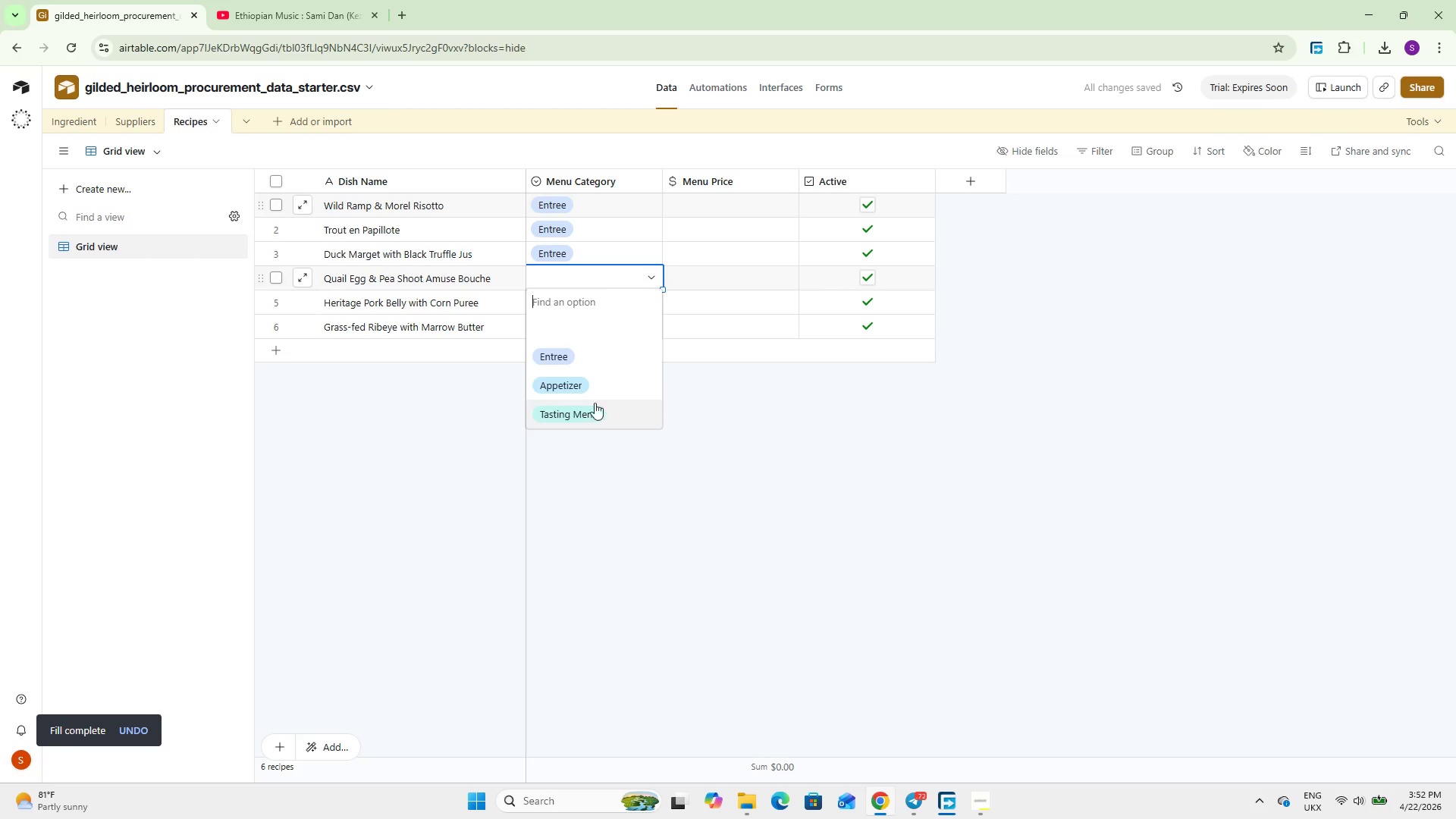 
left_click([589, 385])
 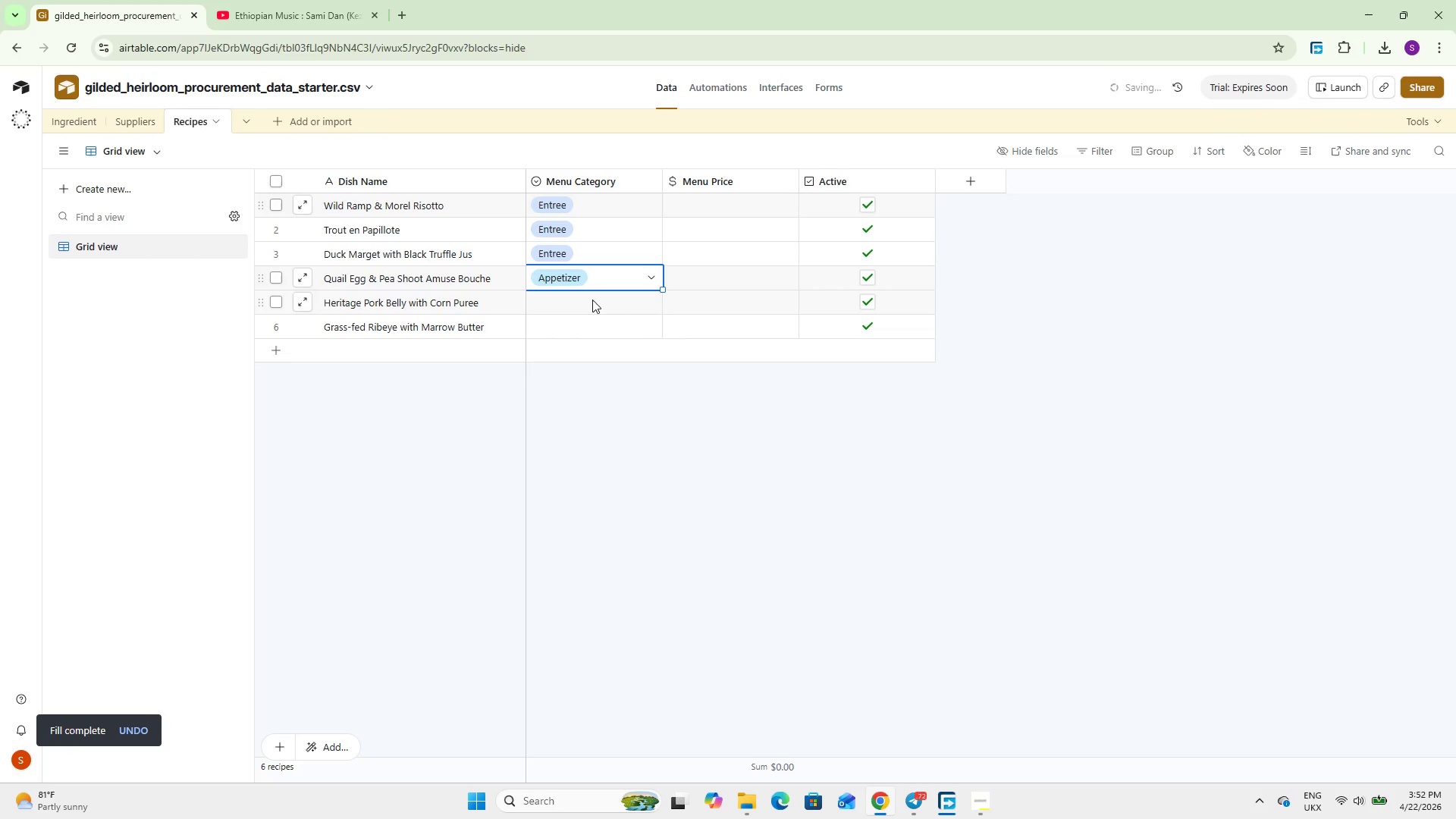 
left_click([592, 300])
 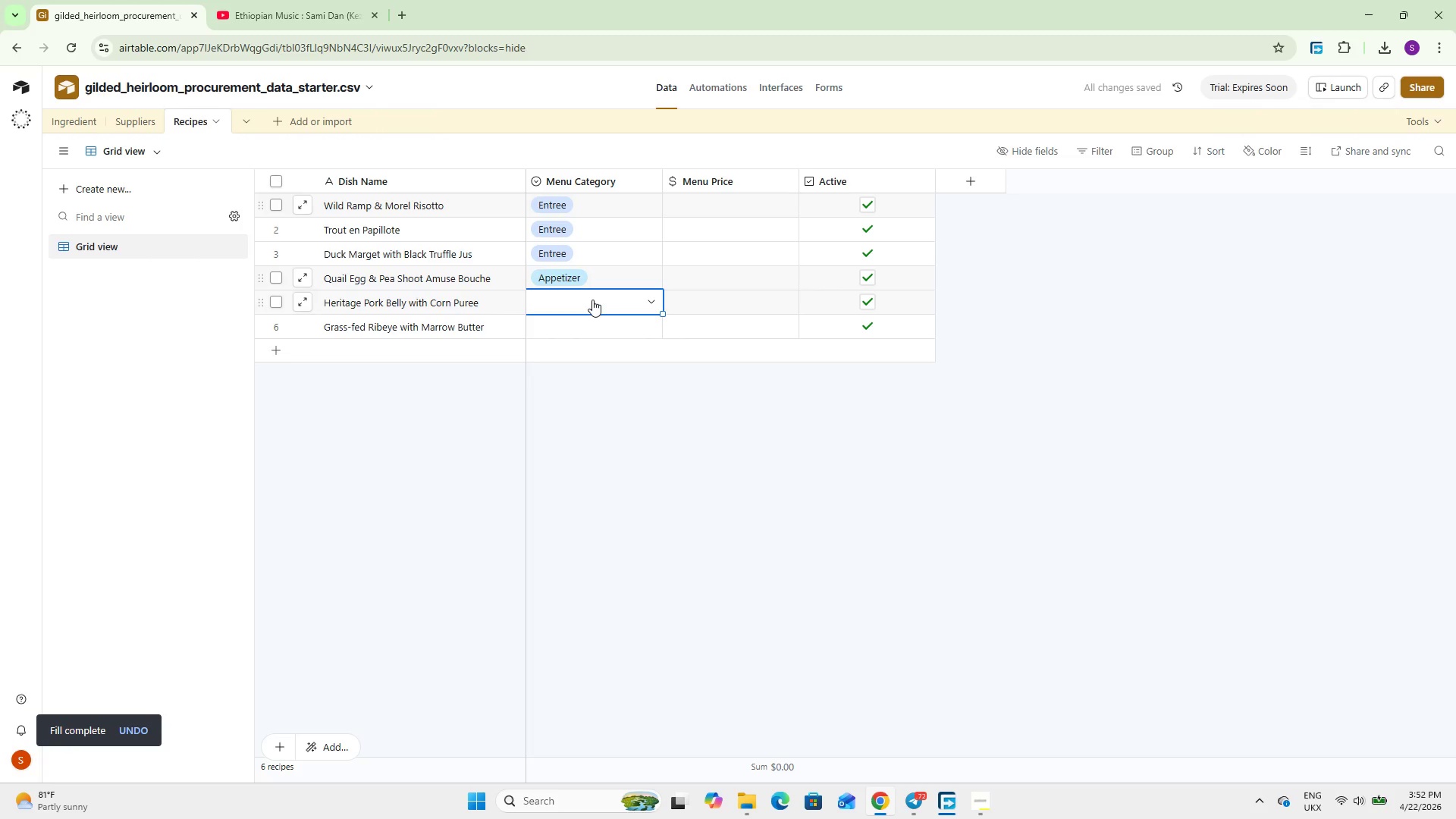 
left_click([592, 300])
 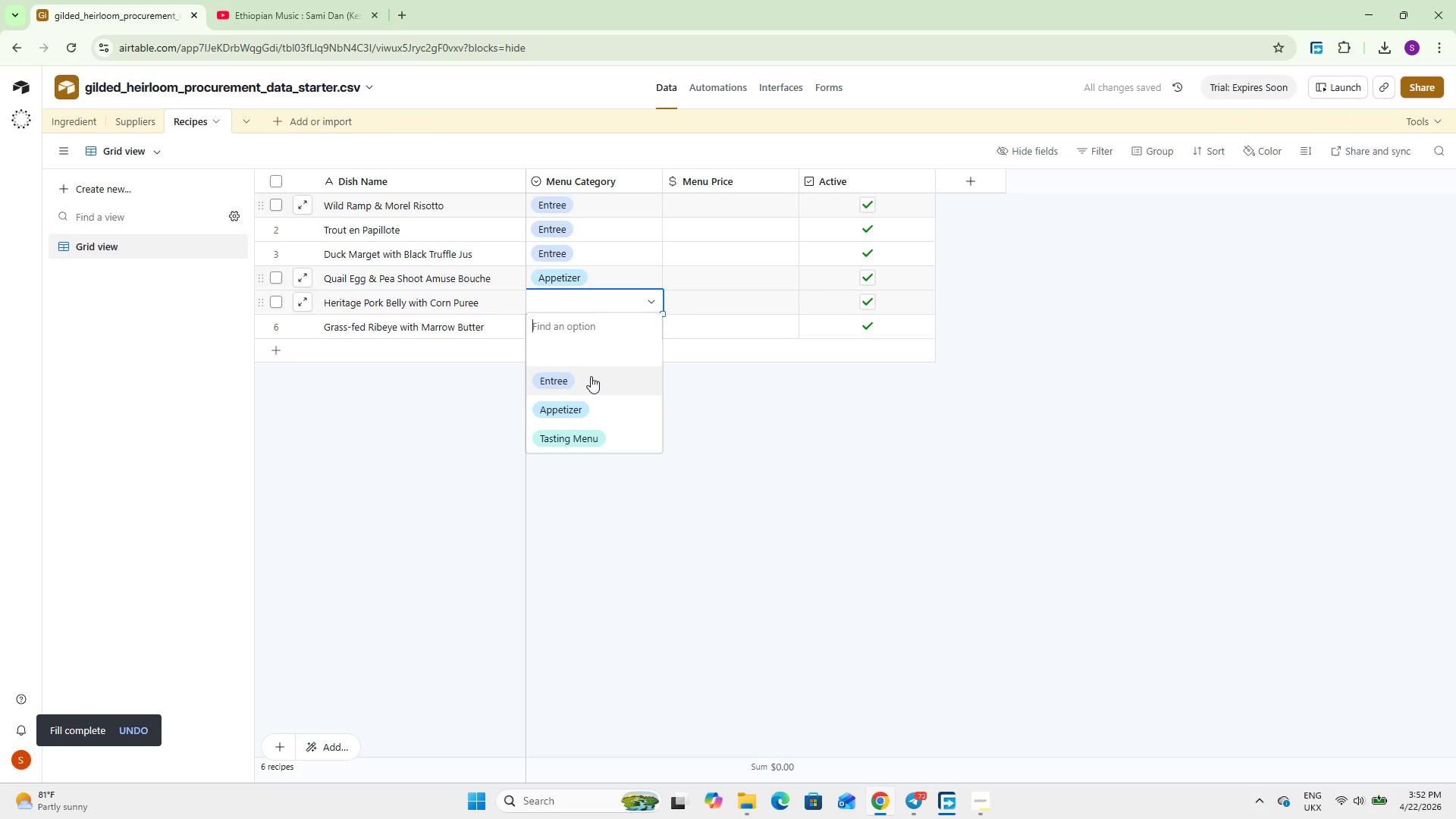 
left_click([591, 376])
 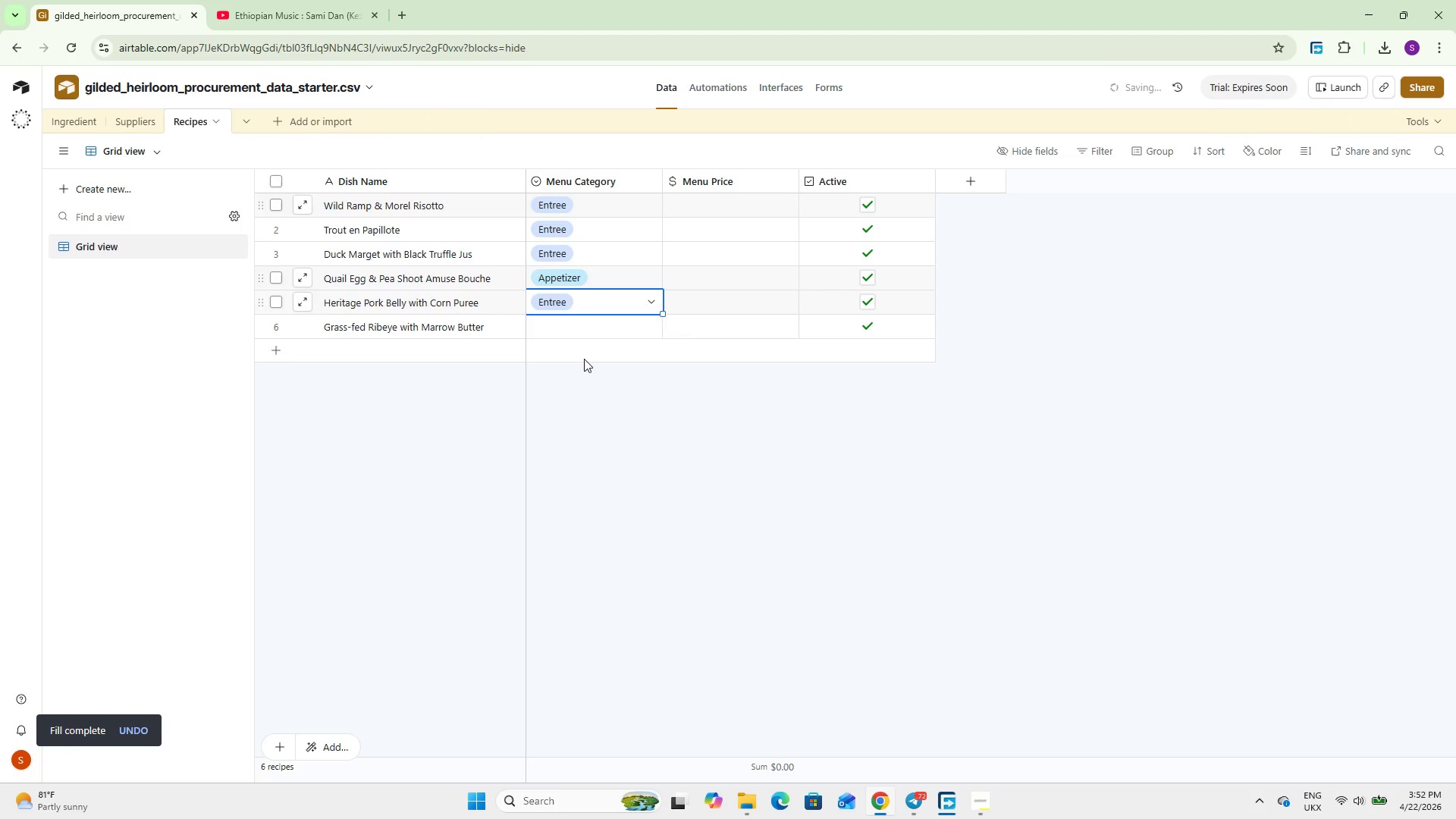 
left_click([584, 359])
 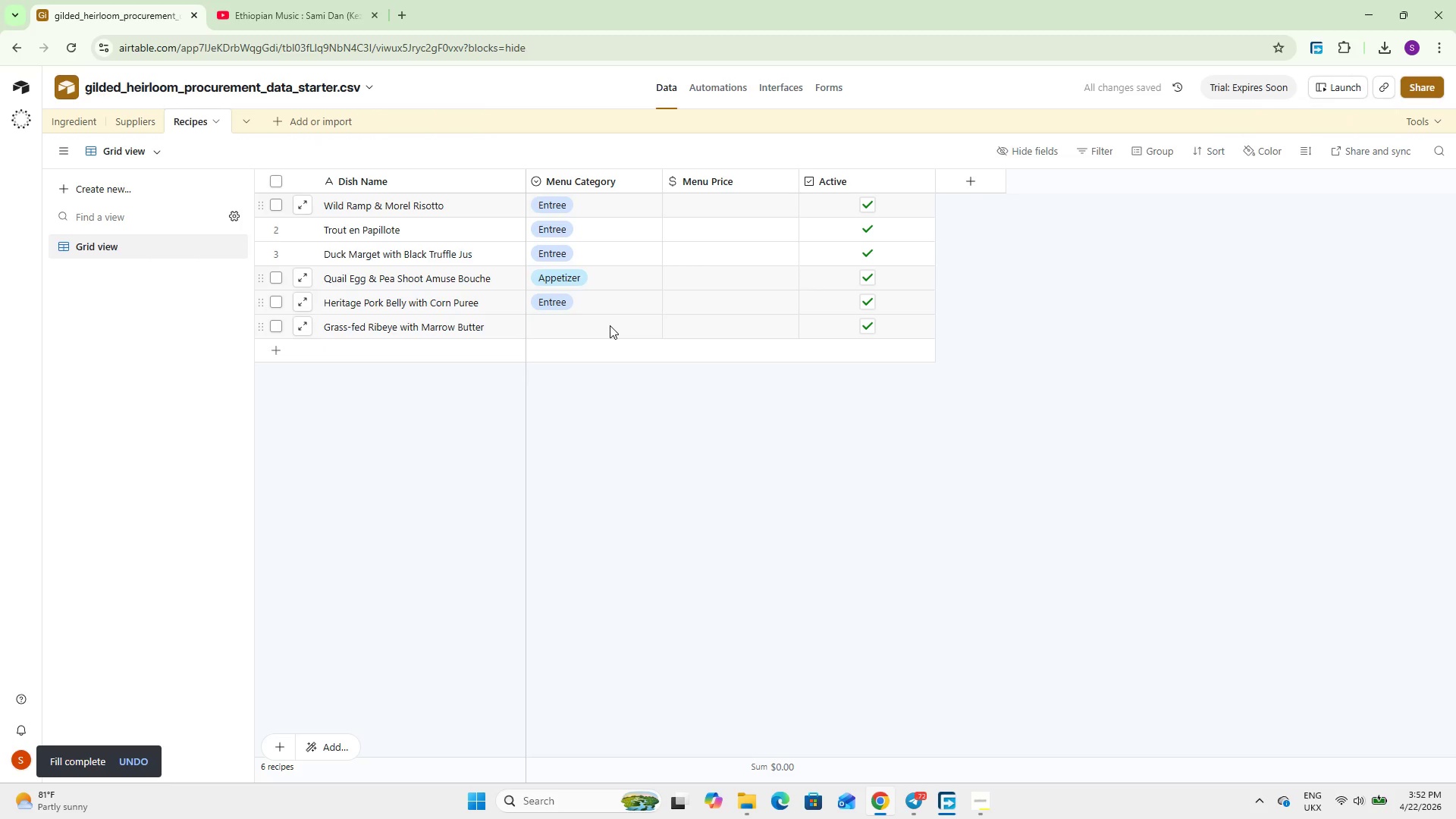 
left_click([610, 325])
 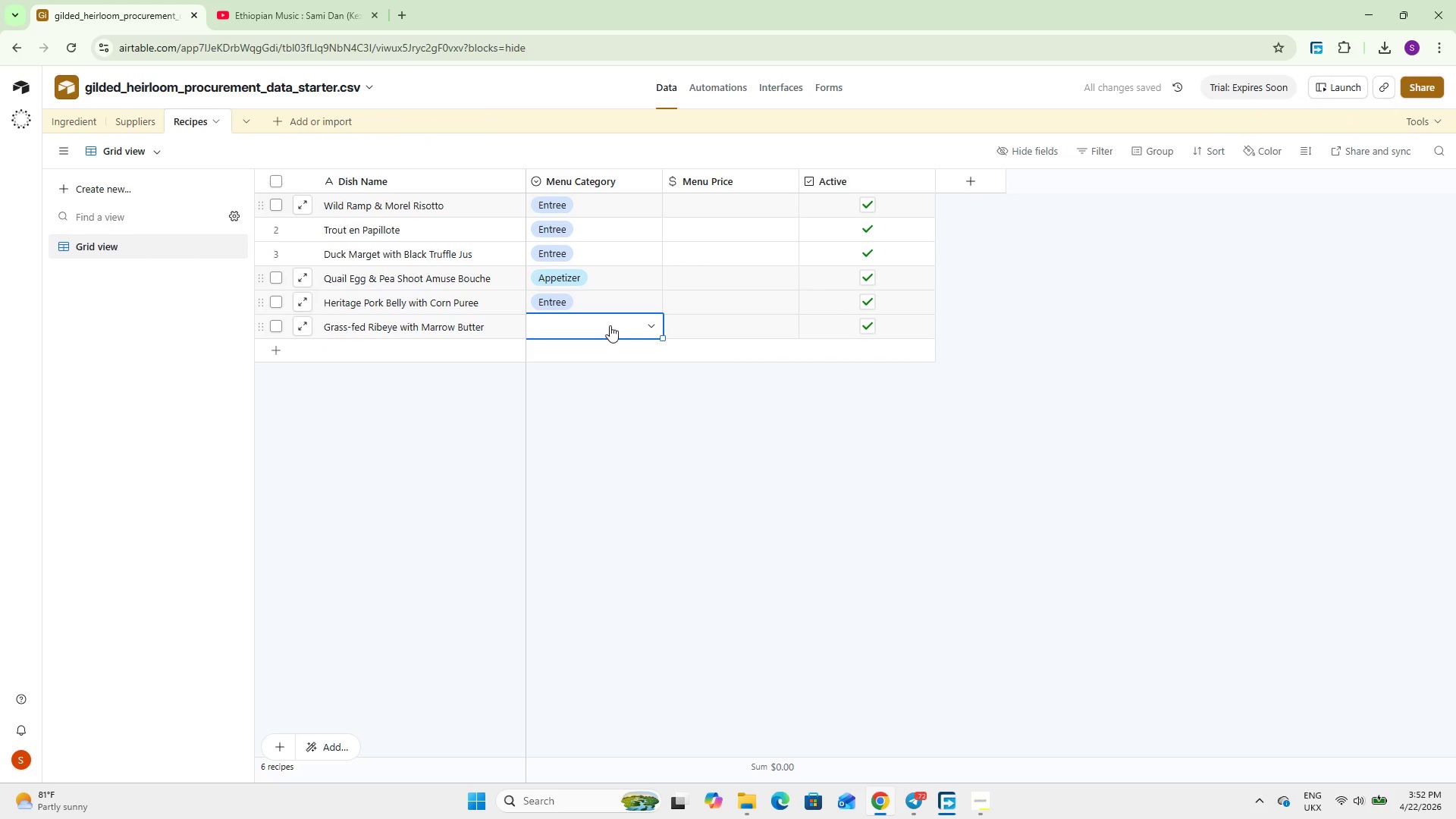 
left_click([610, 325])
 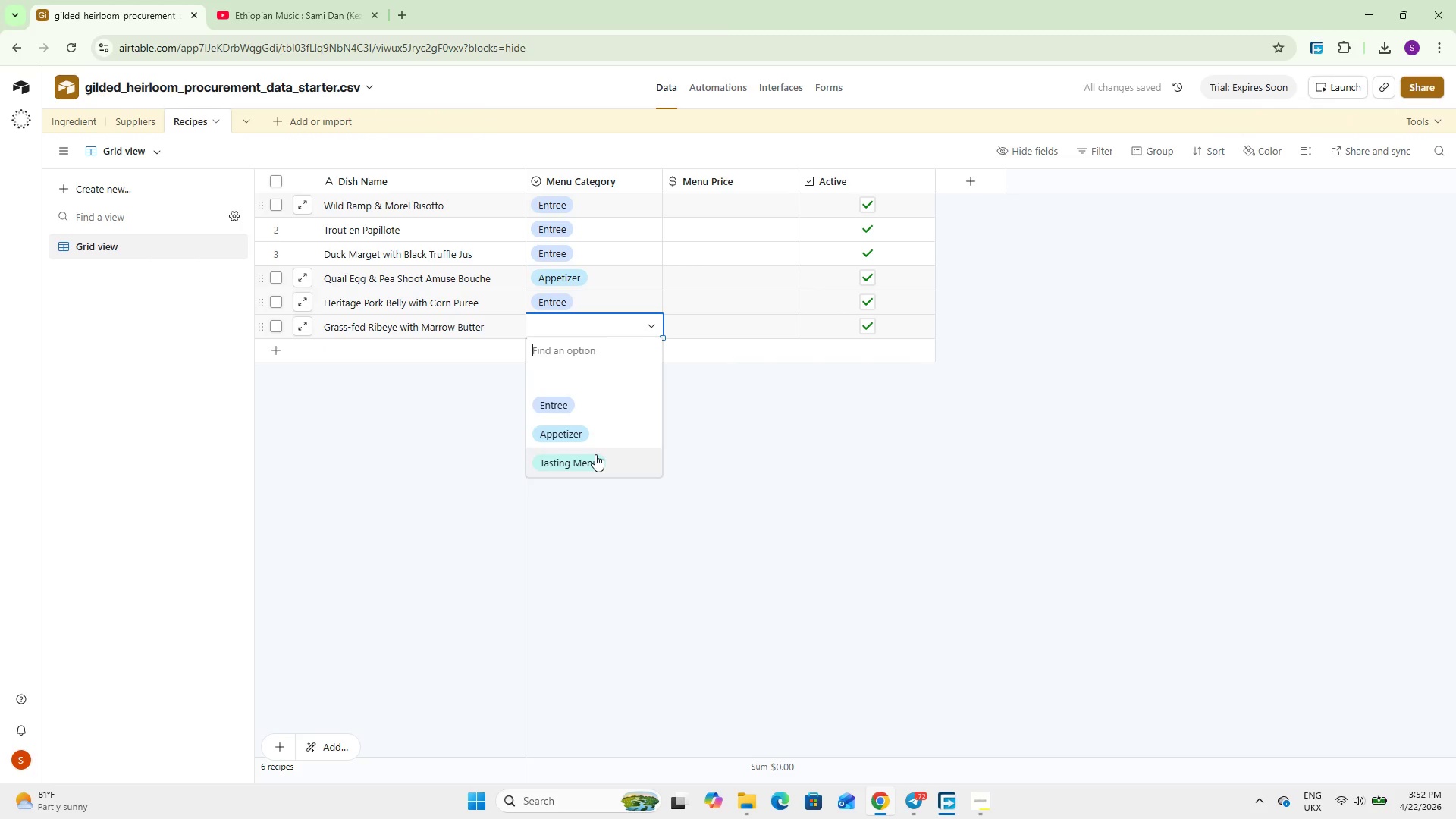 
left_click([595, 454])
 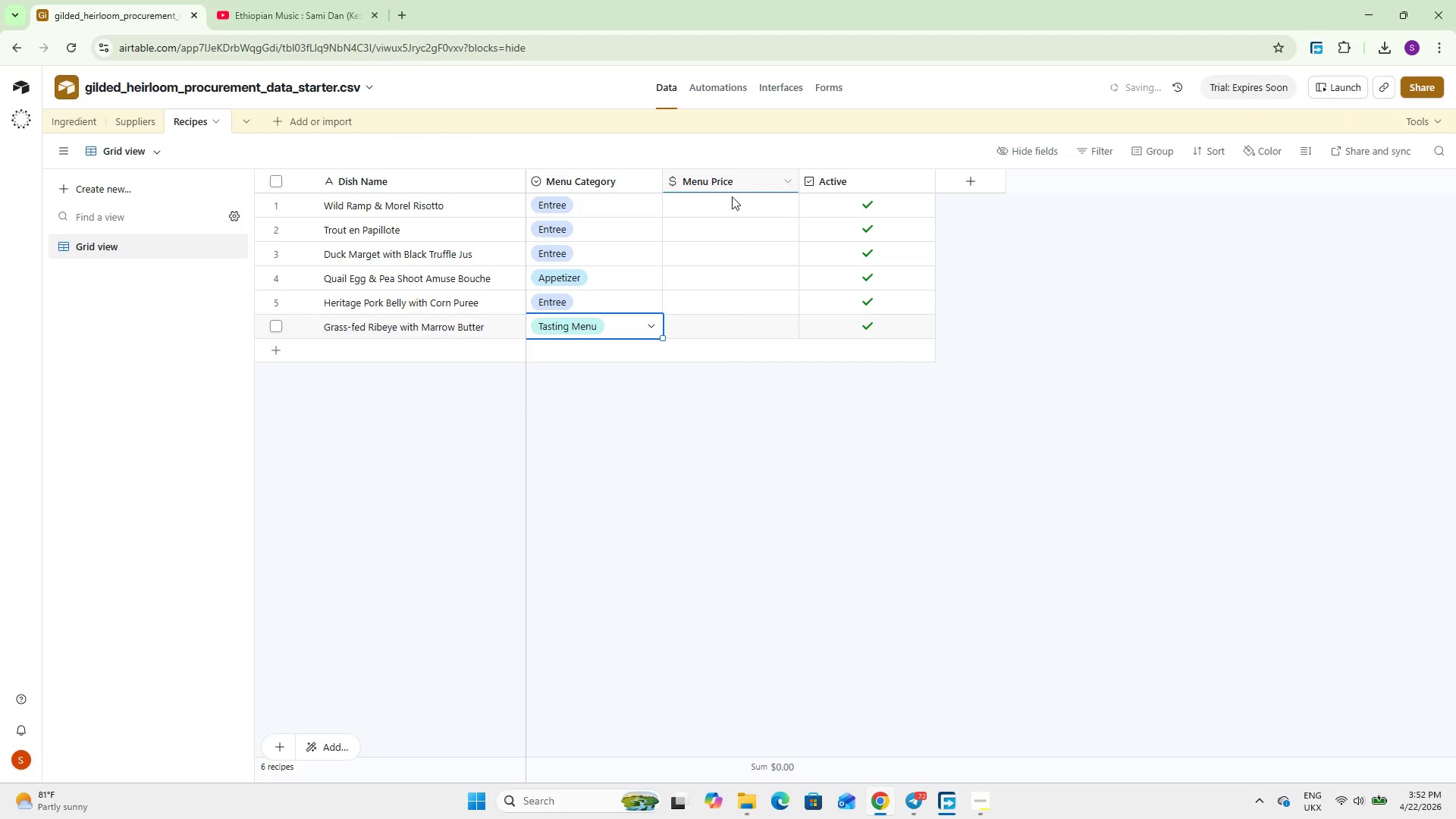 
double_click([725, 203])
 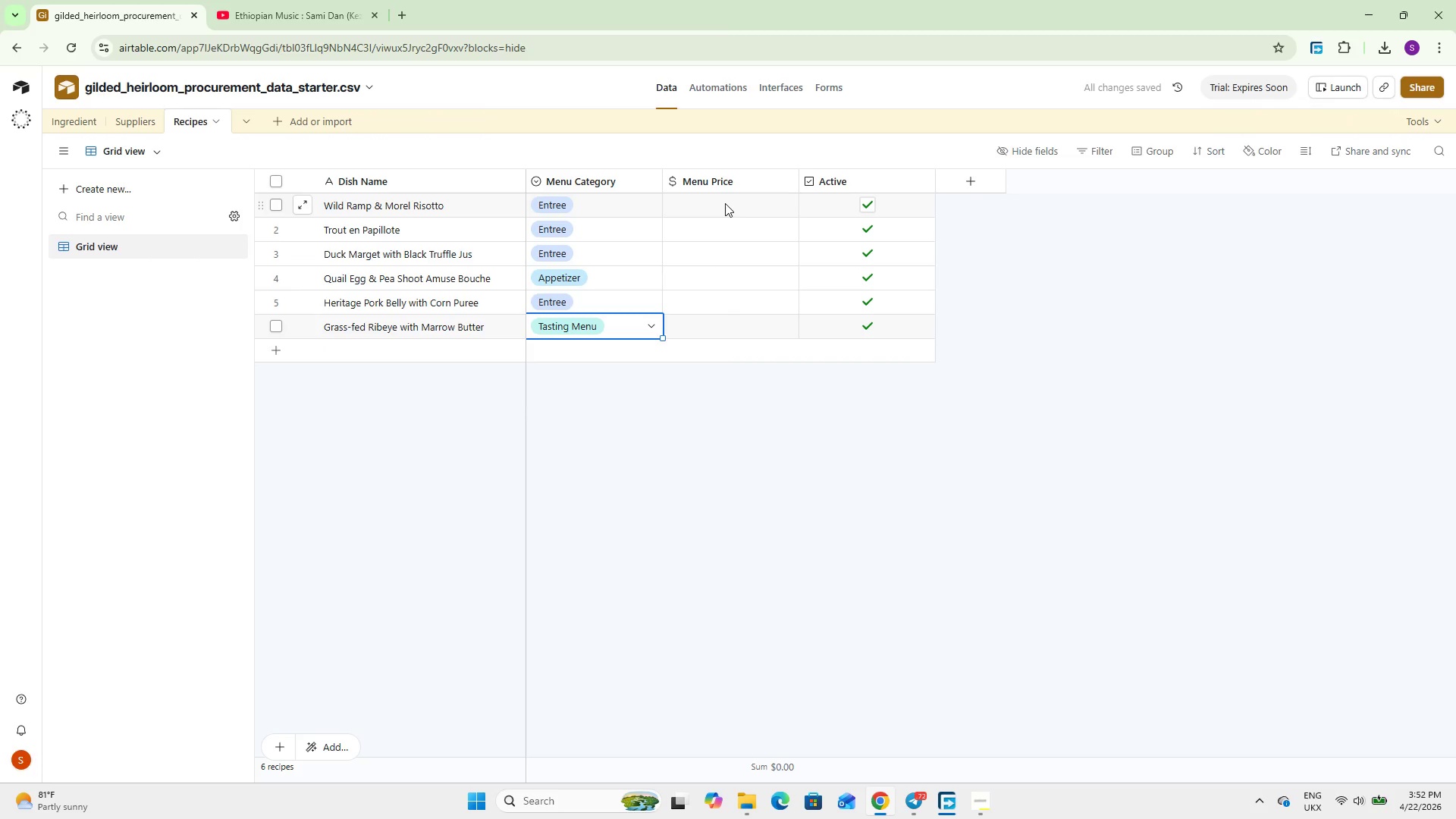 
triple_click([725, 203])
 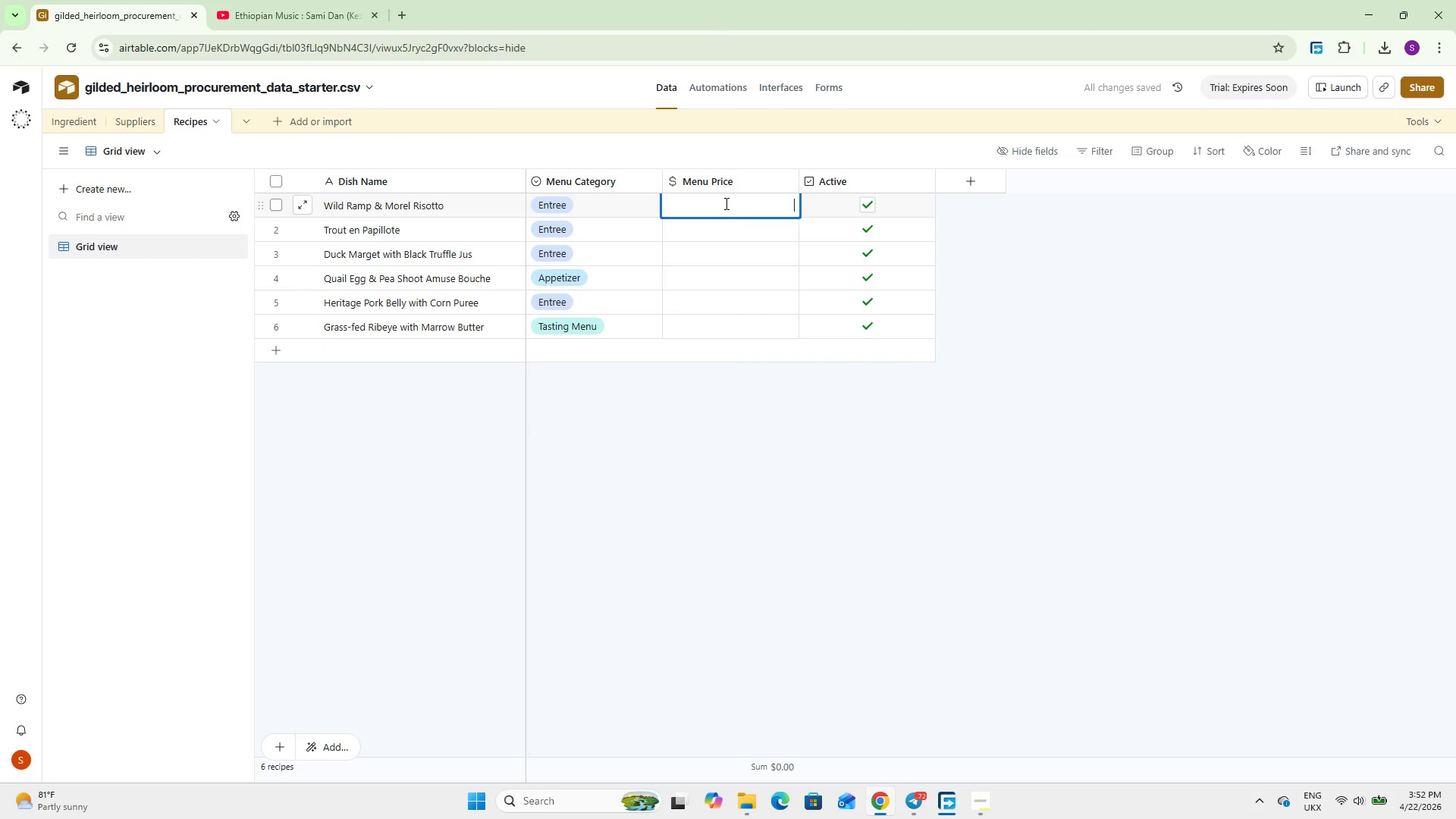 
key(Numpad3)
 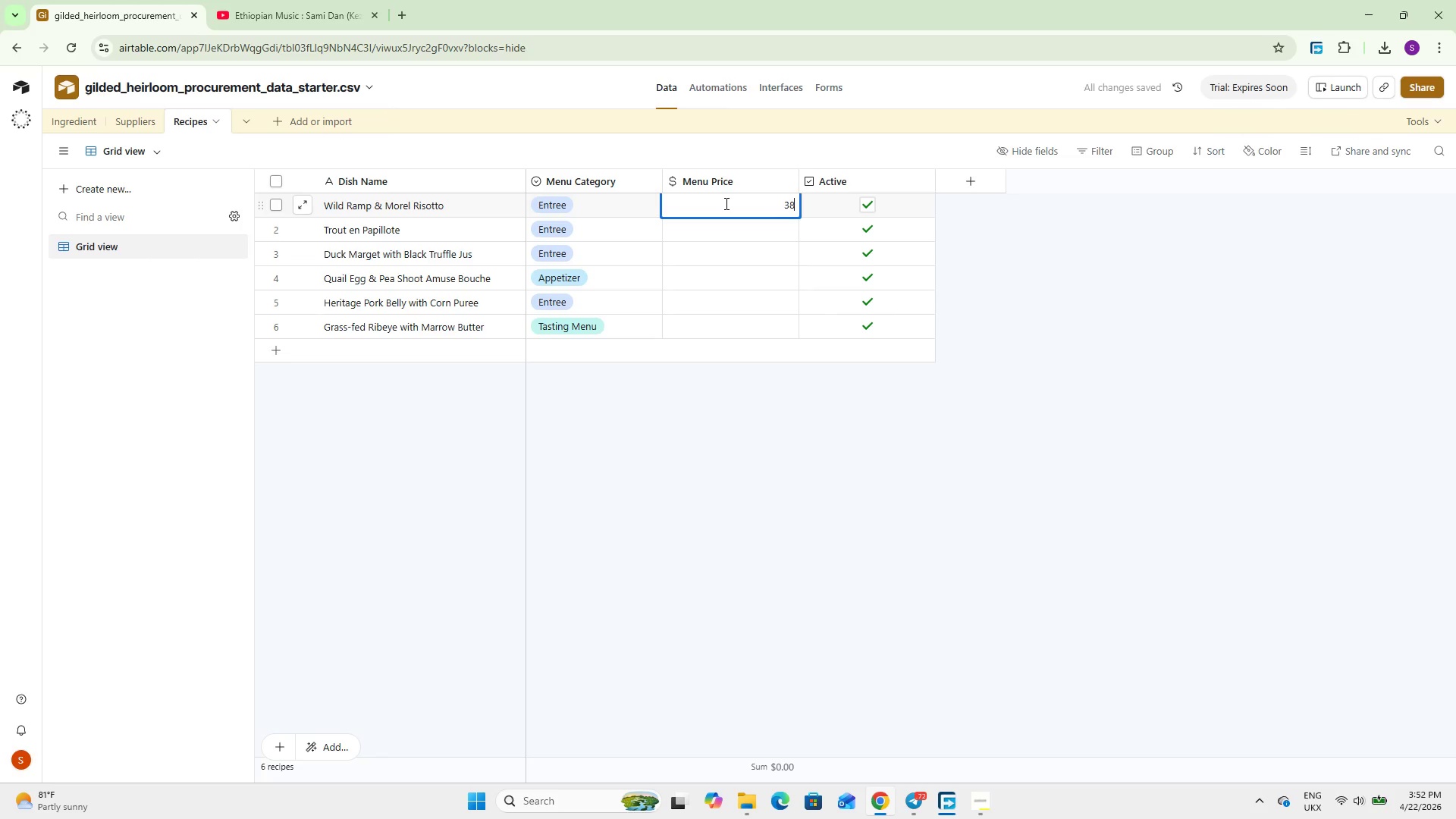 
key(Numpad8)
 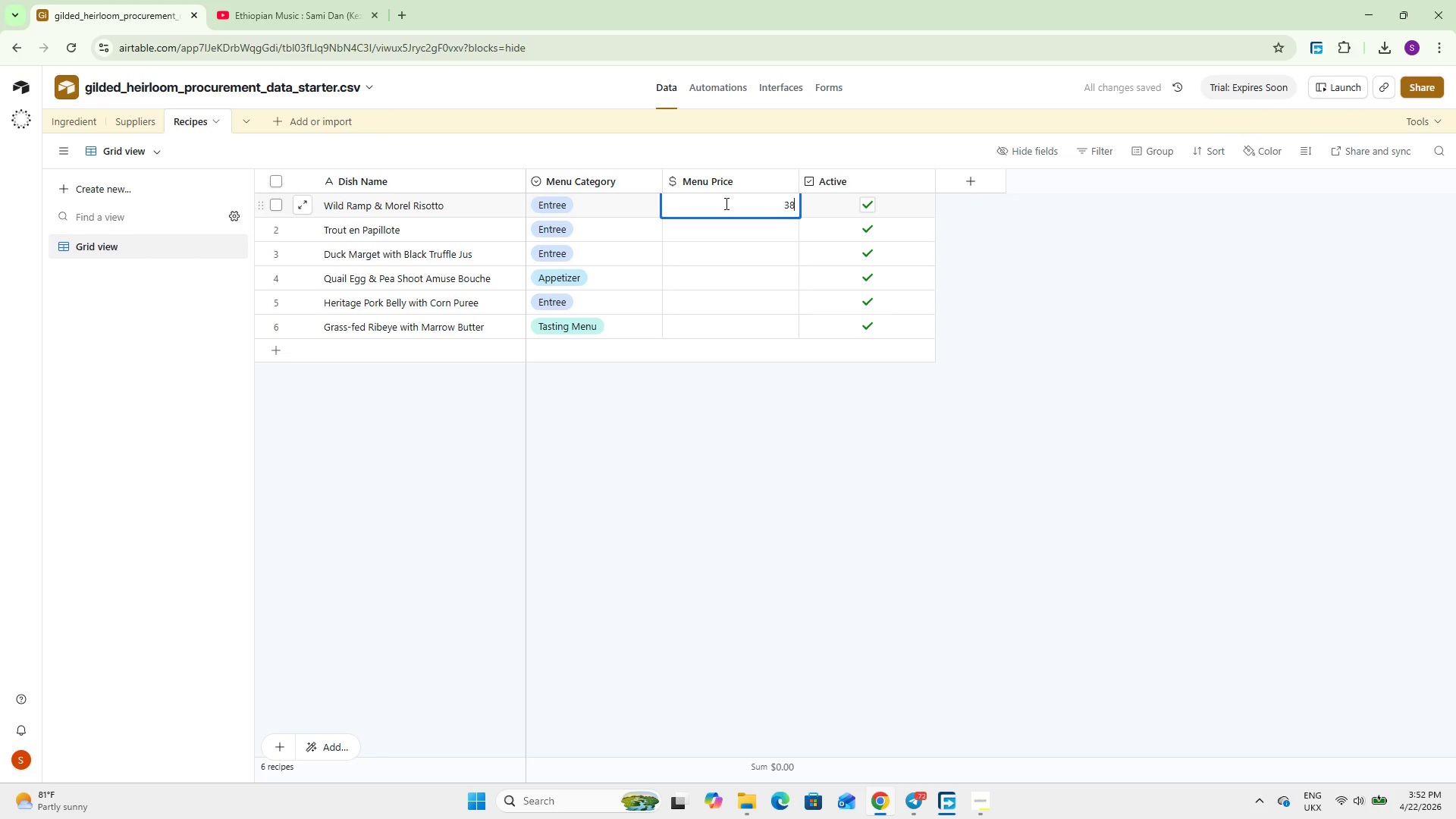 
key(NumpadEnter)
 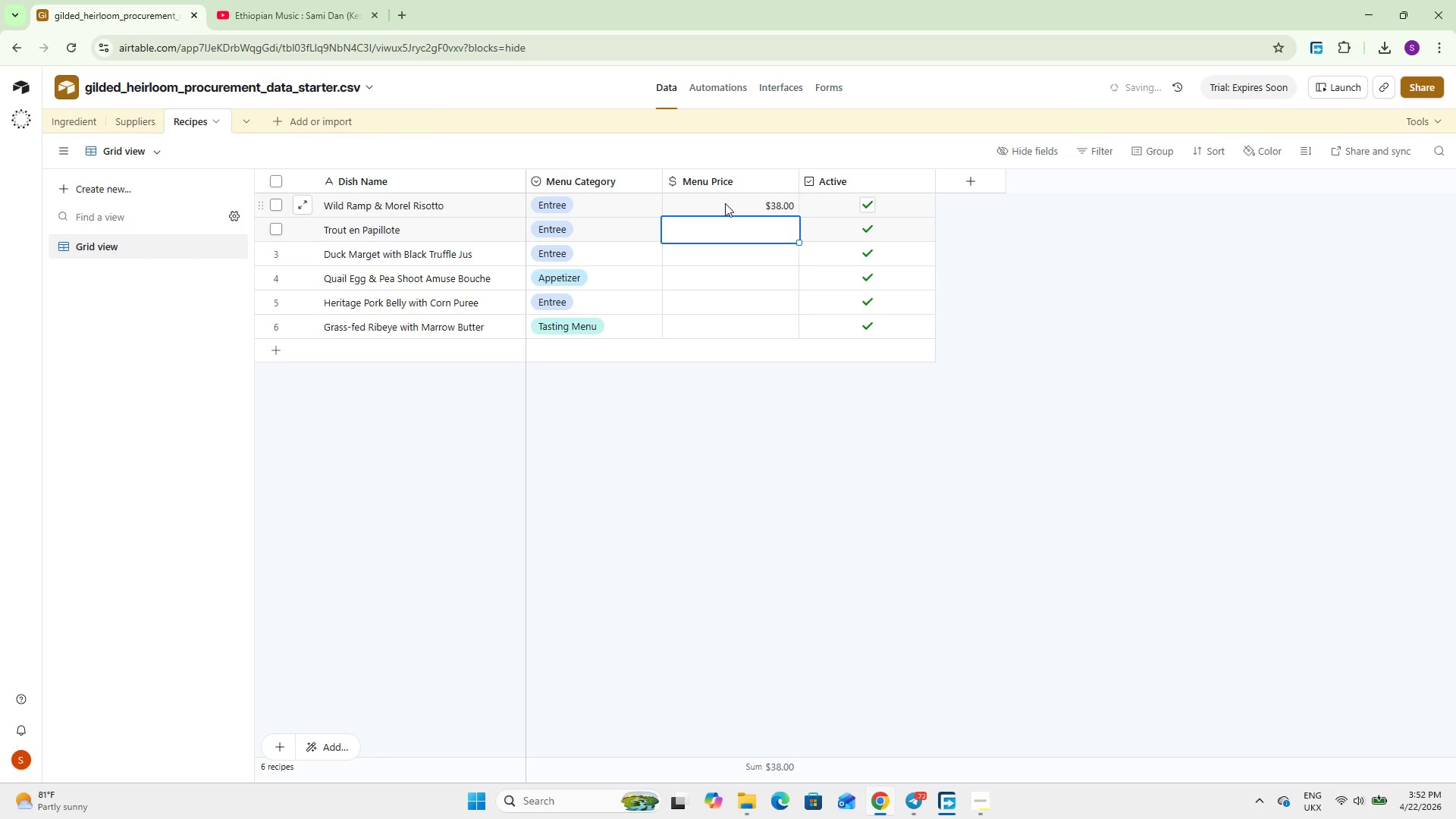 
key(Numpad4)
 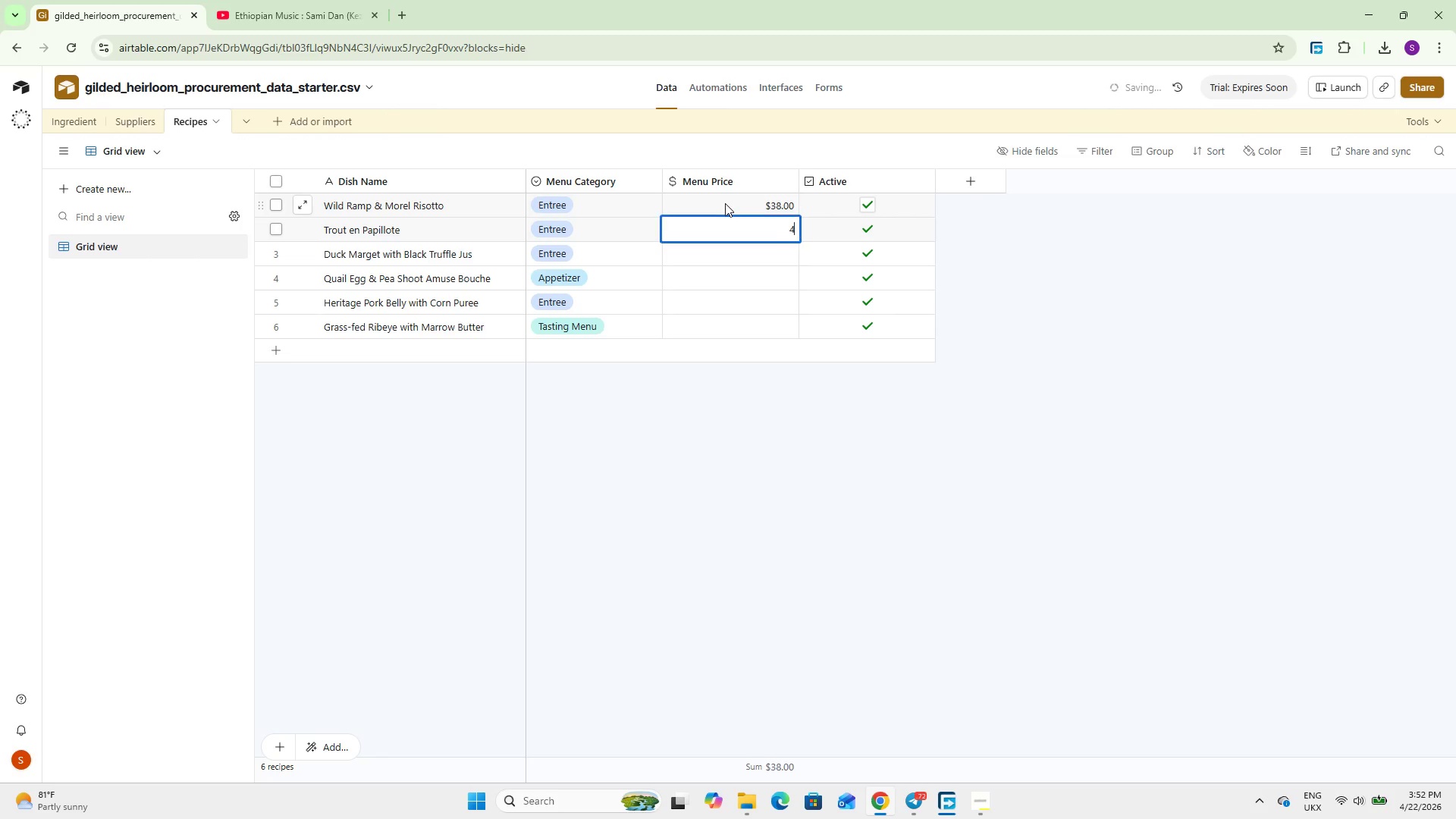 
key(Numpad4)
 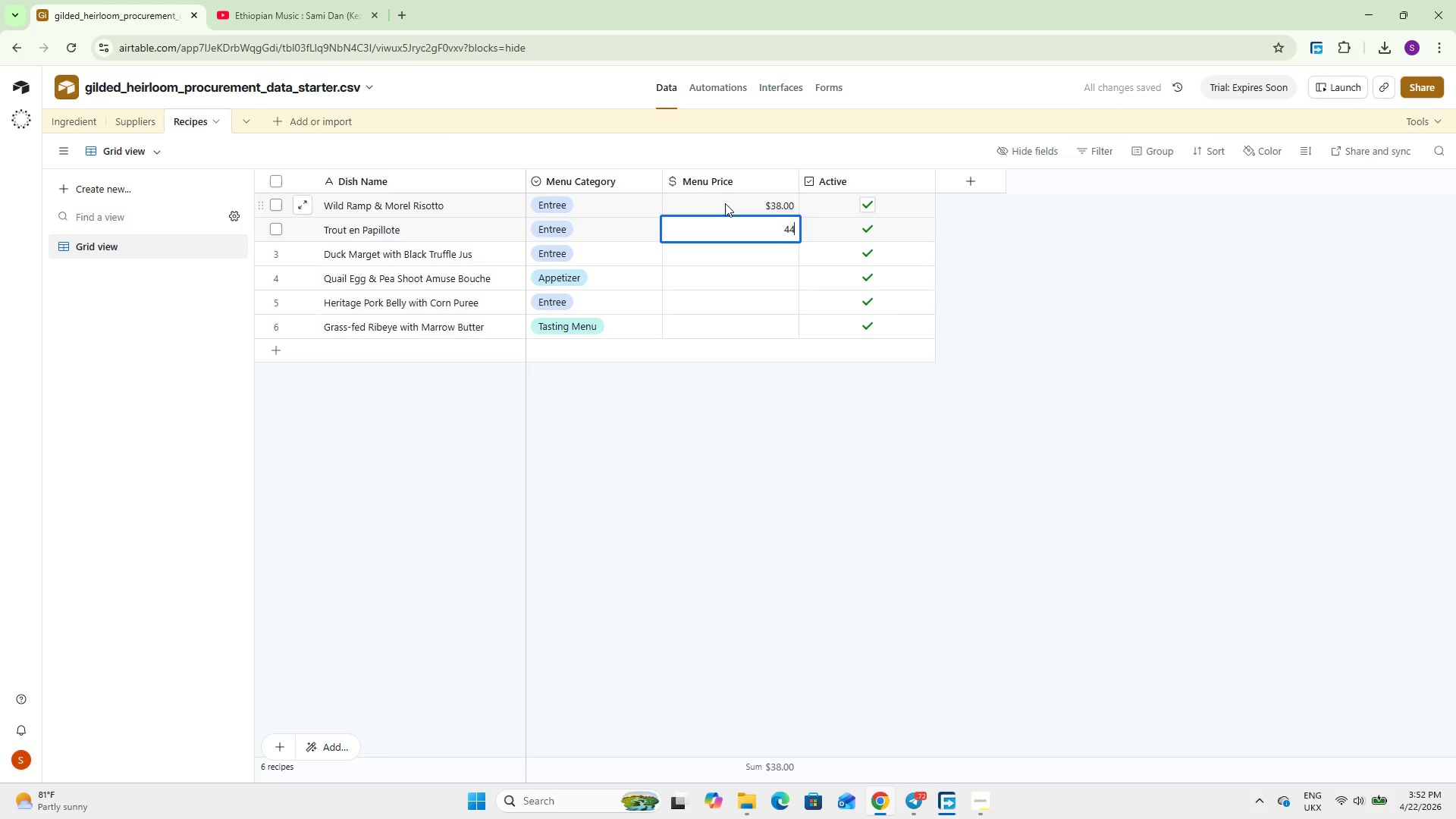 
key(NumpadEnter)
 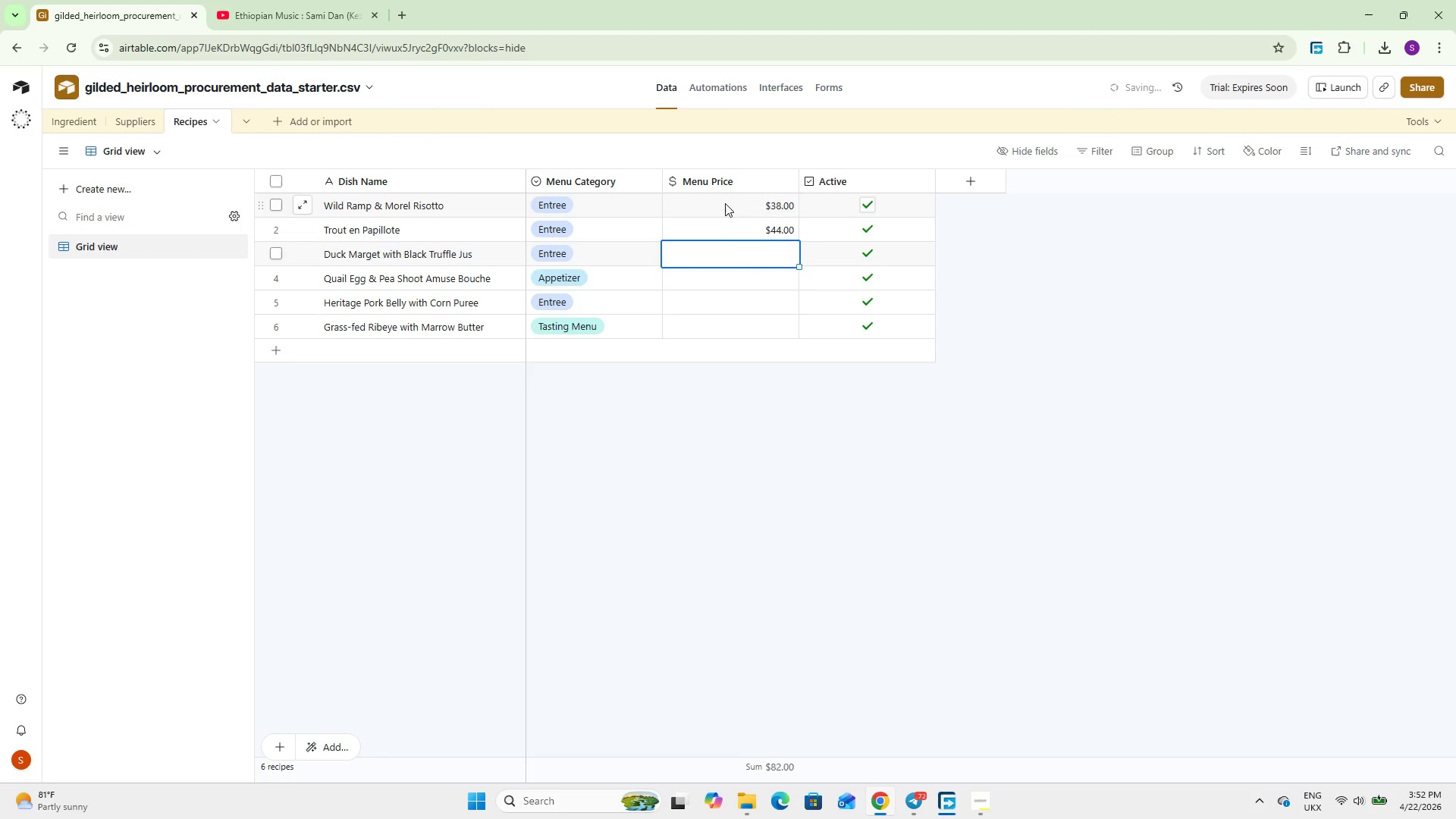 
key(Numpad1)
 